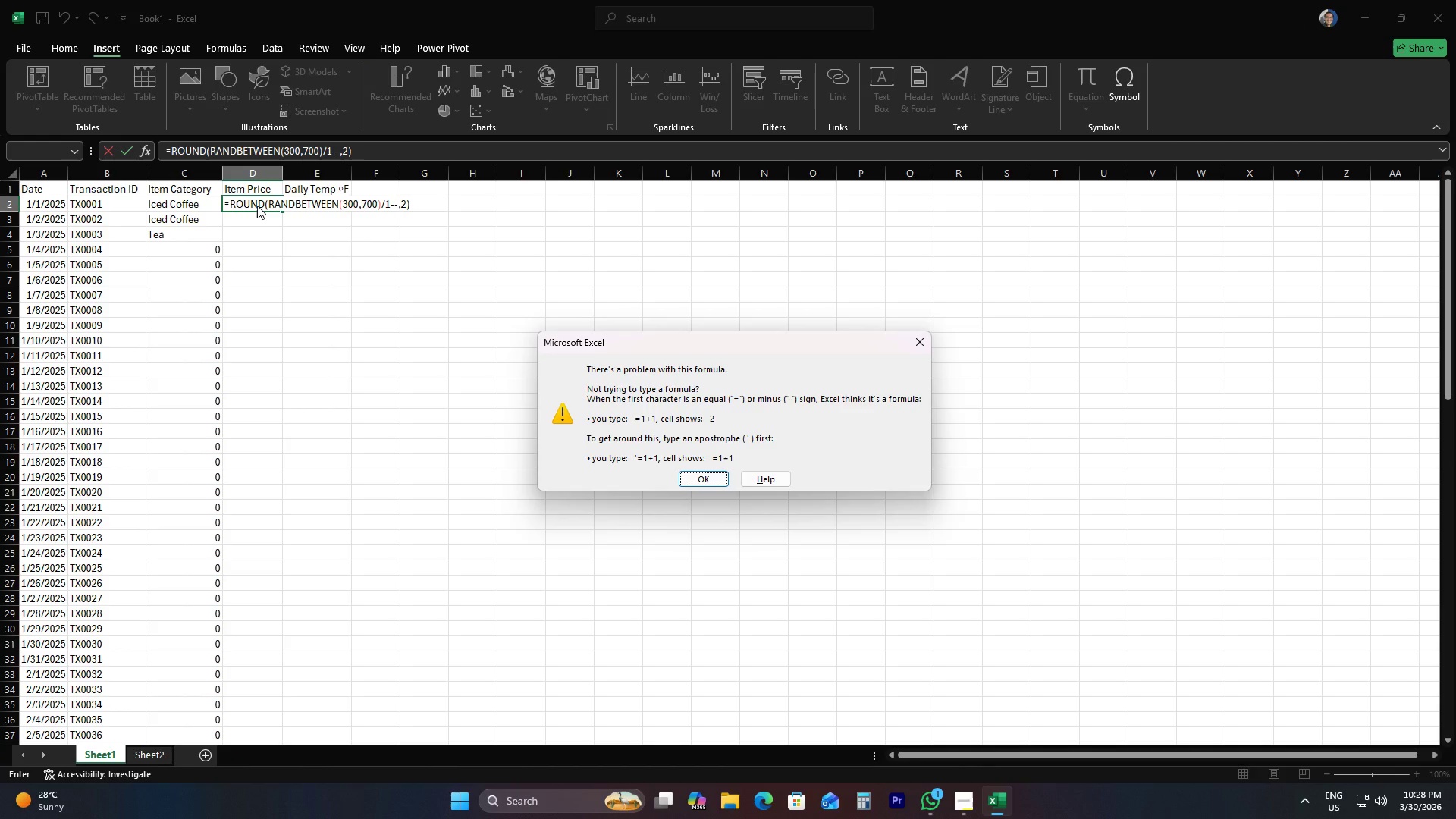 
key(Enter)
 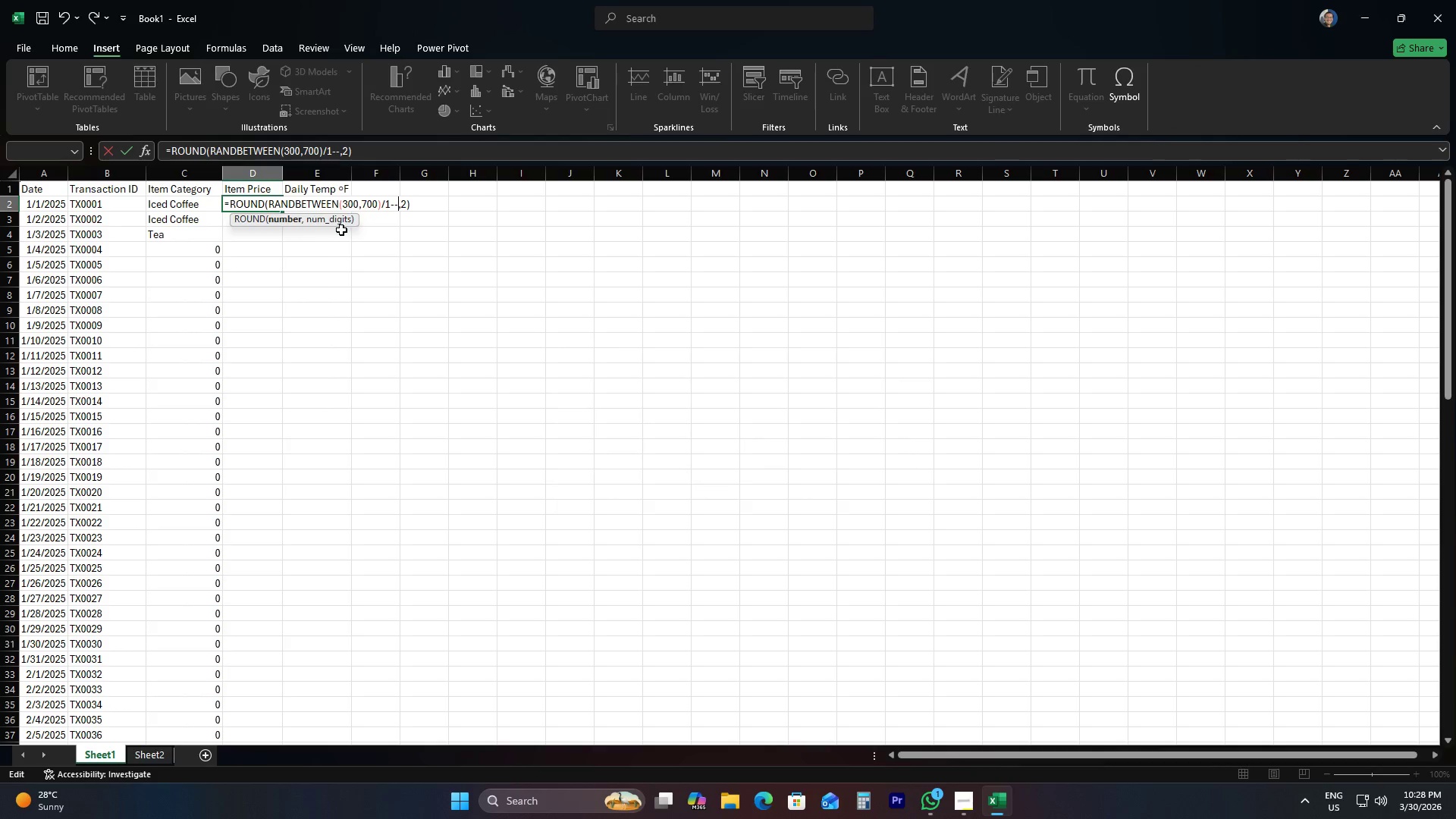 
wait(8.5)
 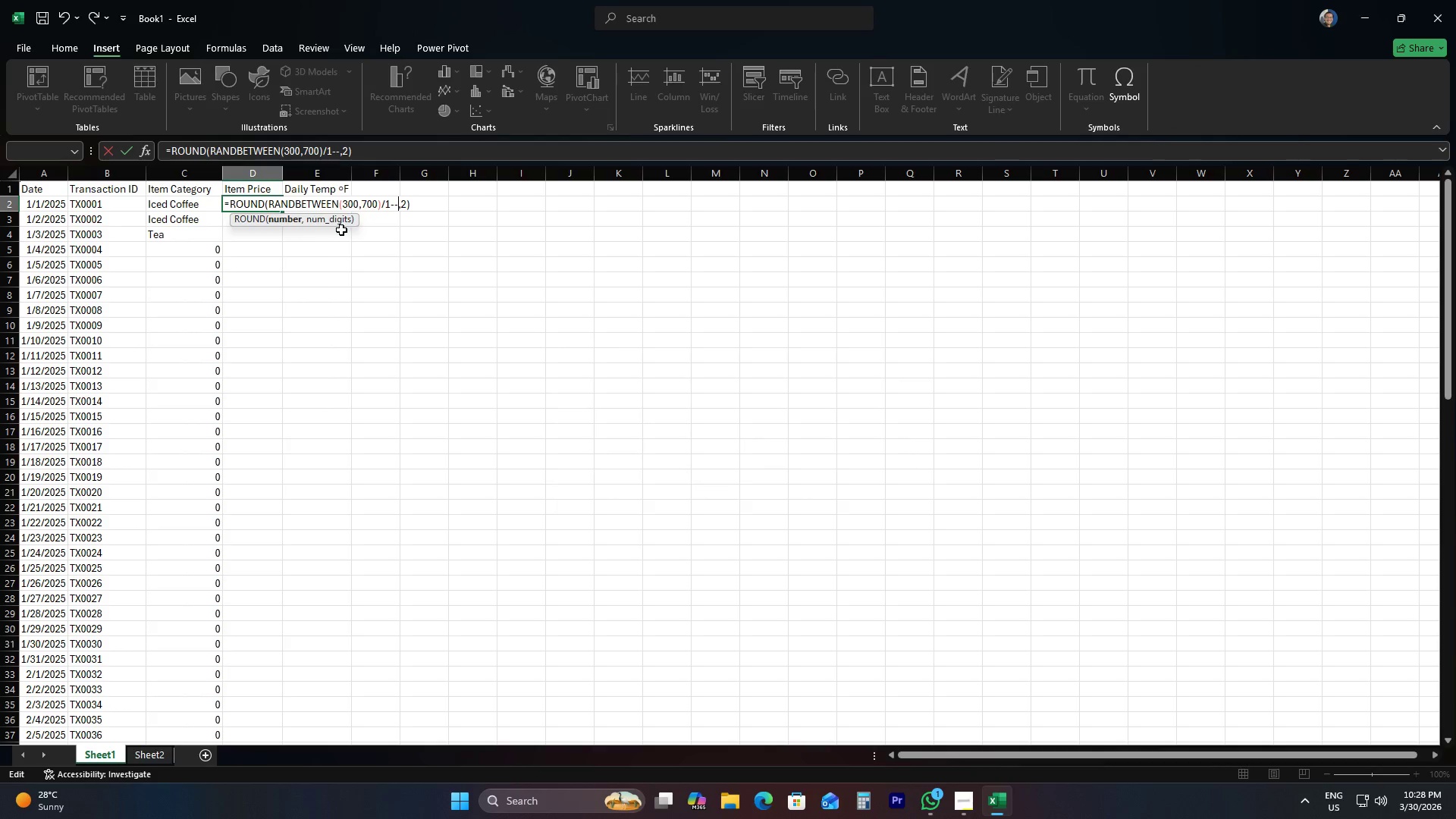 
key(Backspace)
 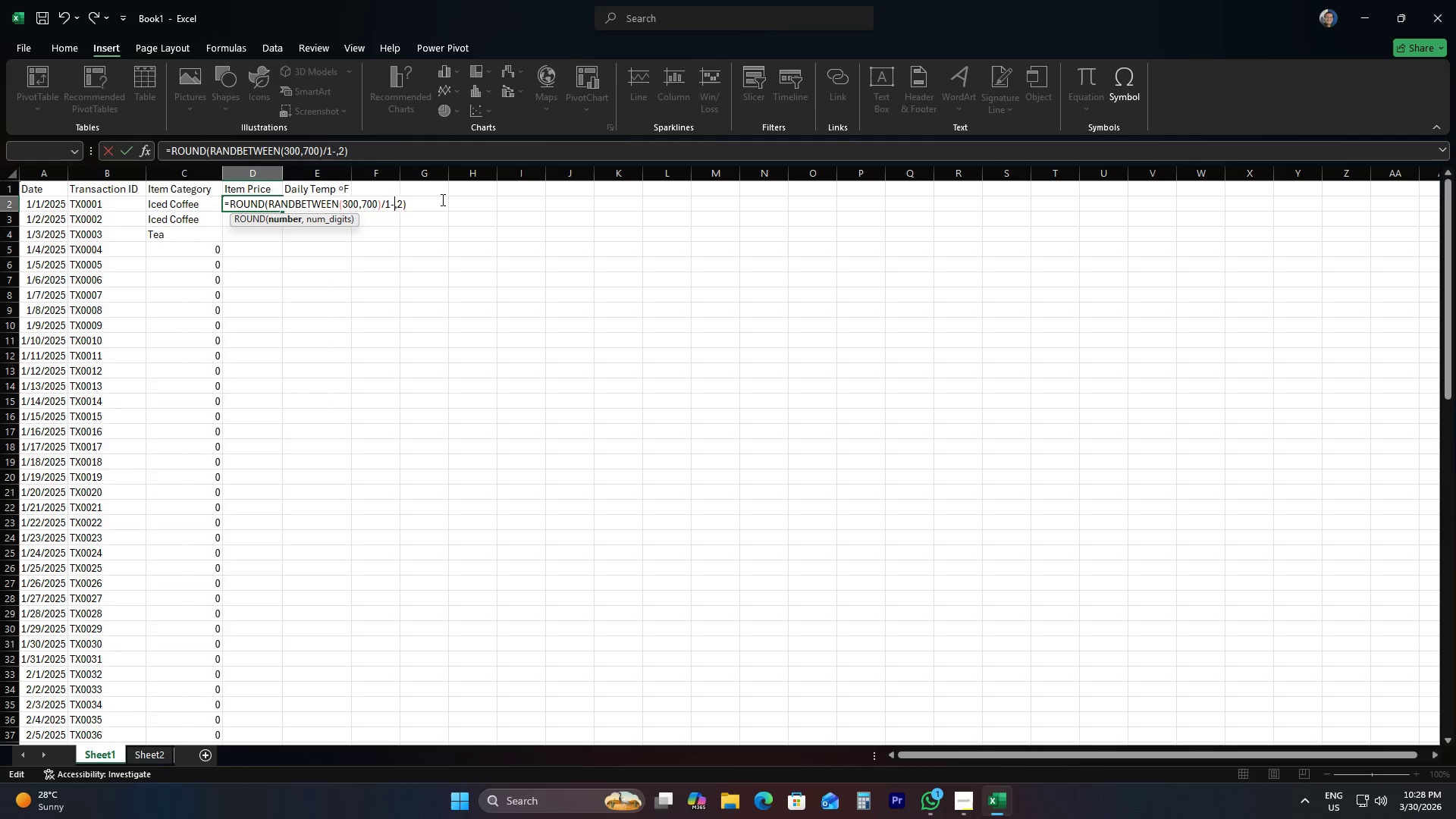 
key(Backspace)
 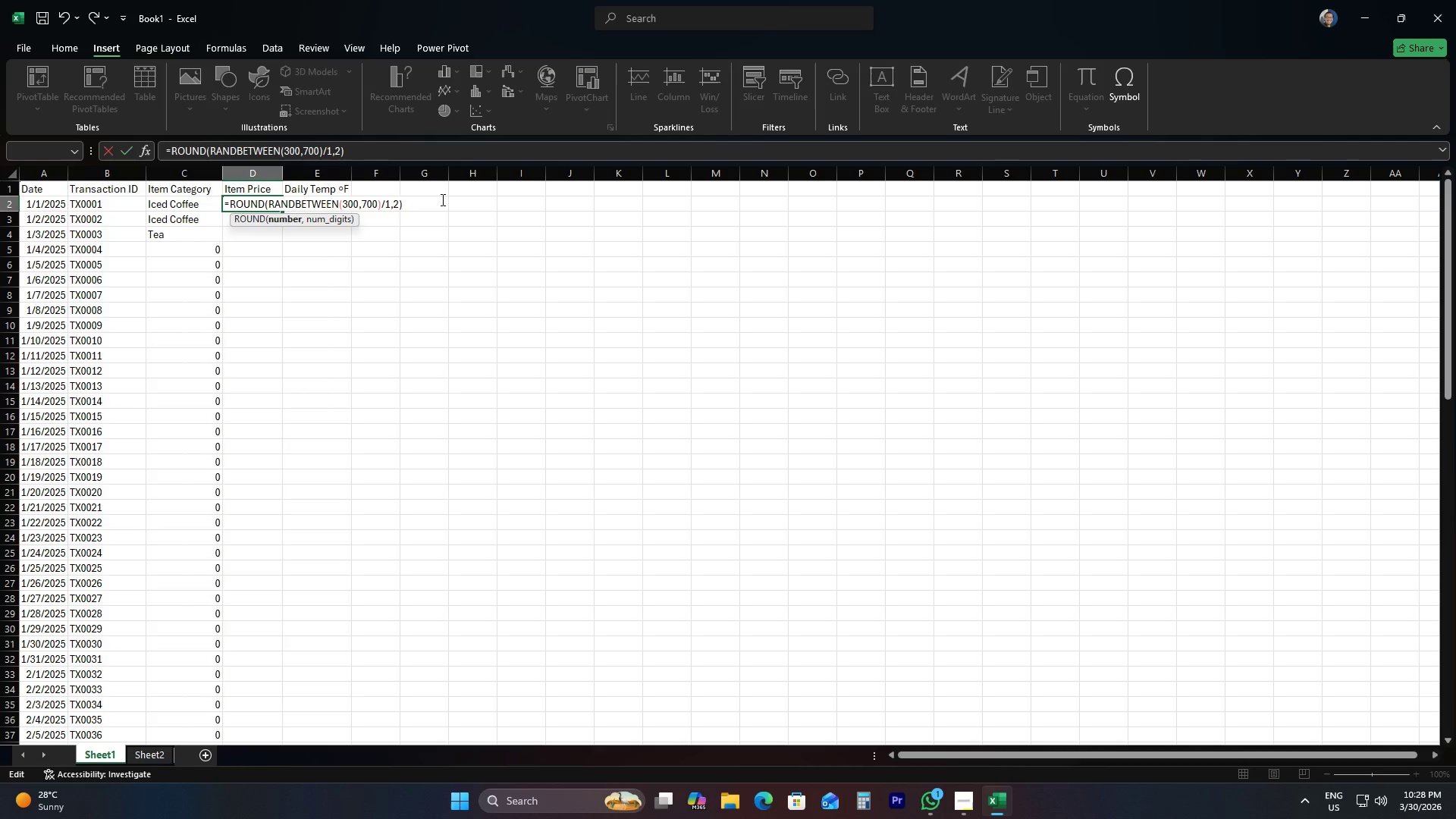 
key(Numpad0)
 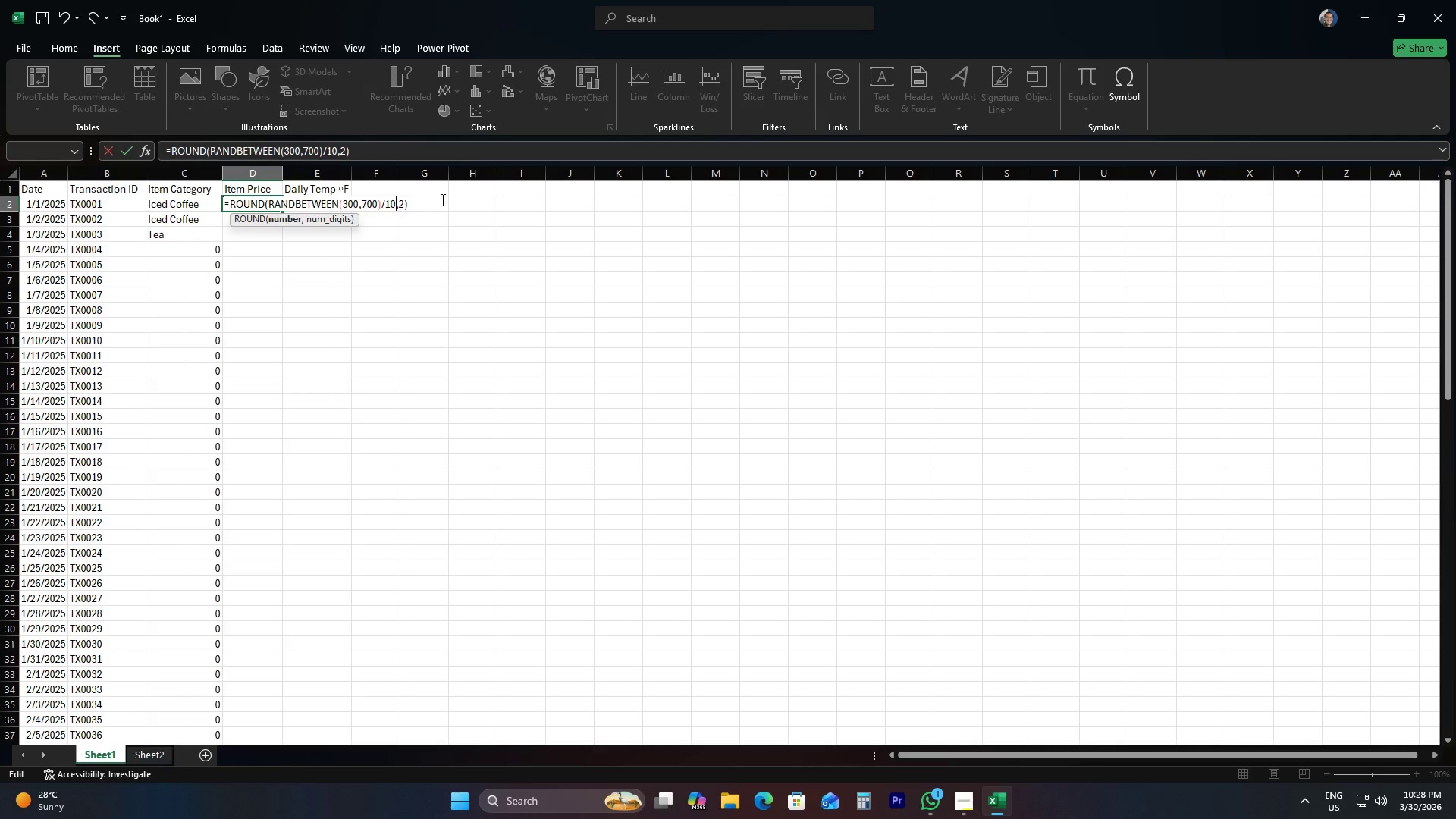 
key(Numpad0)
 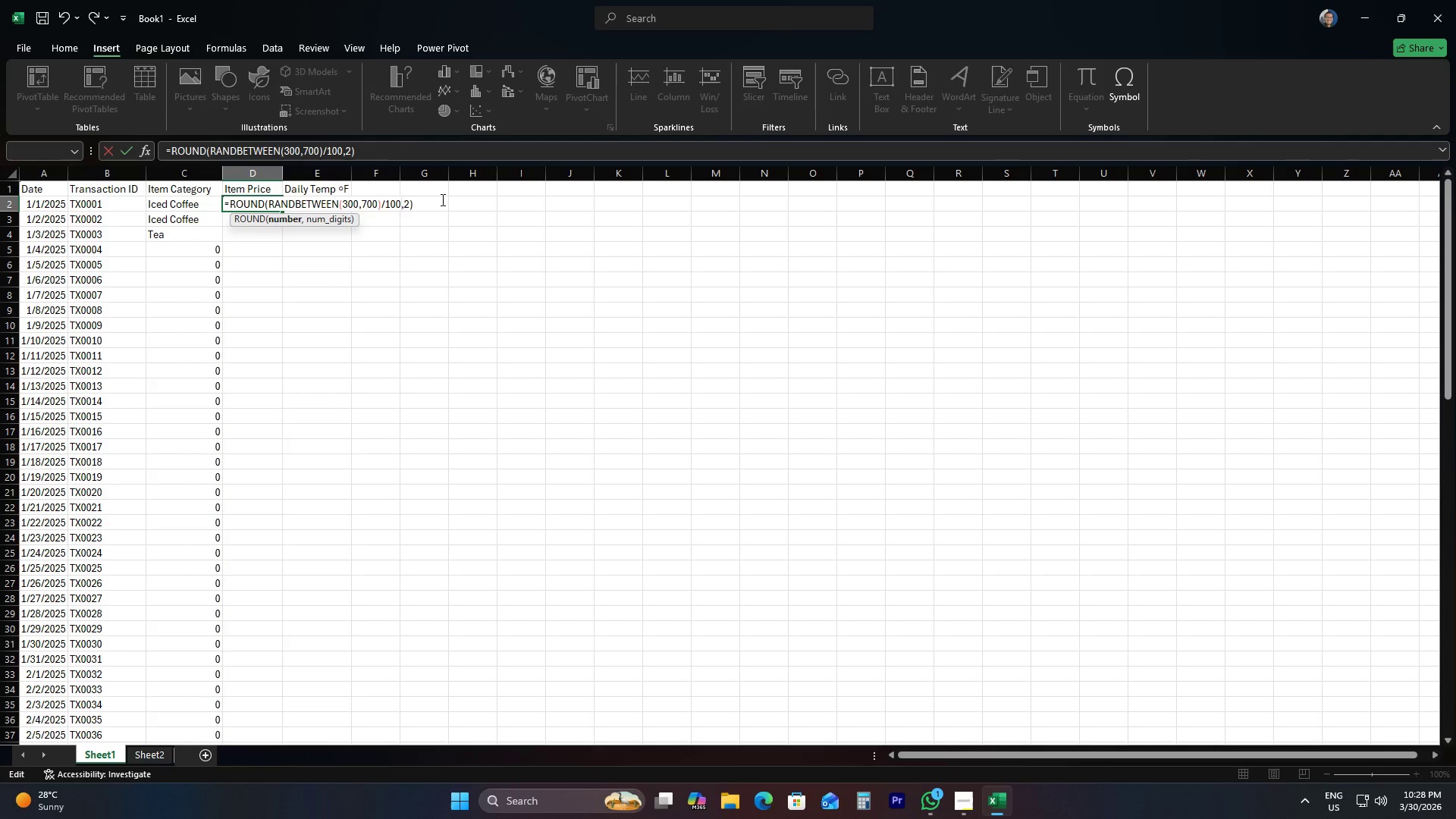 
key(Enter)
 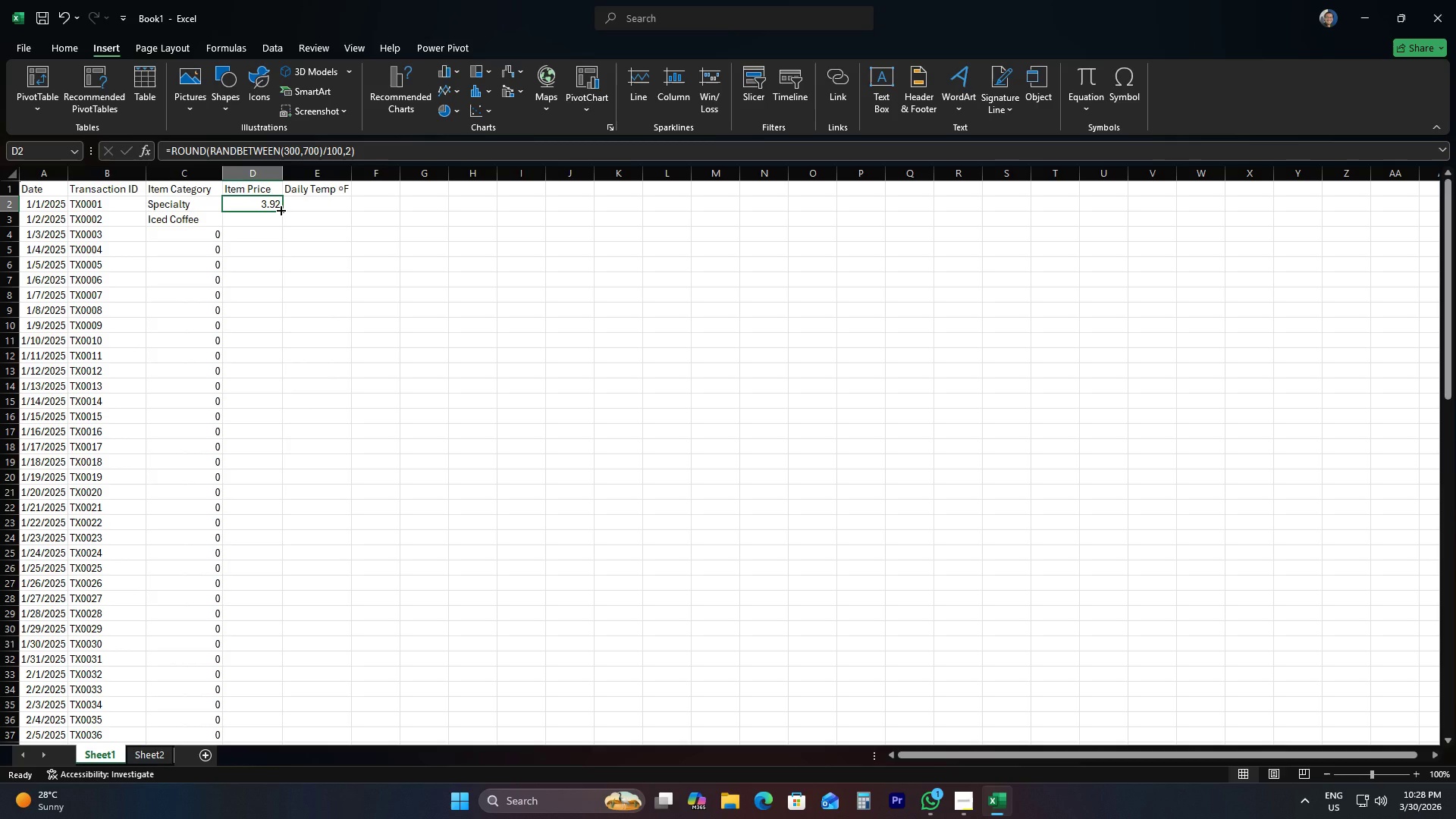 
wait(5.73)
 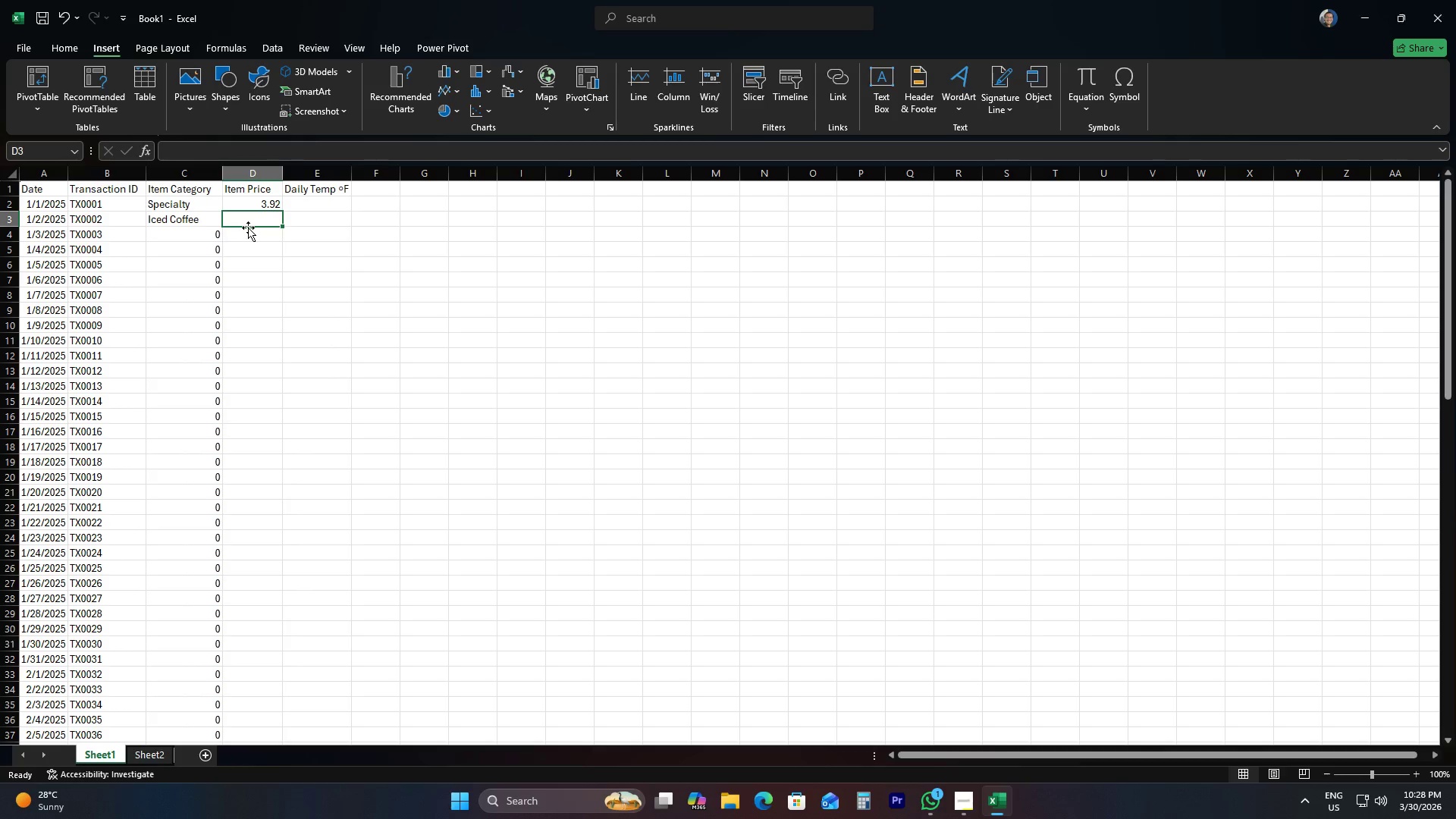 
double_click([280, 209])
 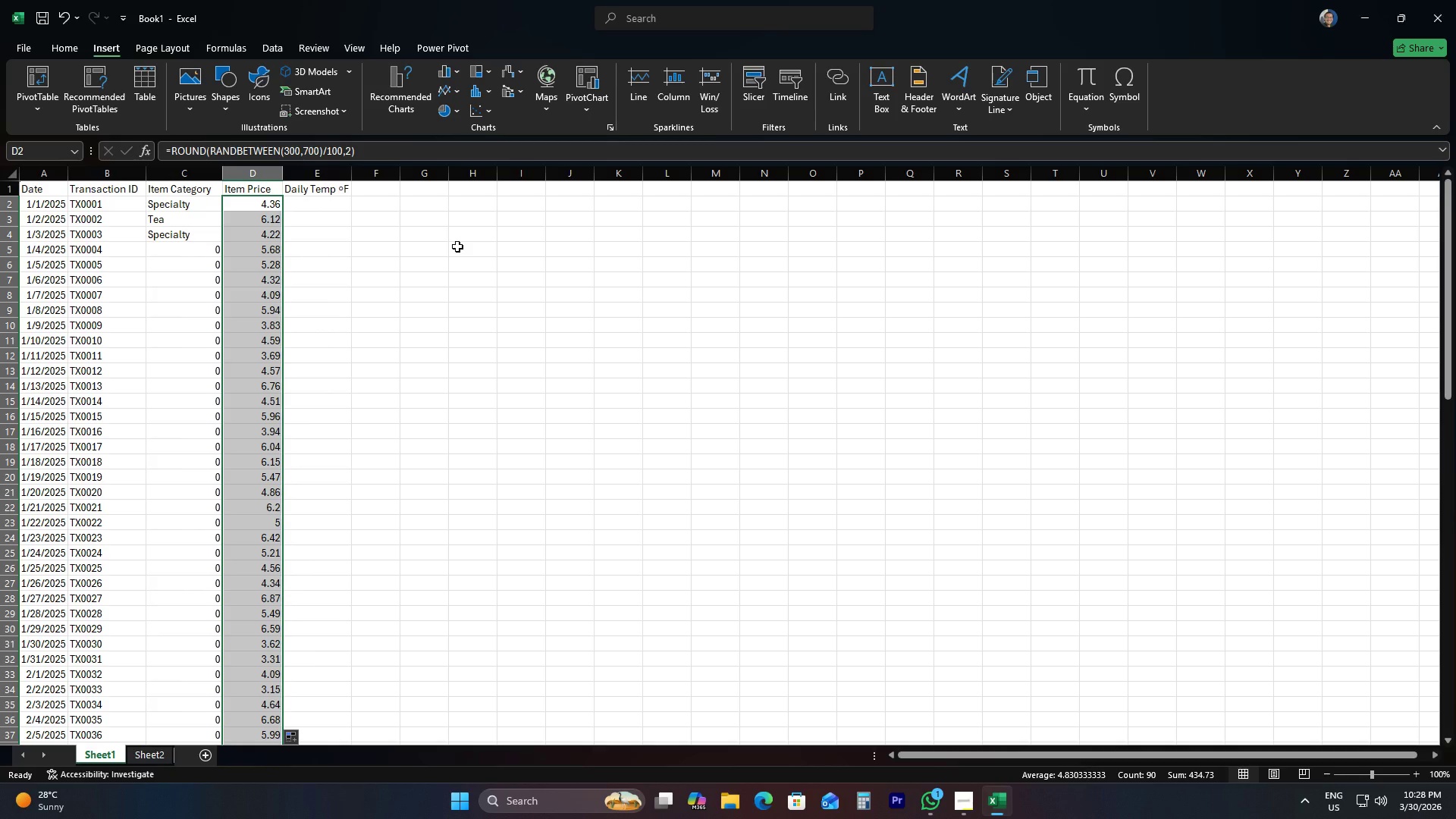 
scroll: coordinate [331, 450], scroll_direction: down, amount: 22.0
 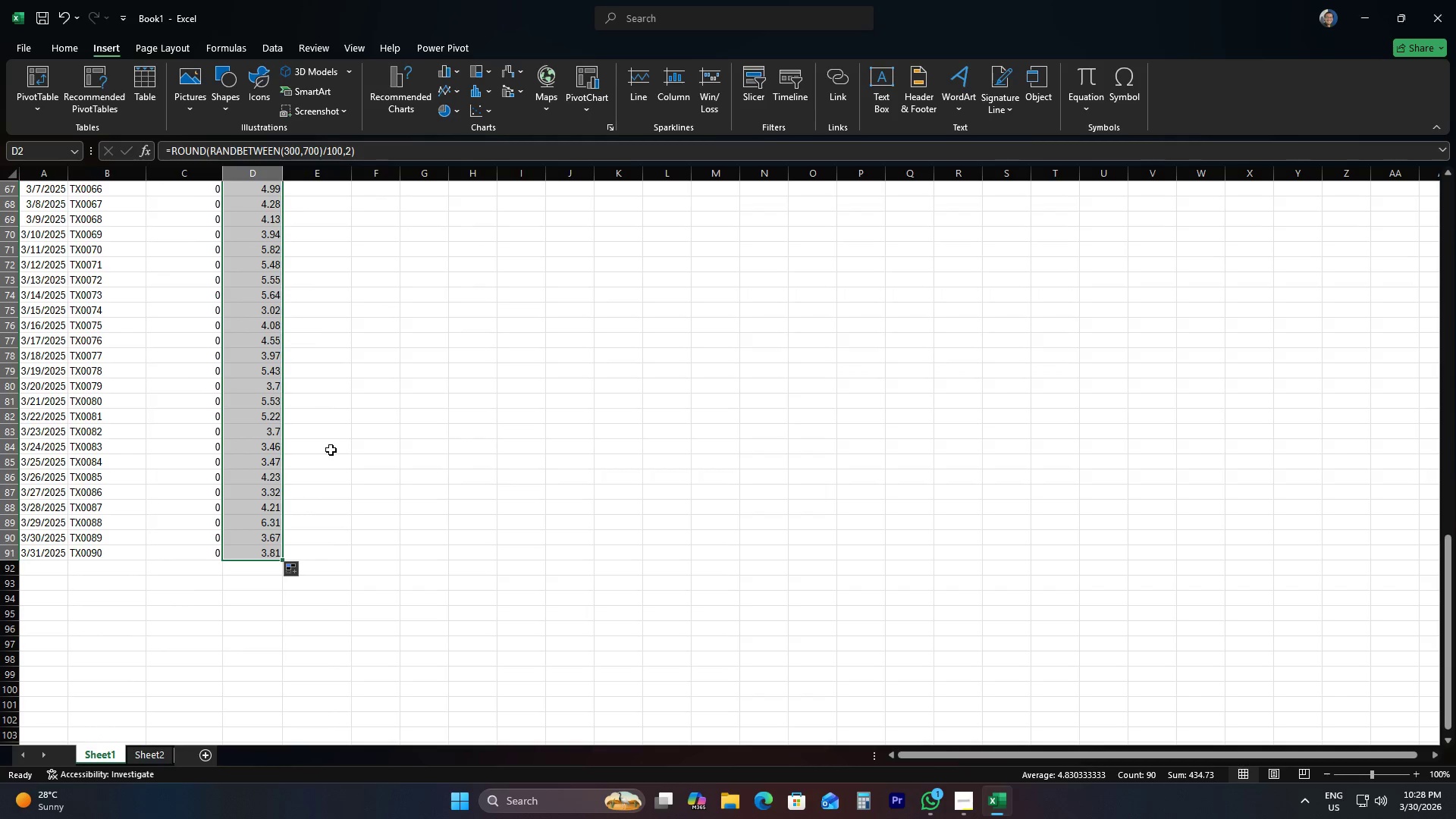 
scroll: coordinate [320, 492], scroll_direction: up, amount: 32.0
 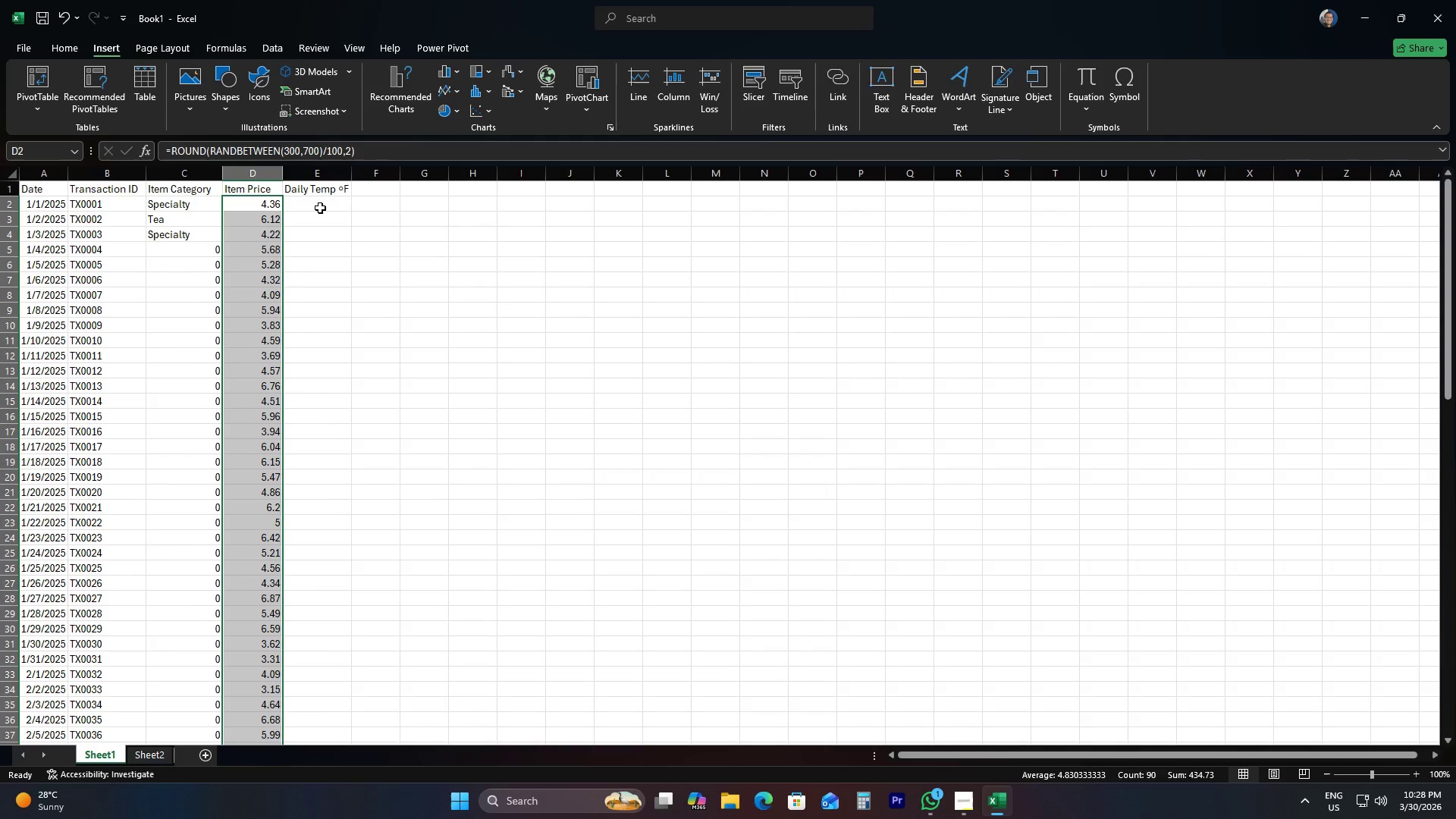 
left_click([319, 212])
 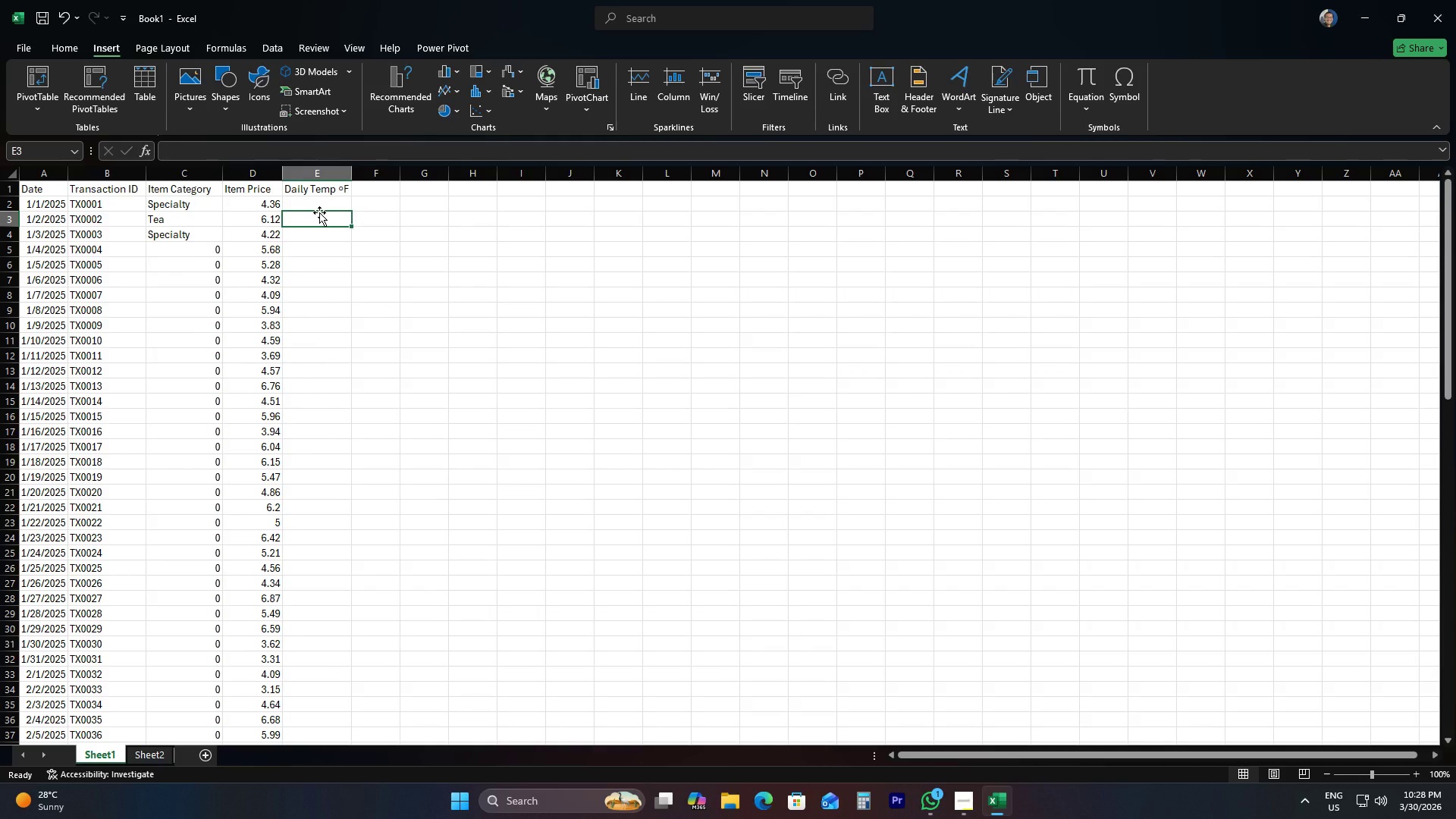 
type(=Randbe)
key(Tab)
 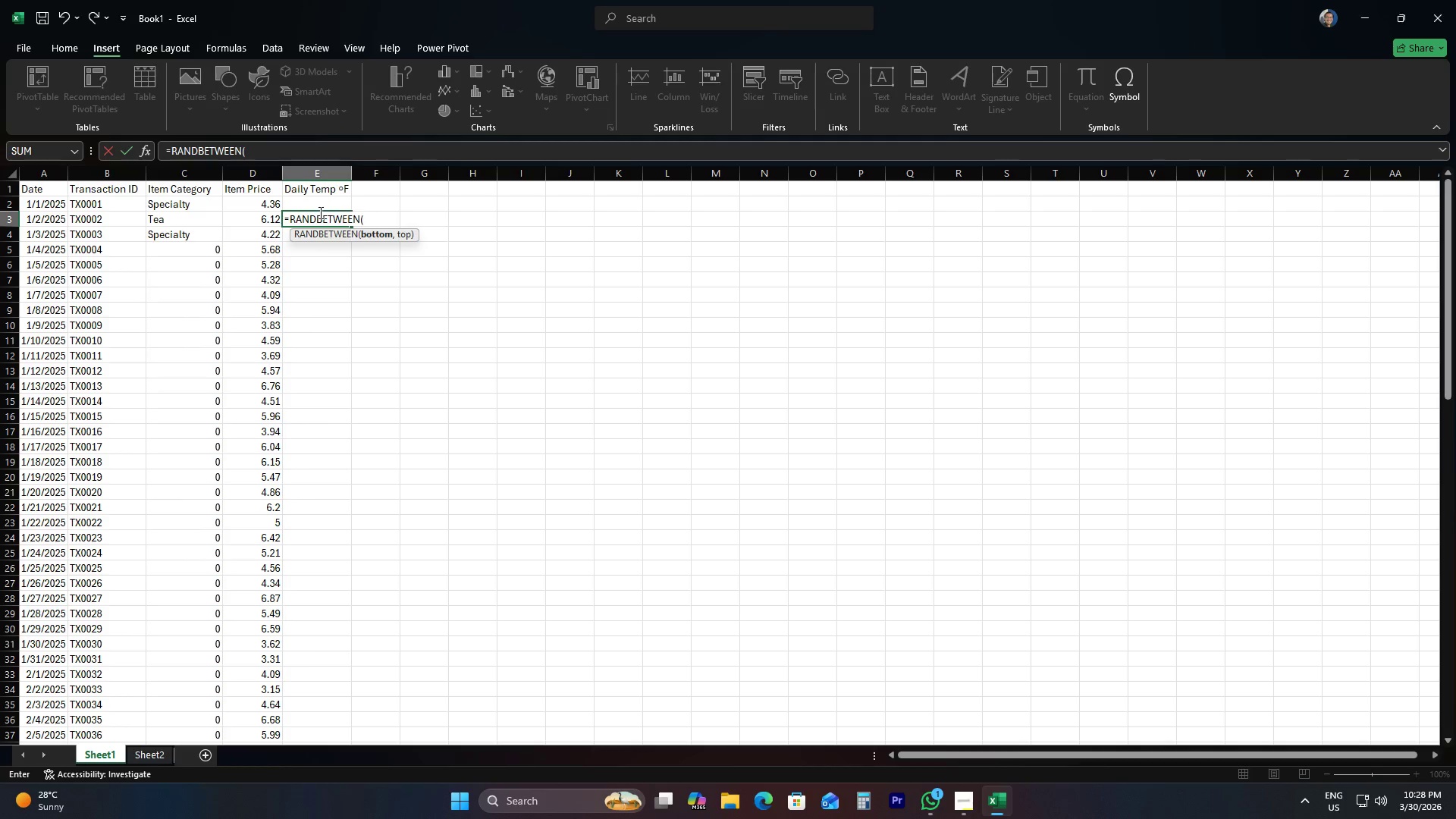 
key(Control+ControlLeft)
 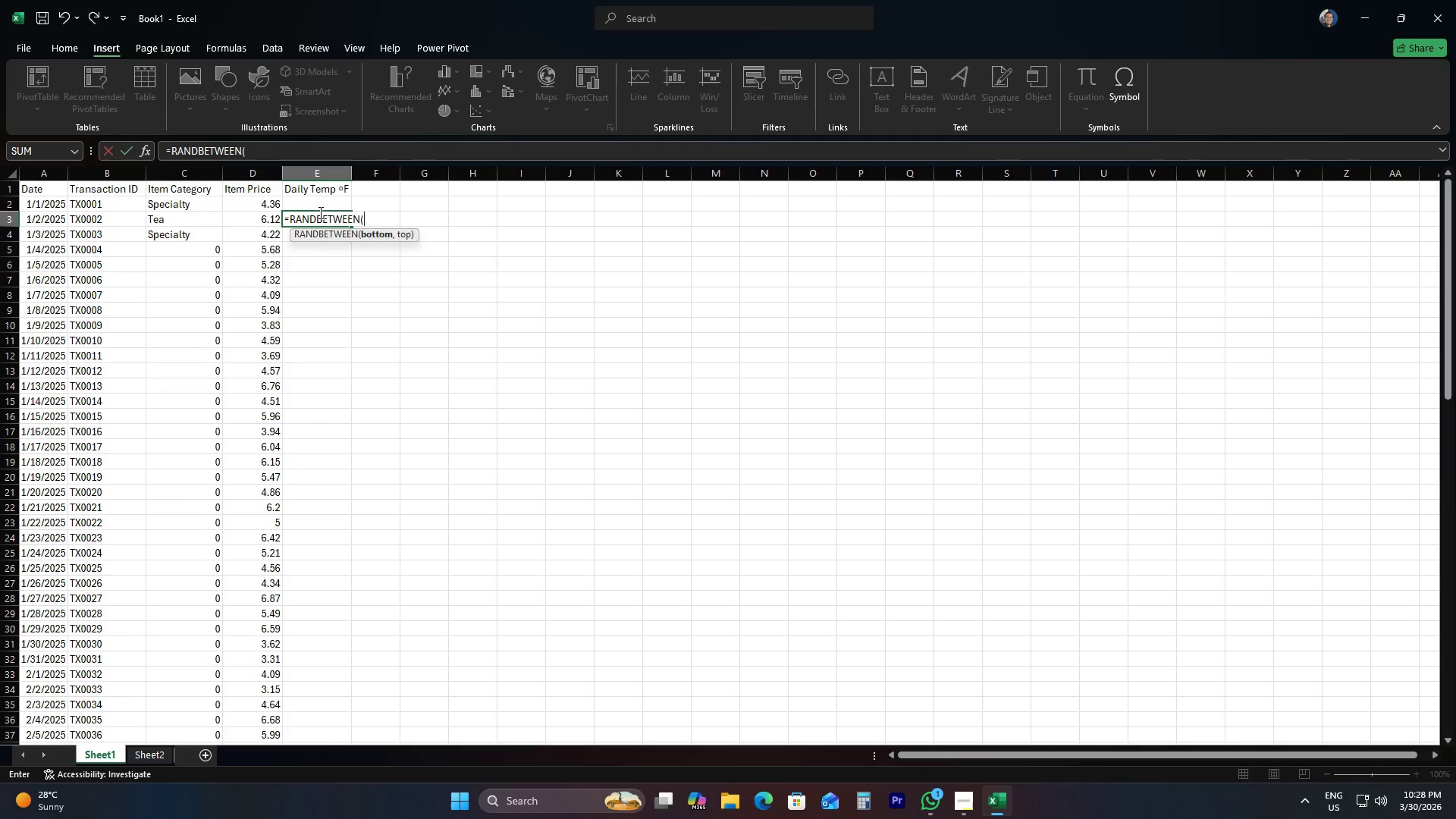 
key(Control+Z)
 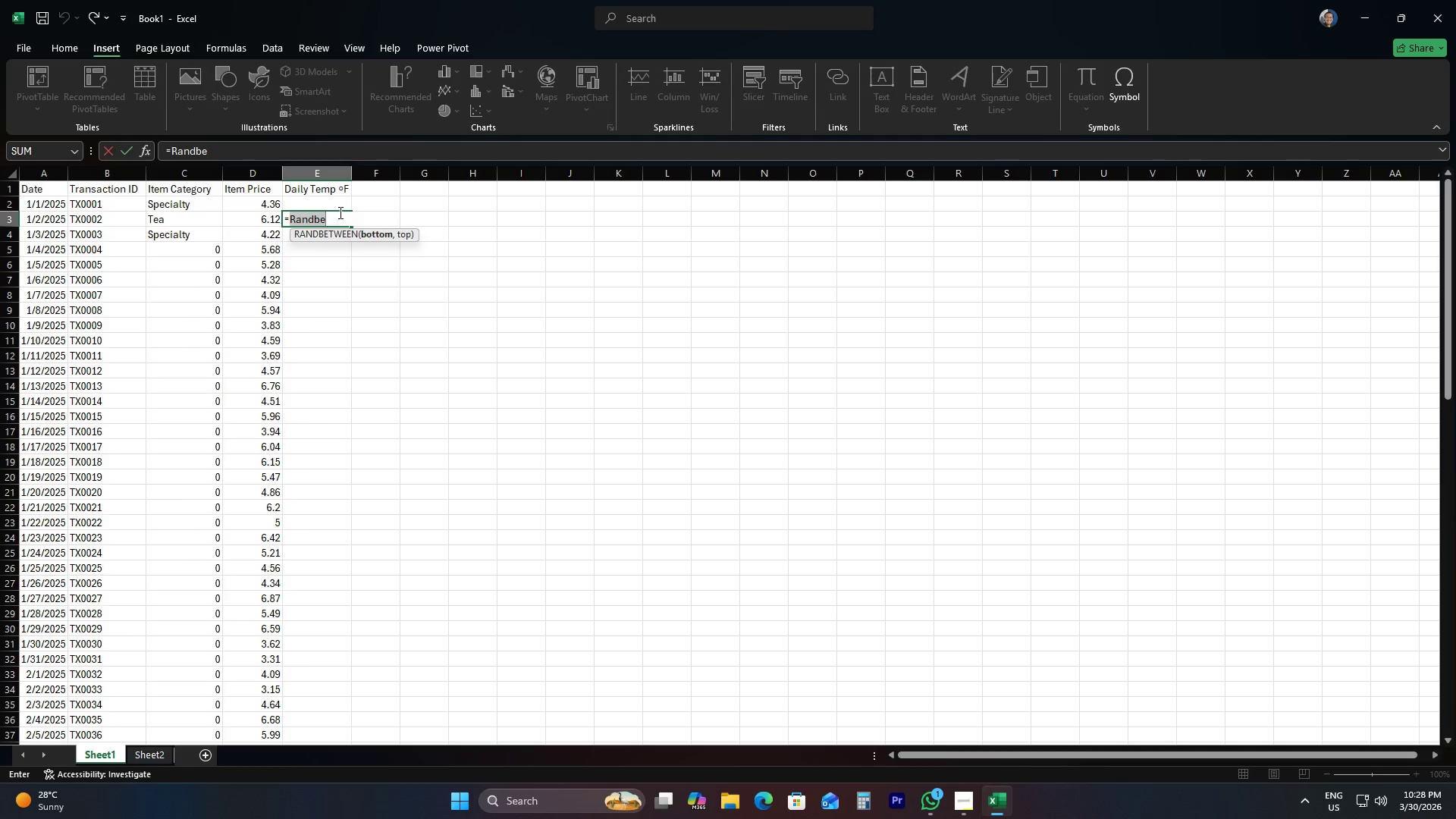 
key(Control+ControlLeft)
 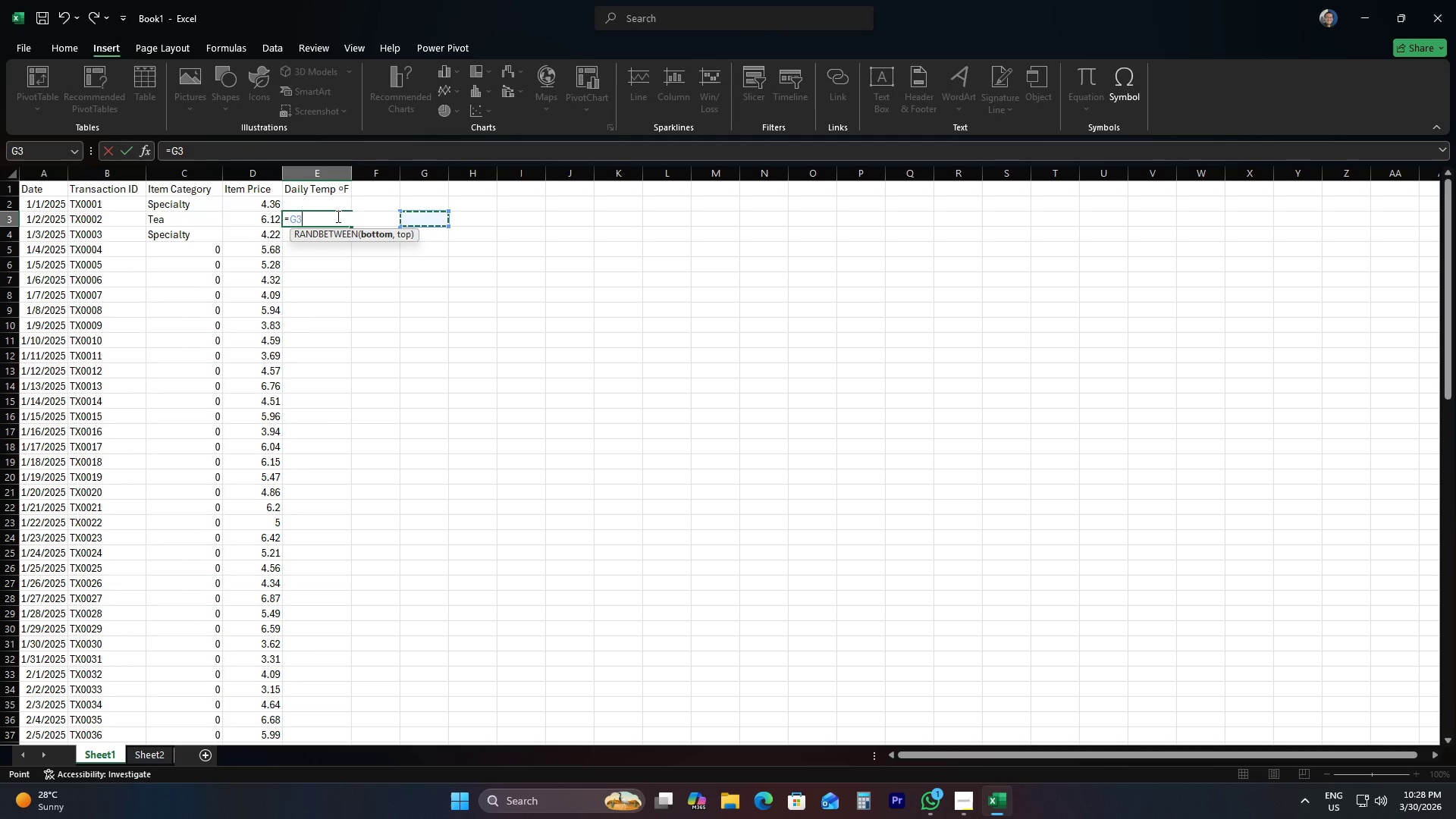 
left_click([336, 215])
 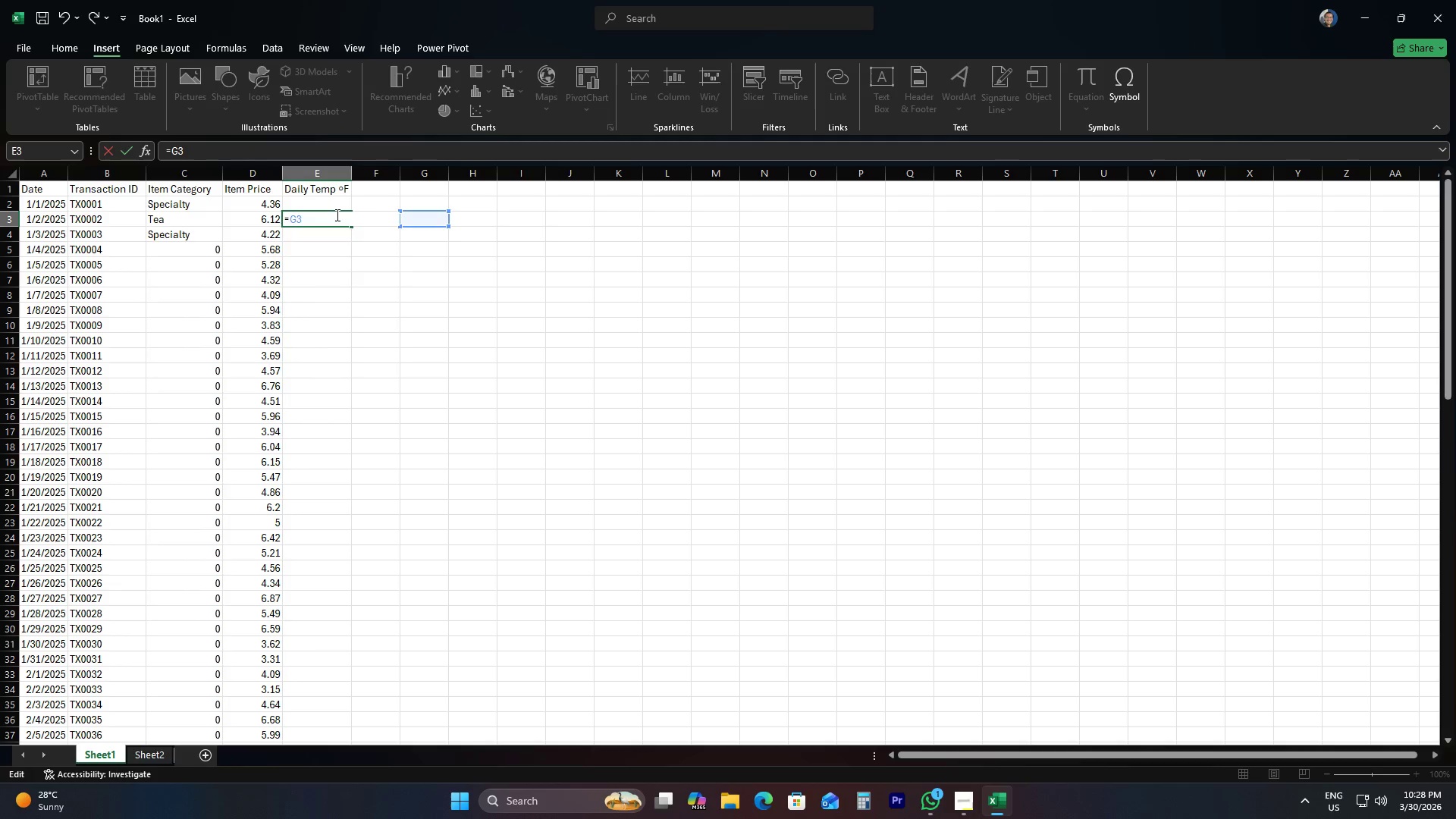 
key(Backspace)
 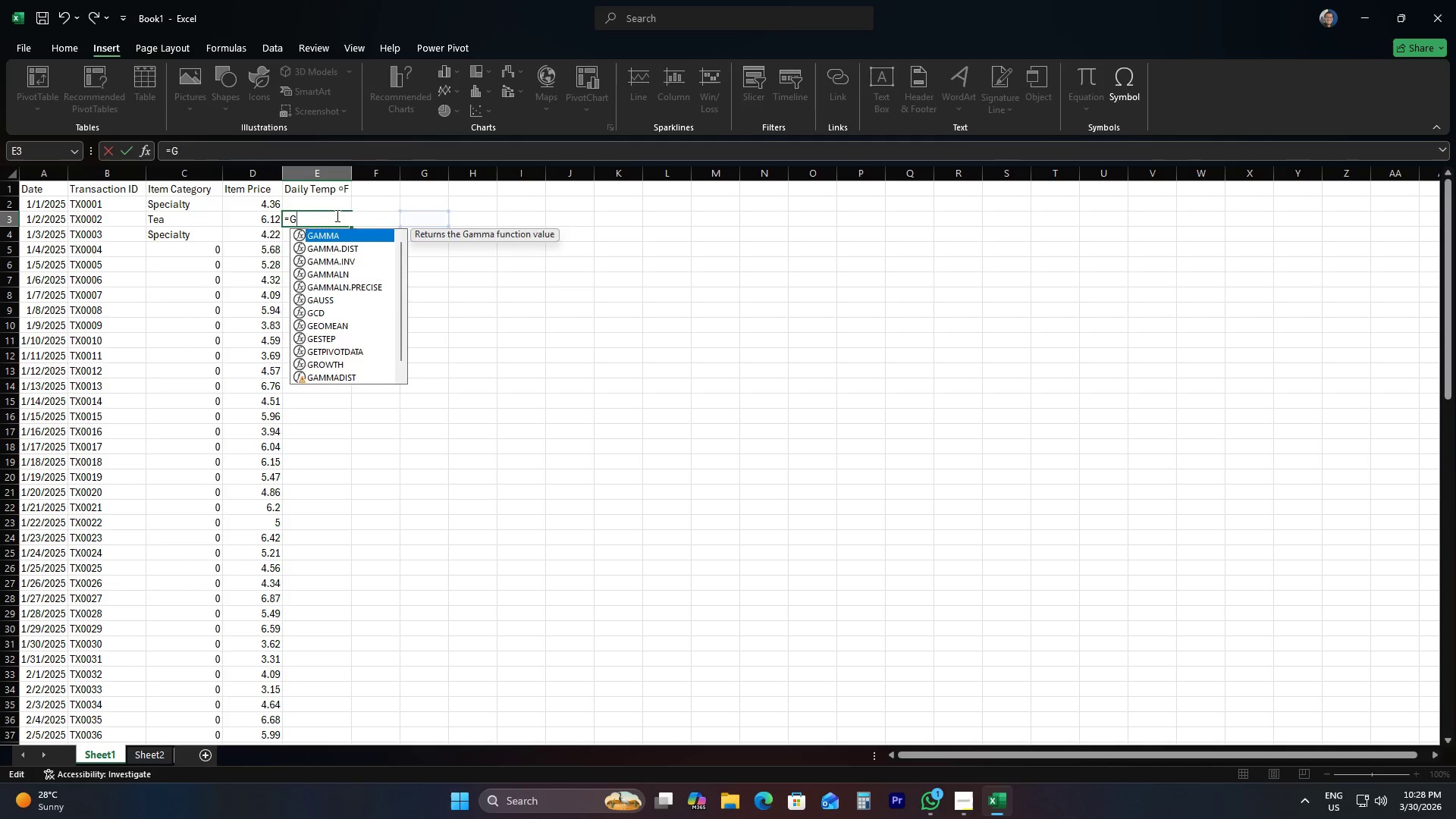 
key(Backspace)
 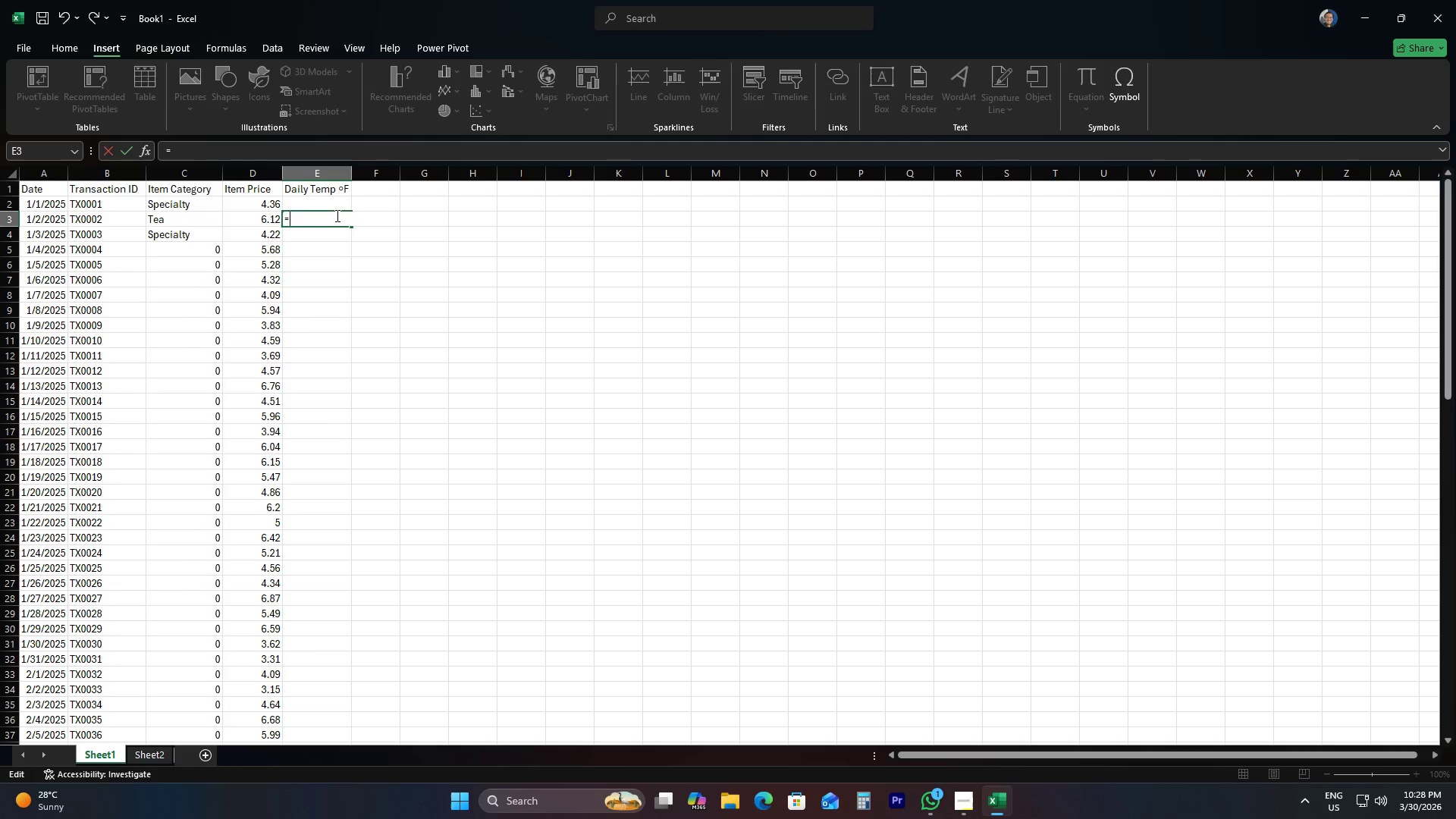 
key(Backspace)
 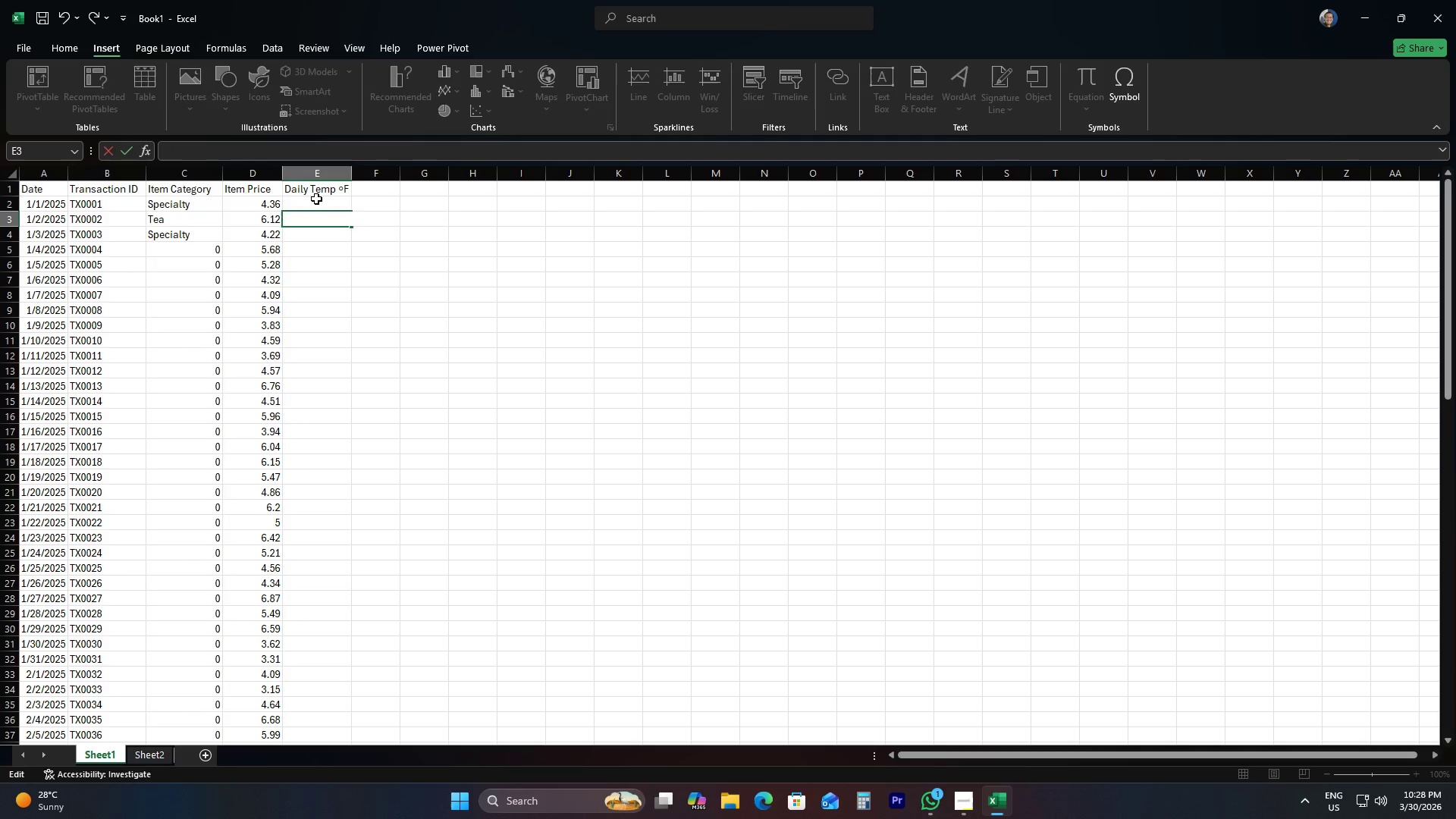 
left_click([316, 199])
 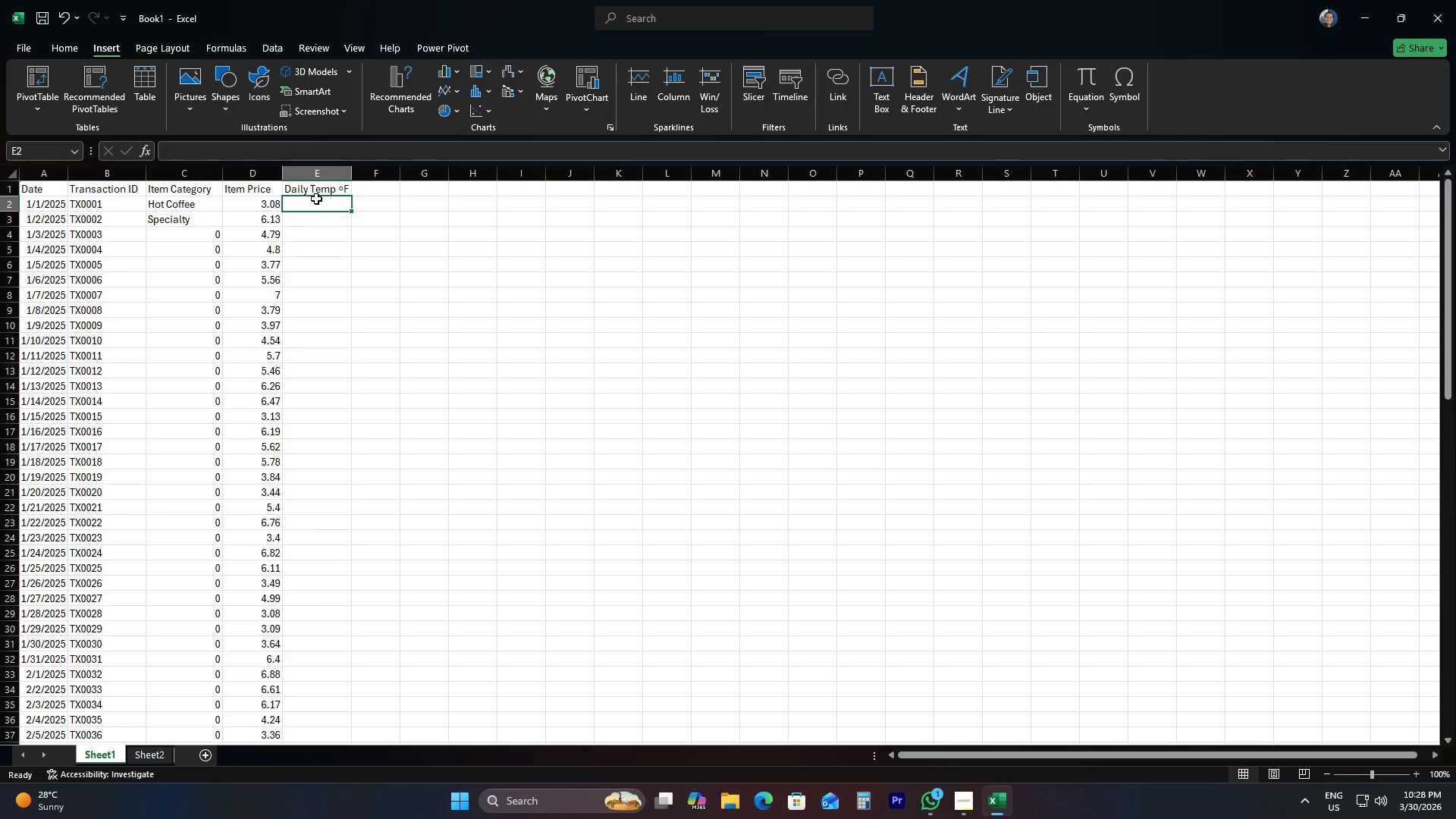 
type(=Randbe)
key(Tab)
 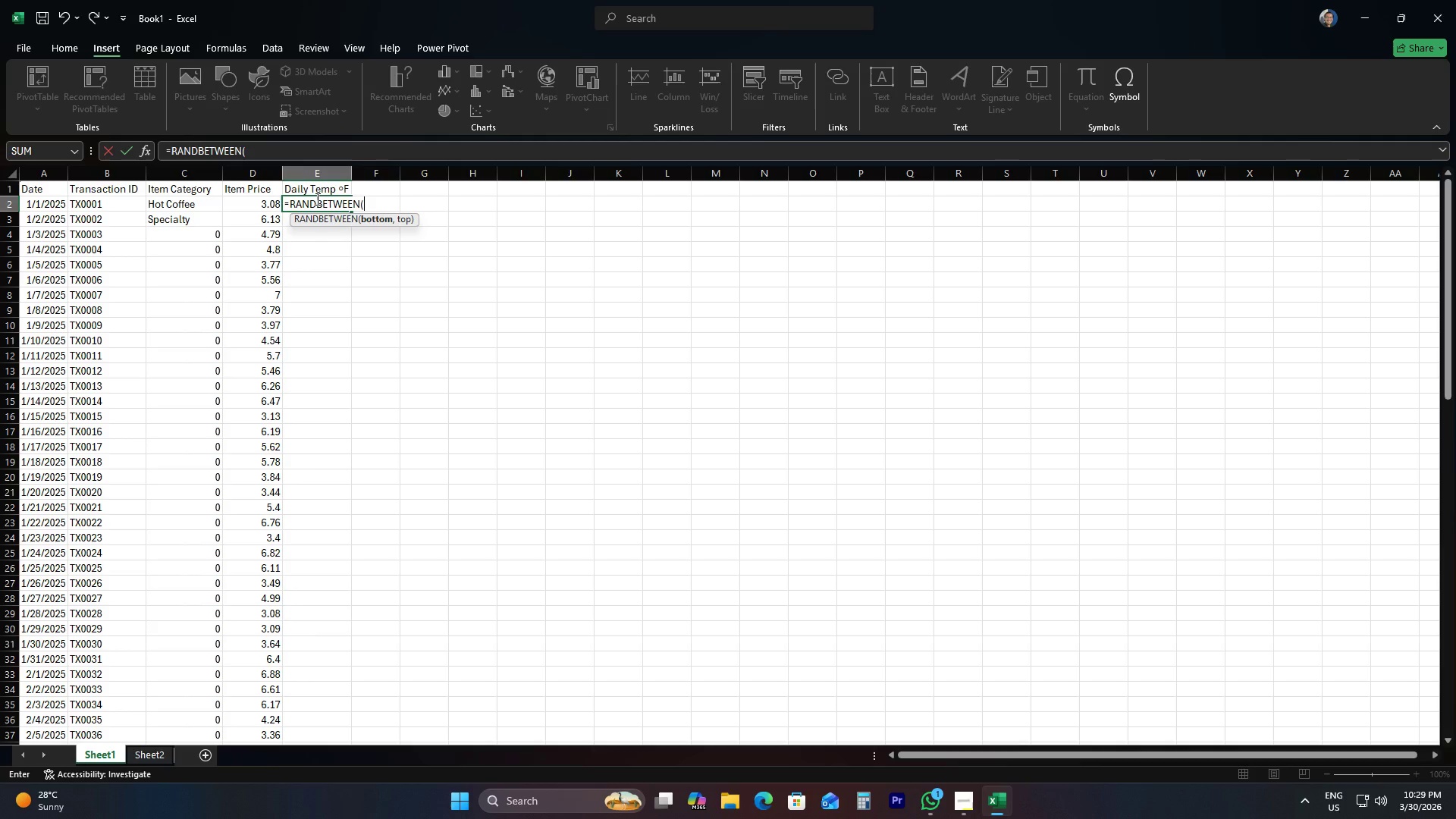 
type(45,95))
 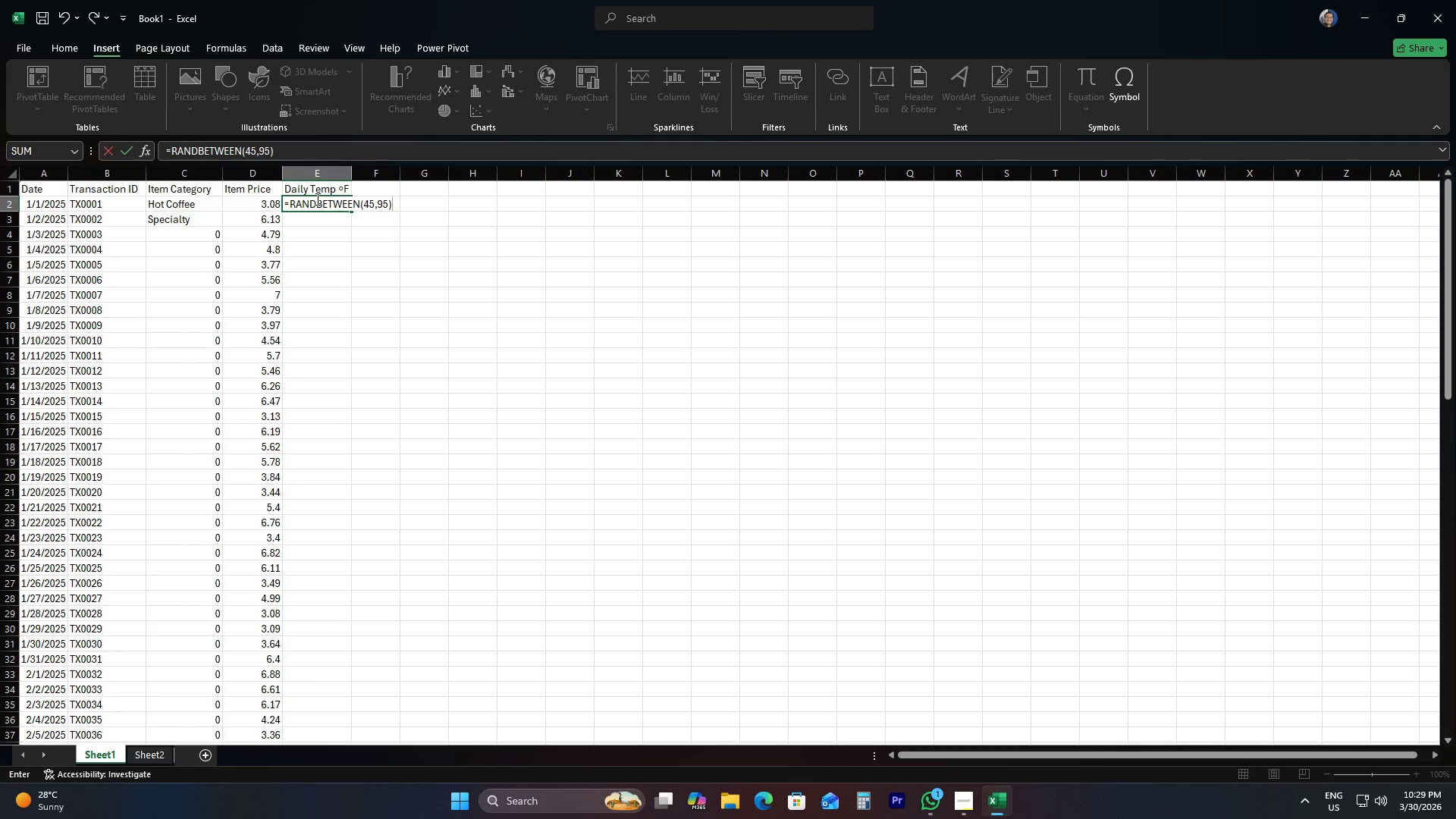 
key(Enter)
 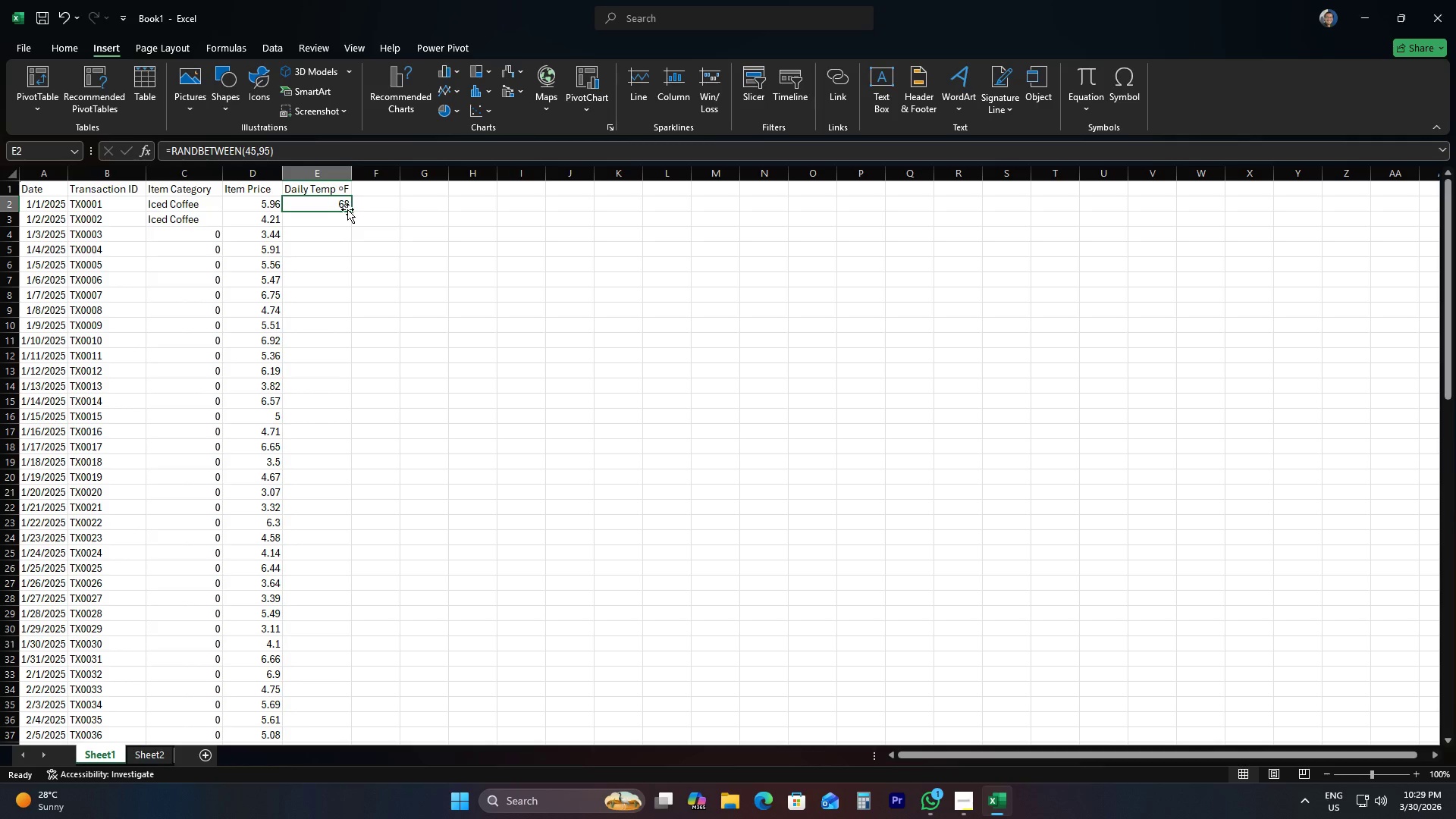 
double_click([351, 209])
 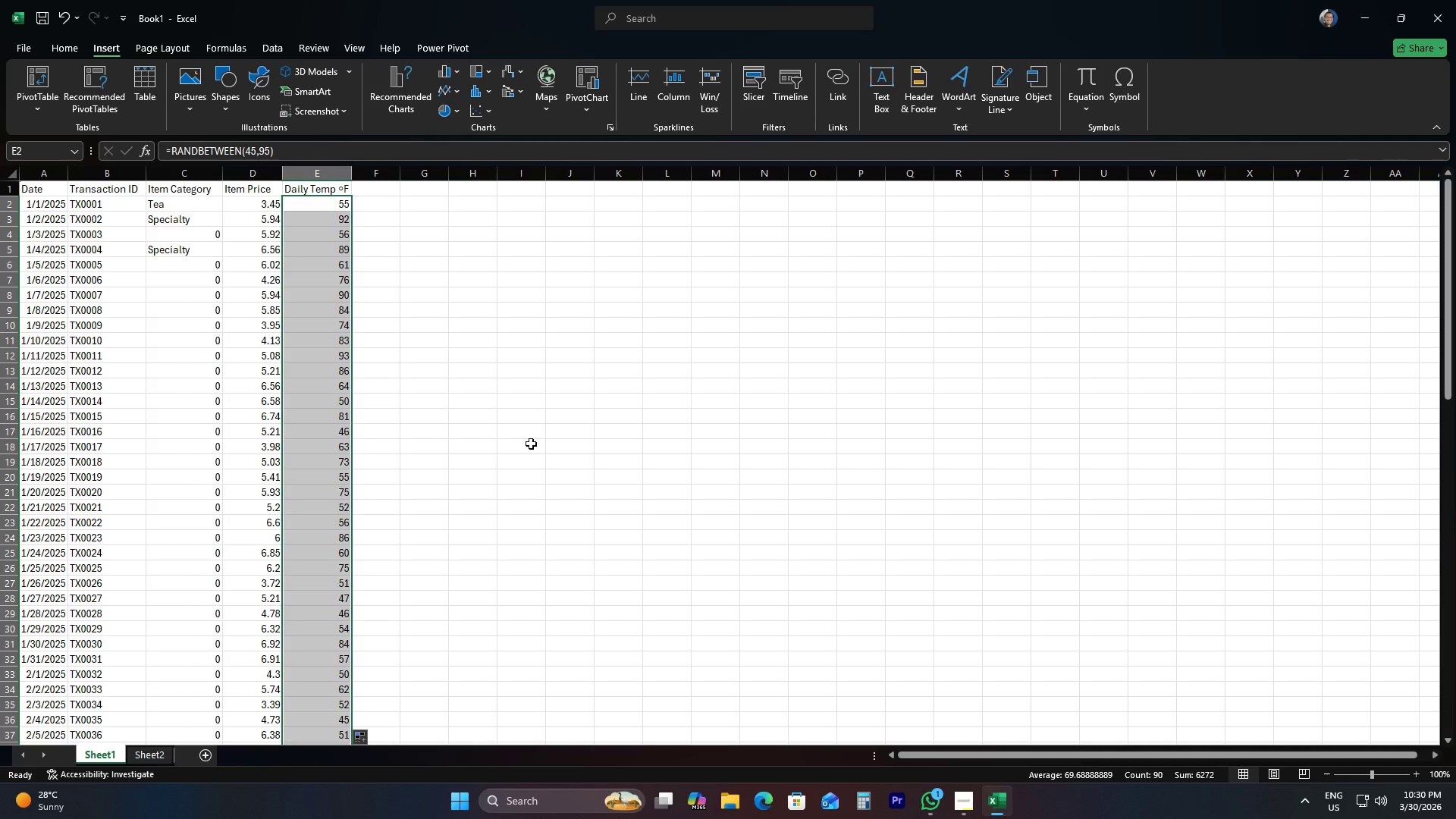 
wait(56.11)
 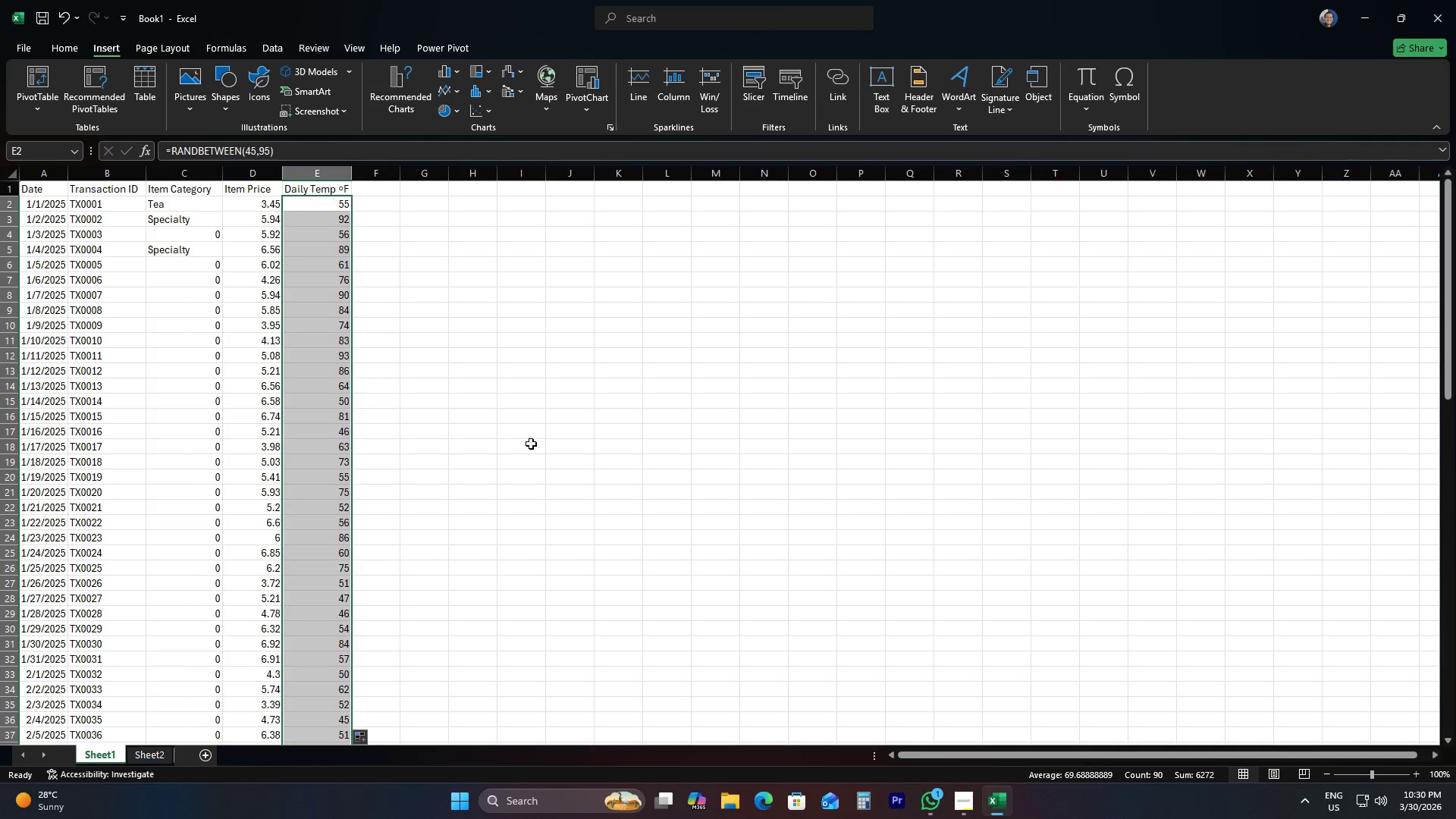 
left_click([206, 202])
 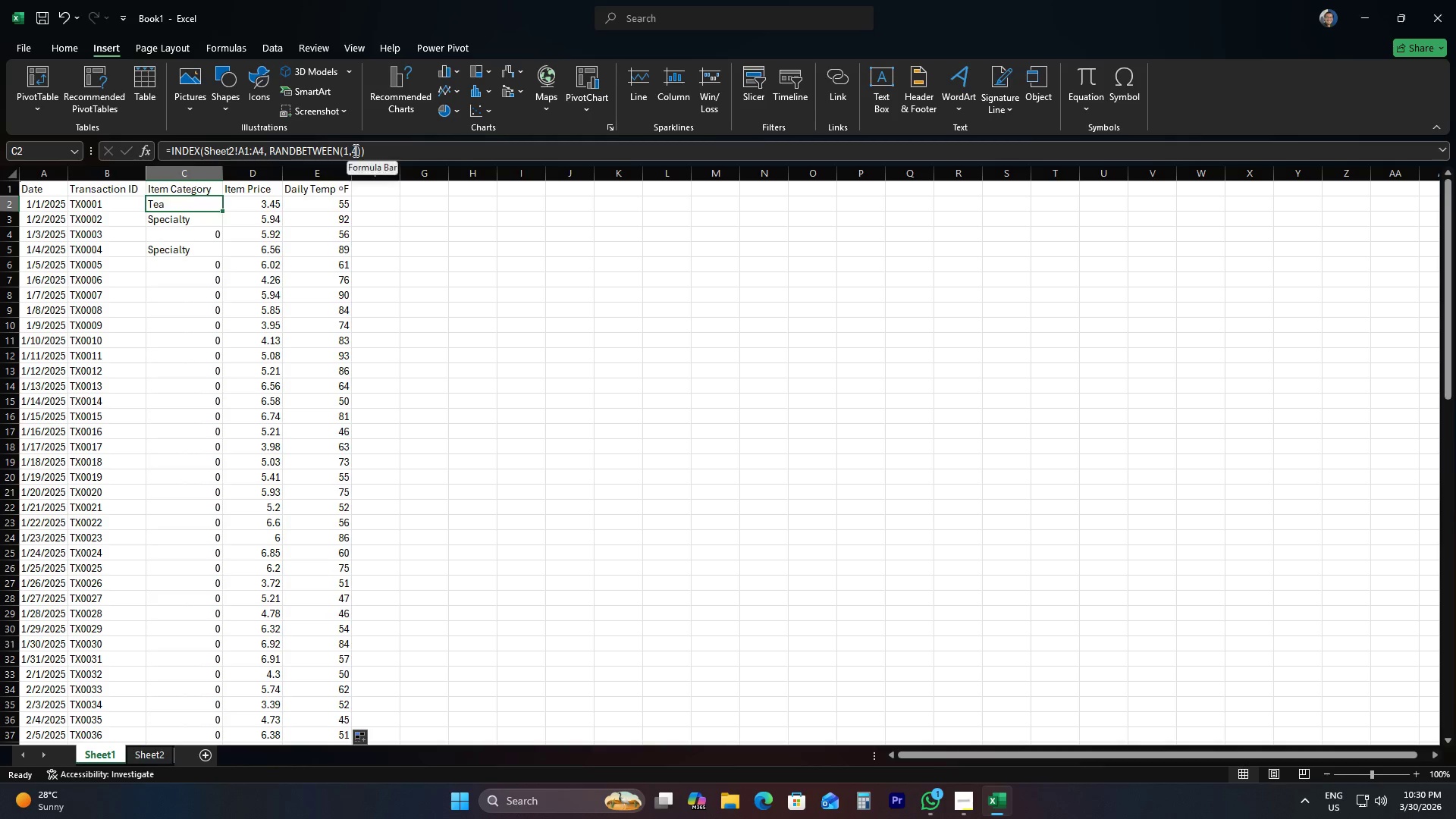 
left_click([350, 150])
 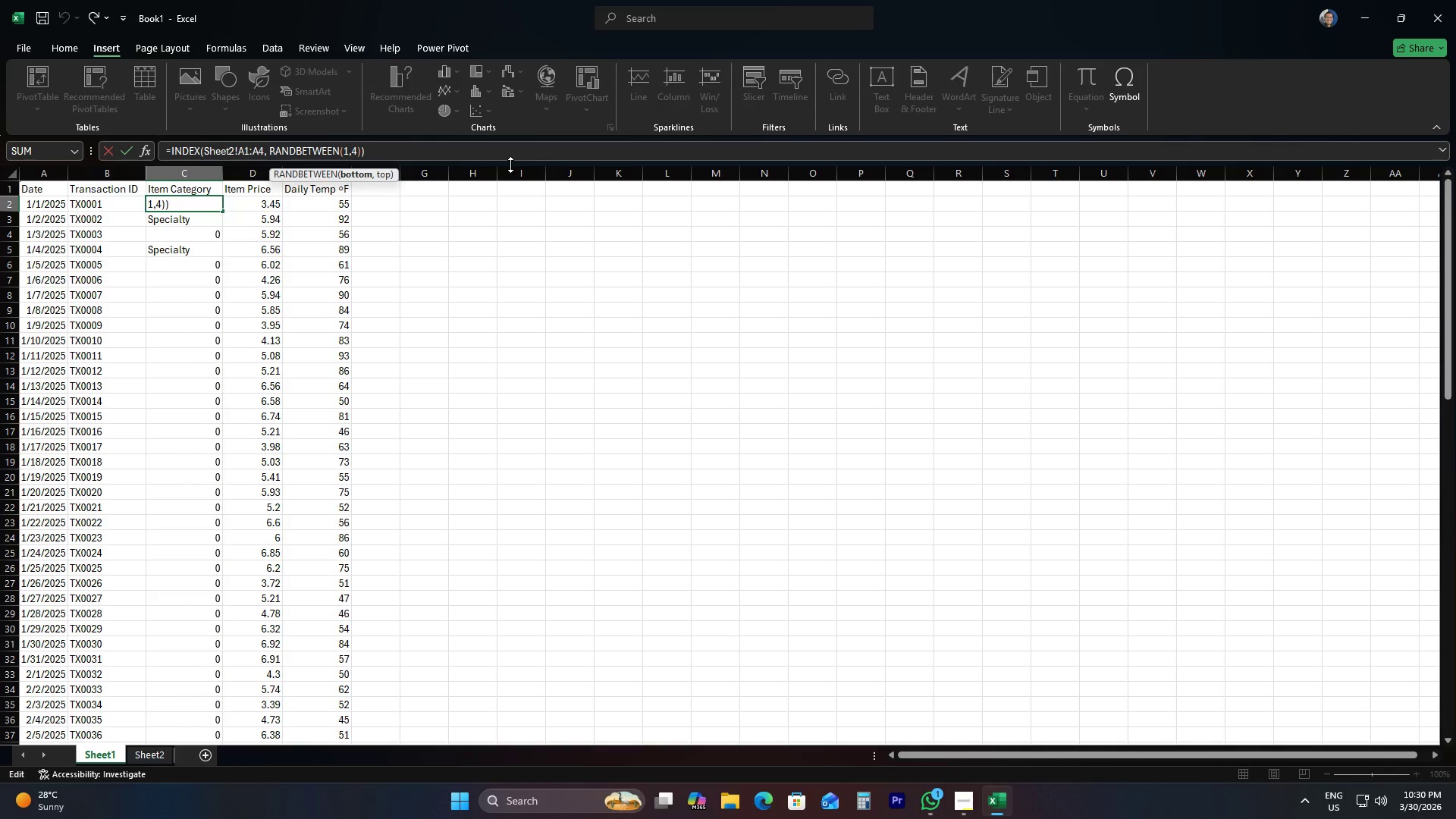 
key(ArrowRight)
 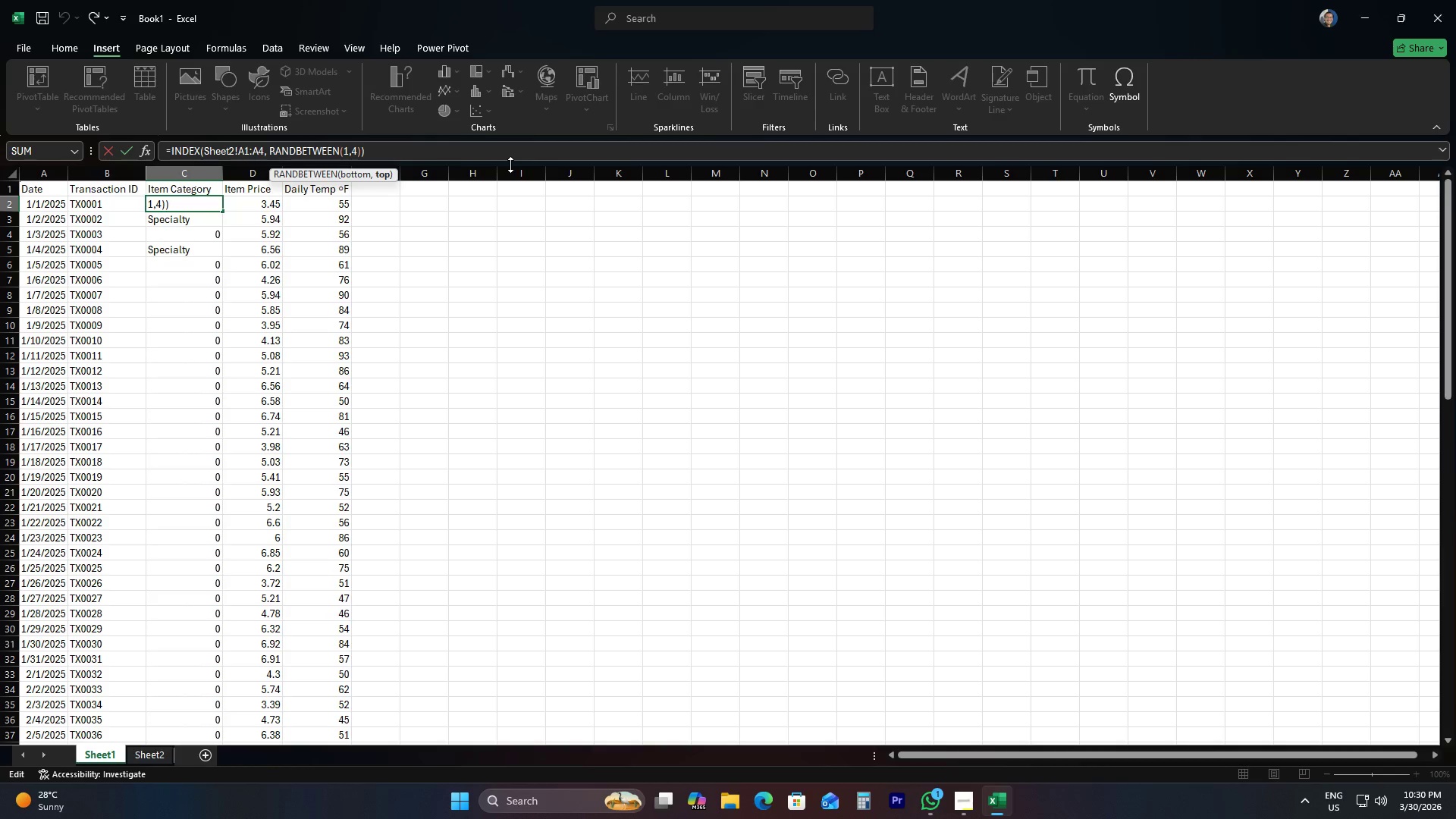 
key(Backspace)
 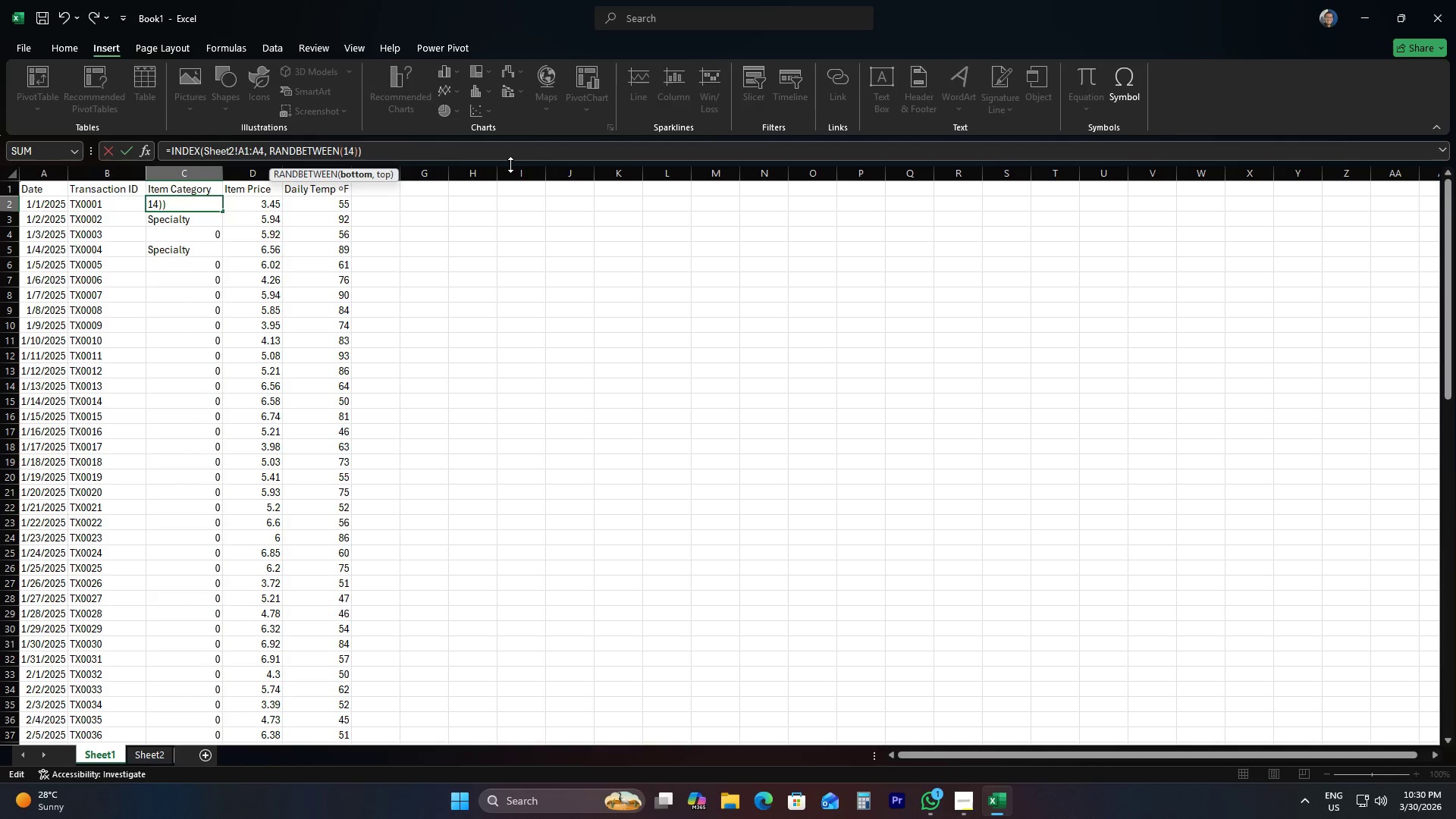 
key(Semicolon)
 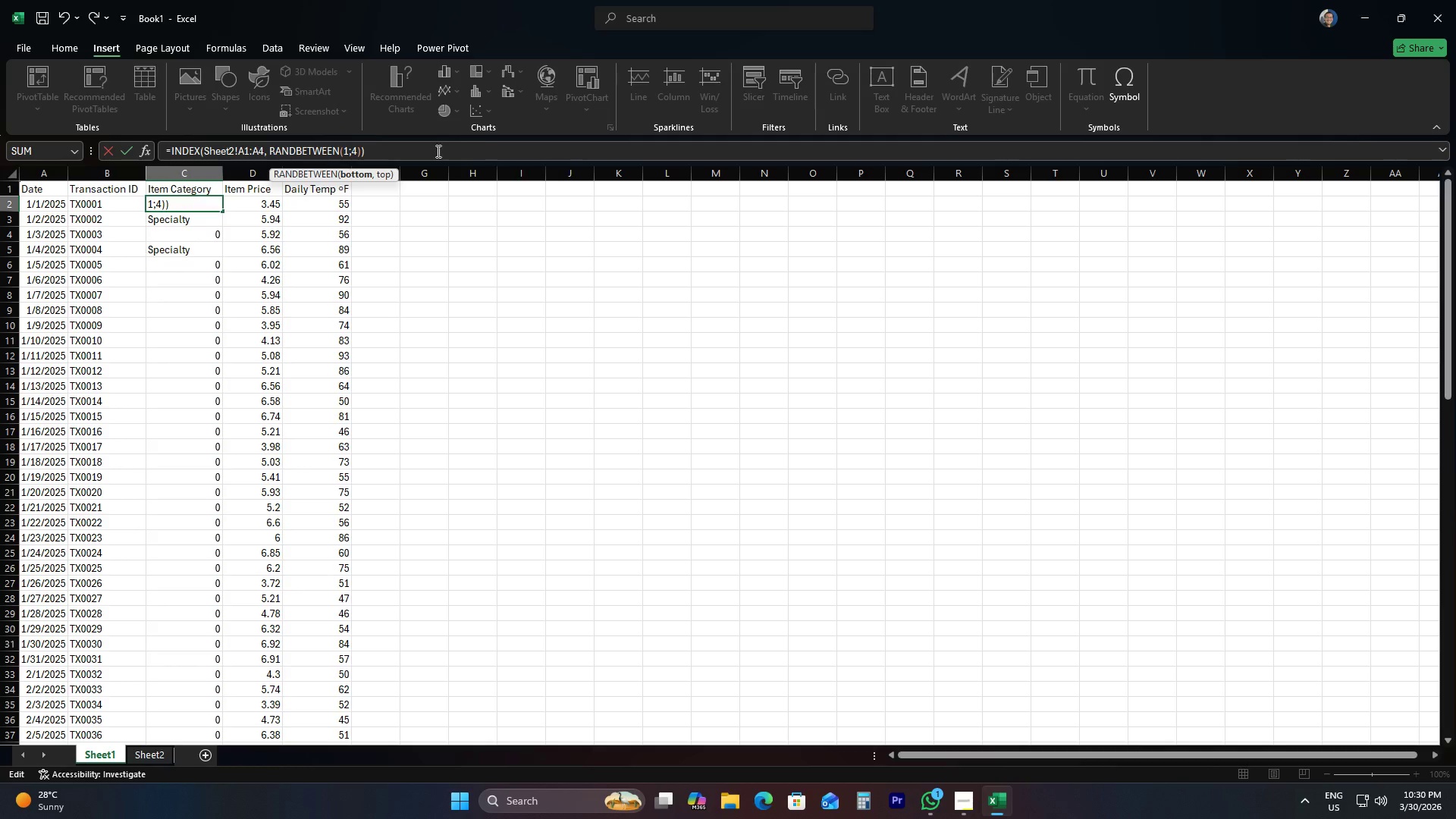 
left_click([265, 157])
 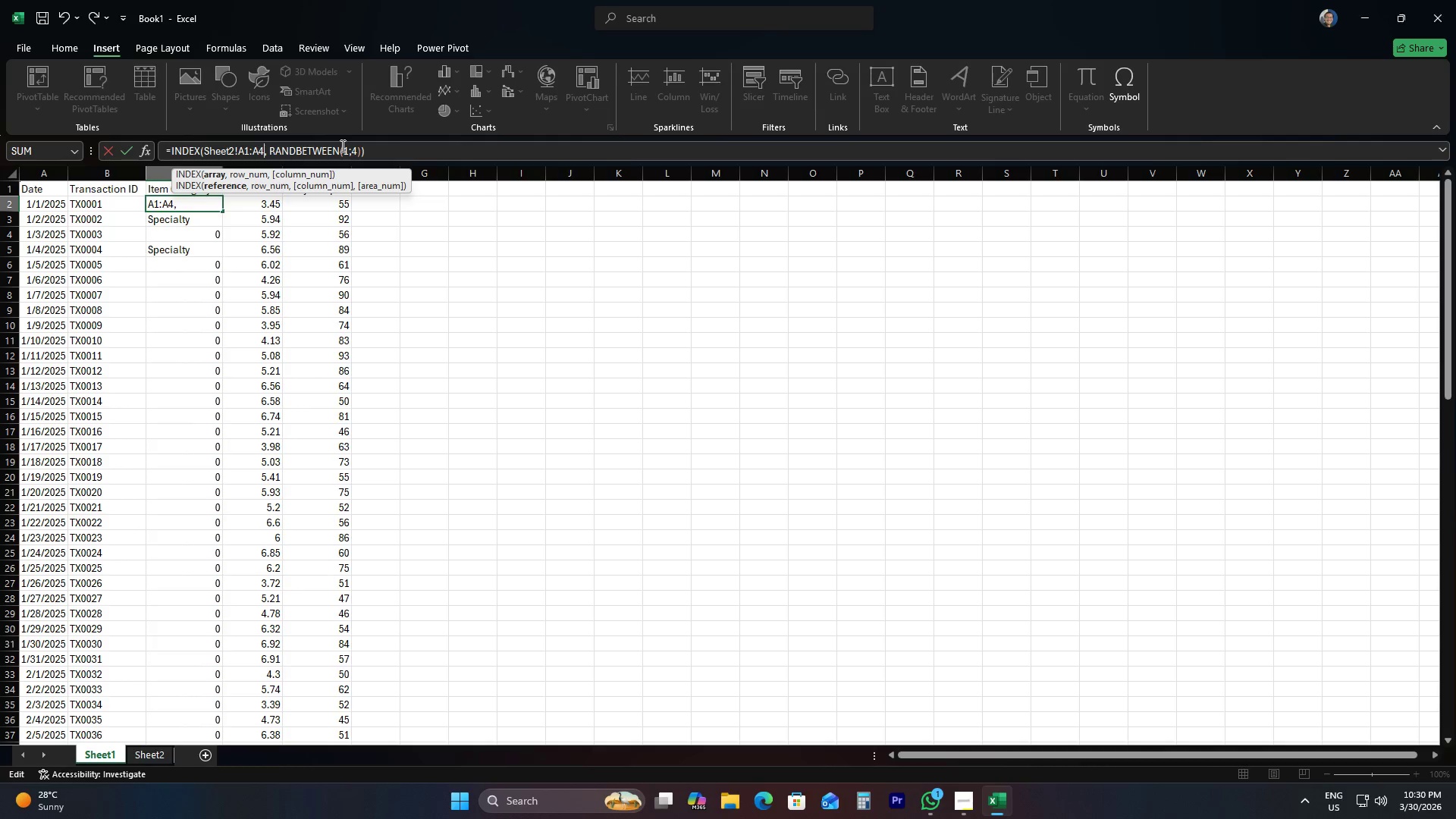 
key(ArrowRight)
 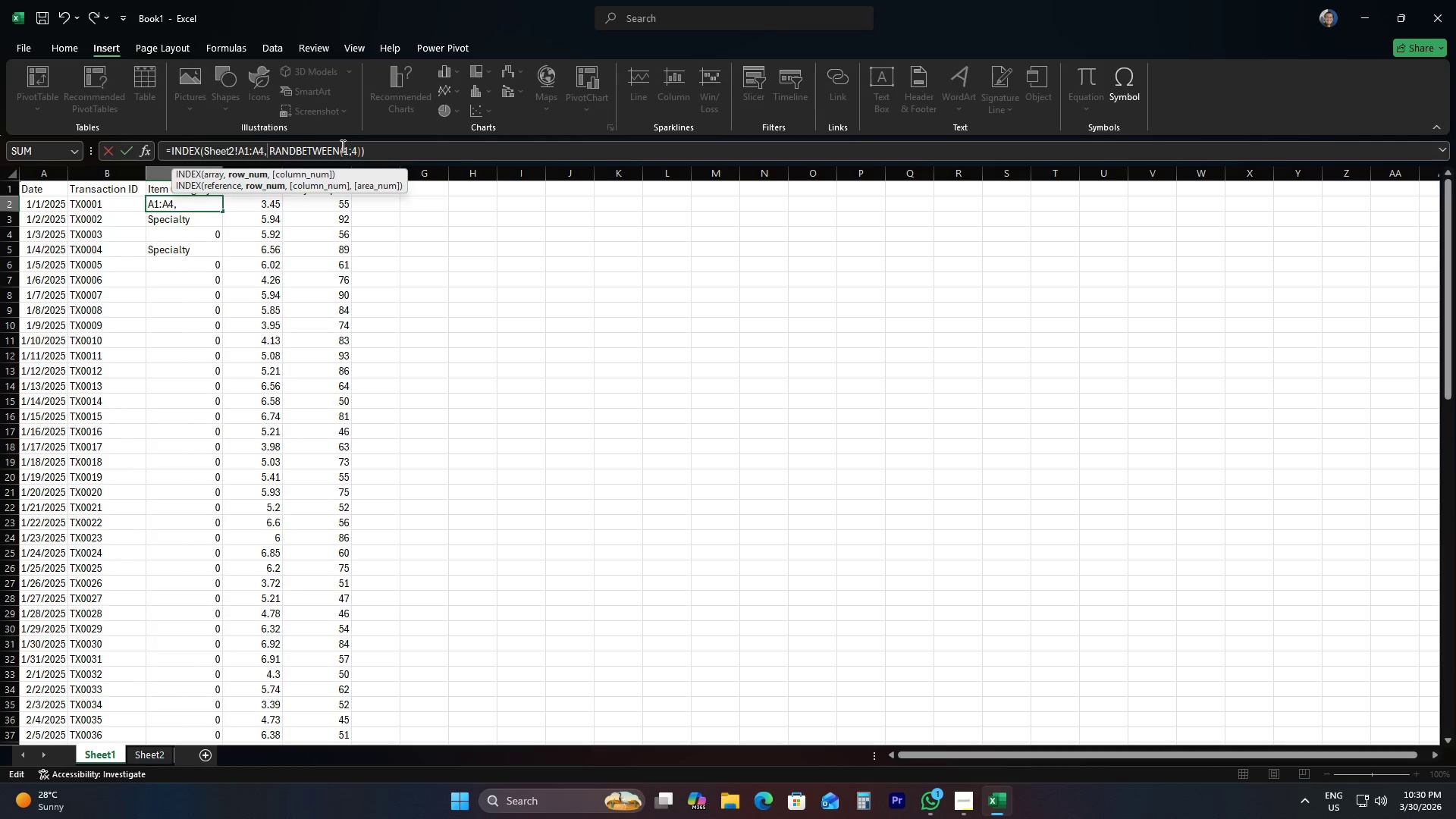 
key(Backspace)
 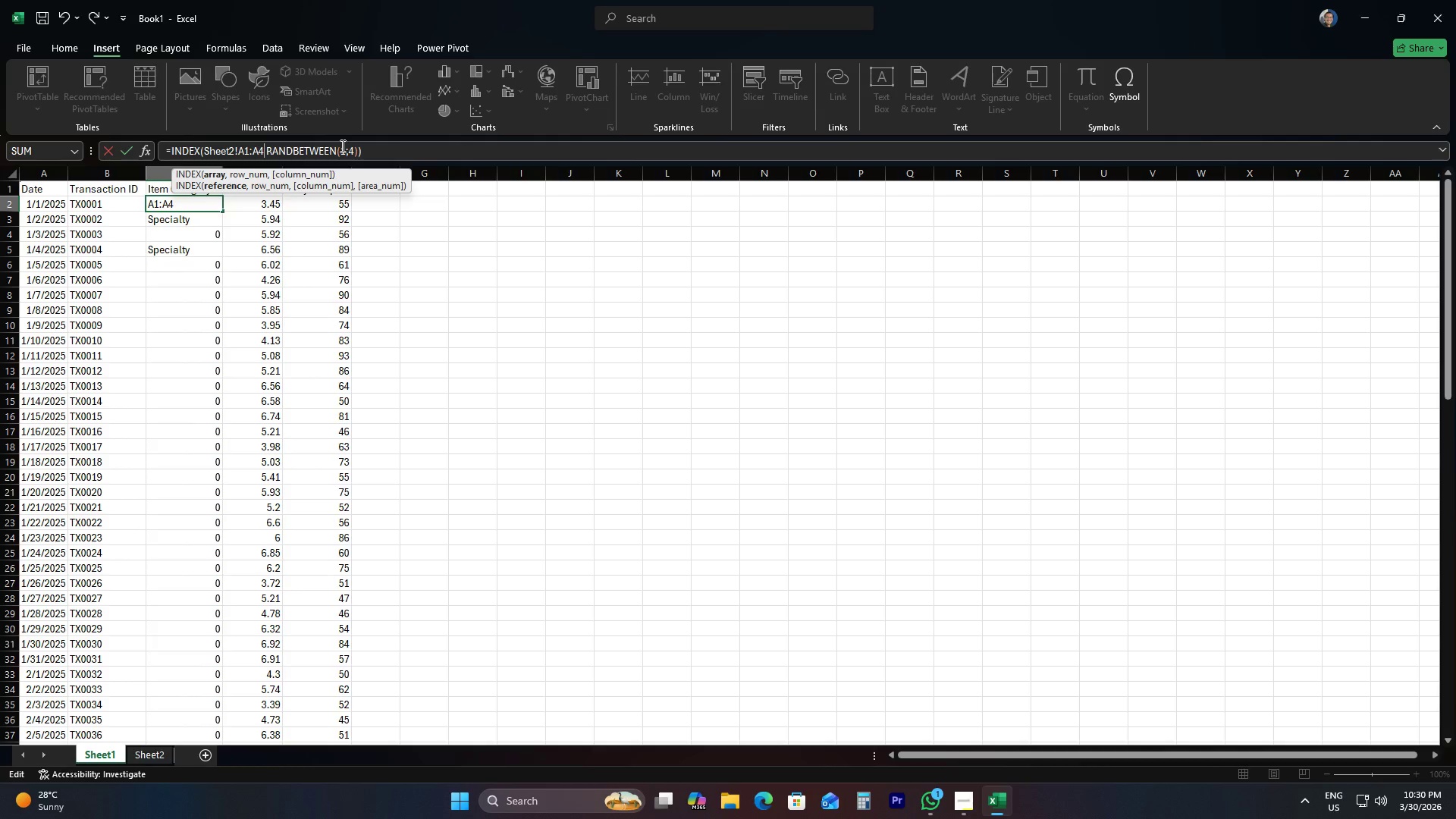 
key(Semicolon)
 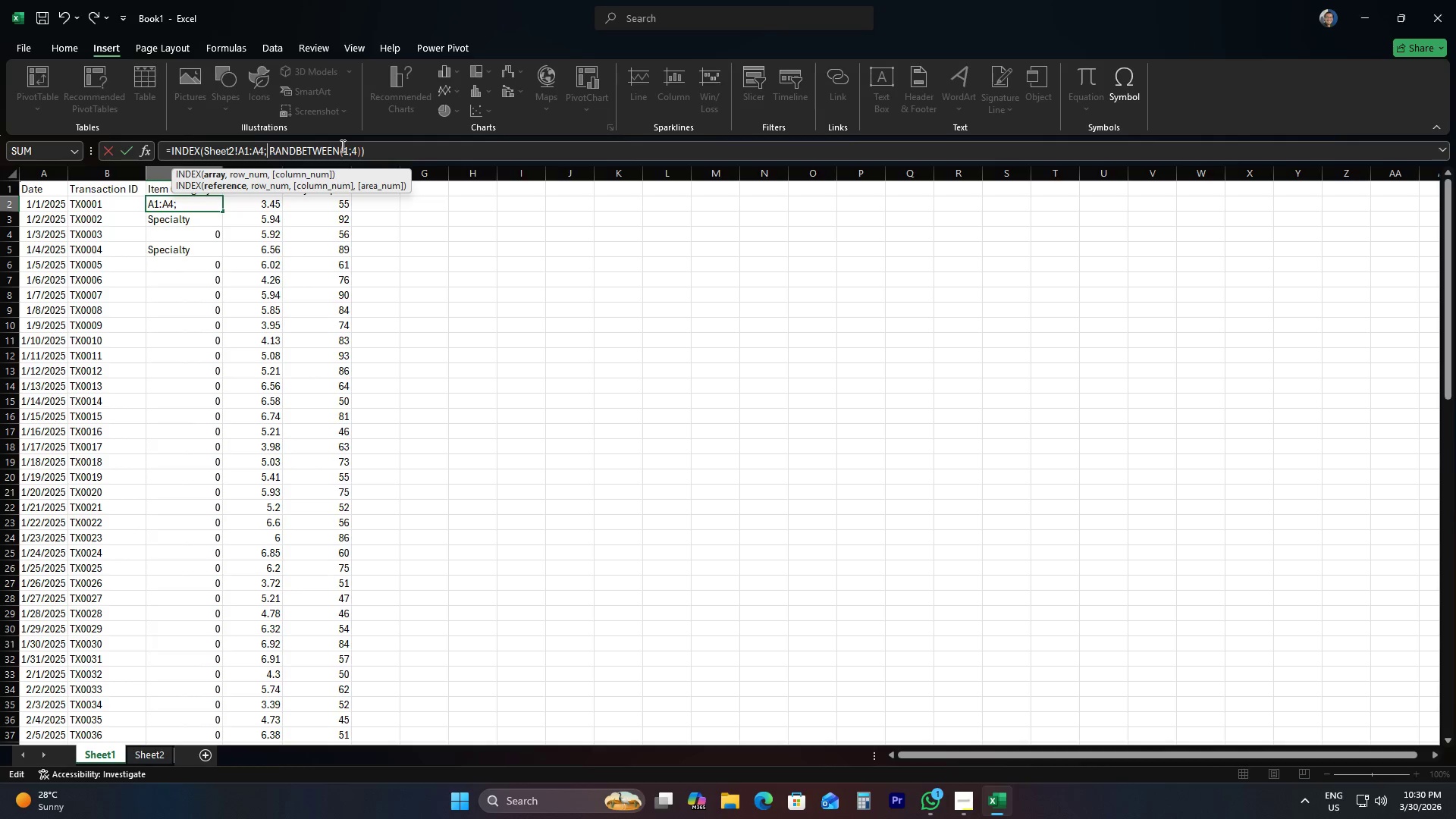 
key(ArrowLeft)
 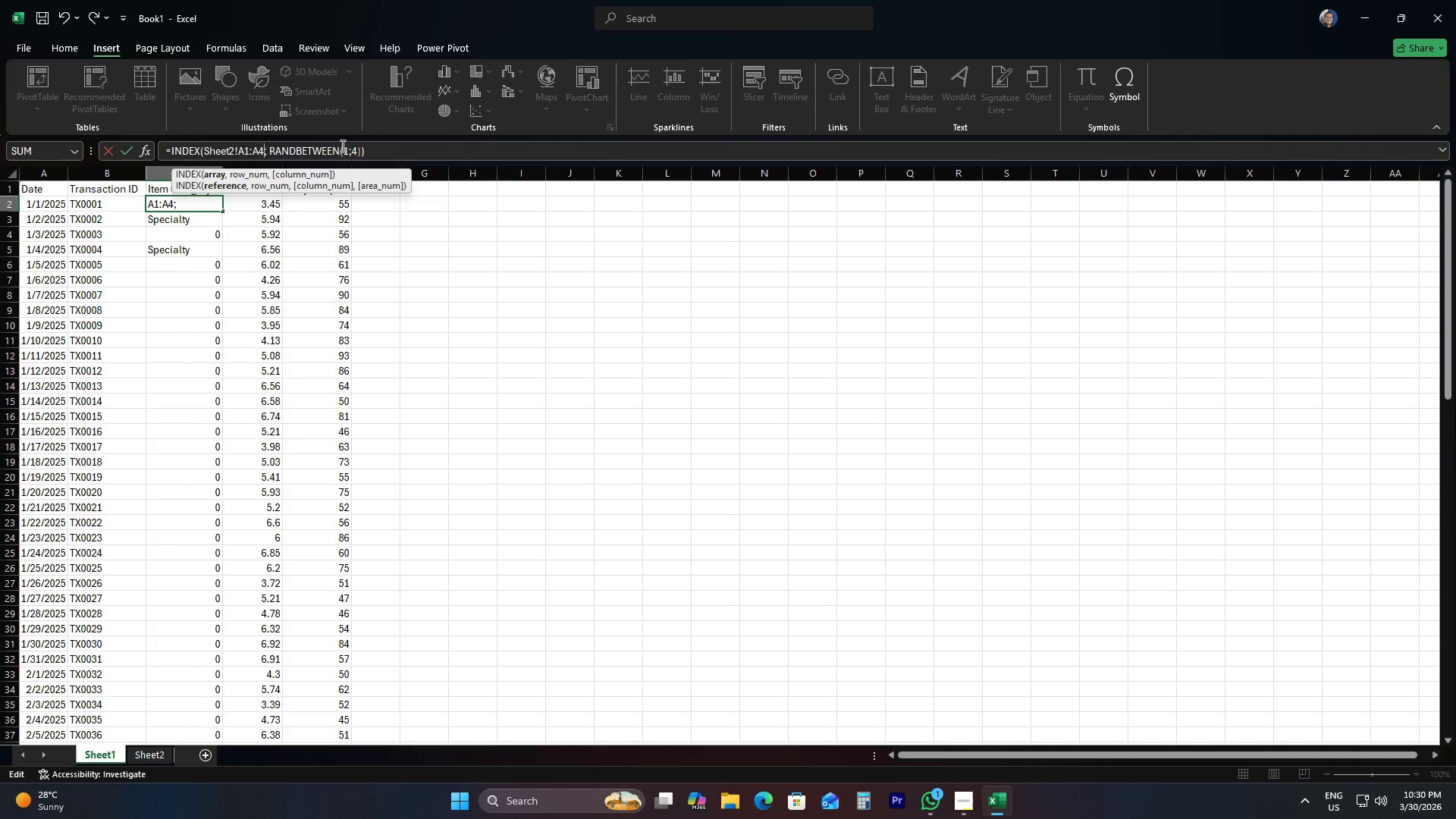 
key(ArrowLeft)
 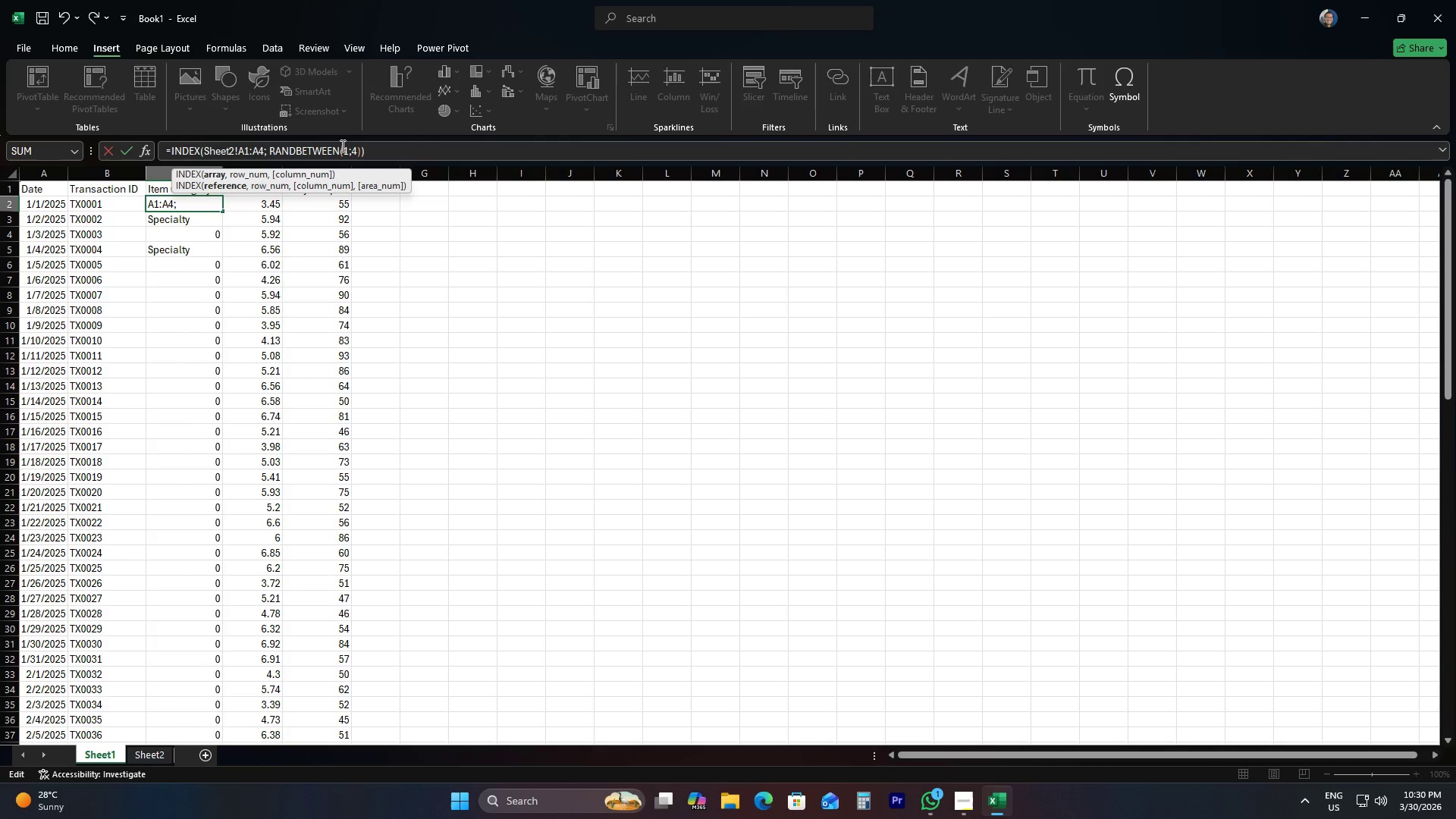 
key(ArrowLeft)
 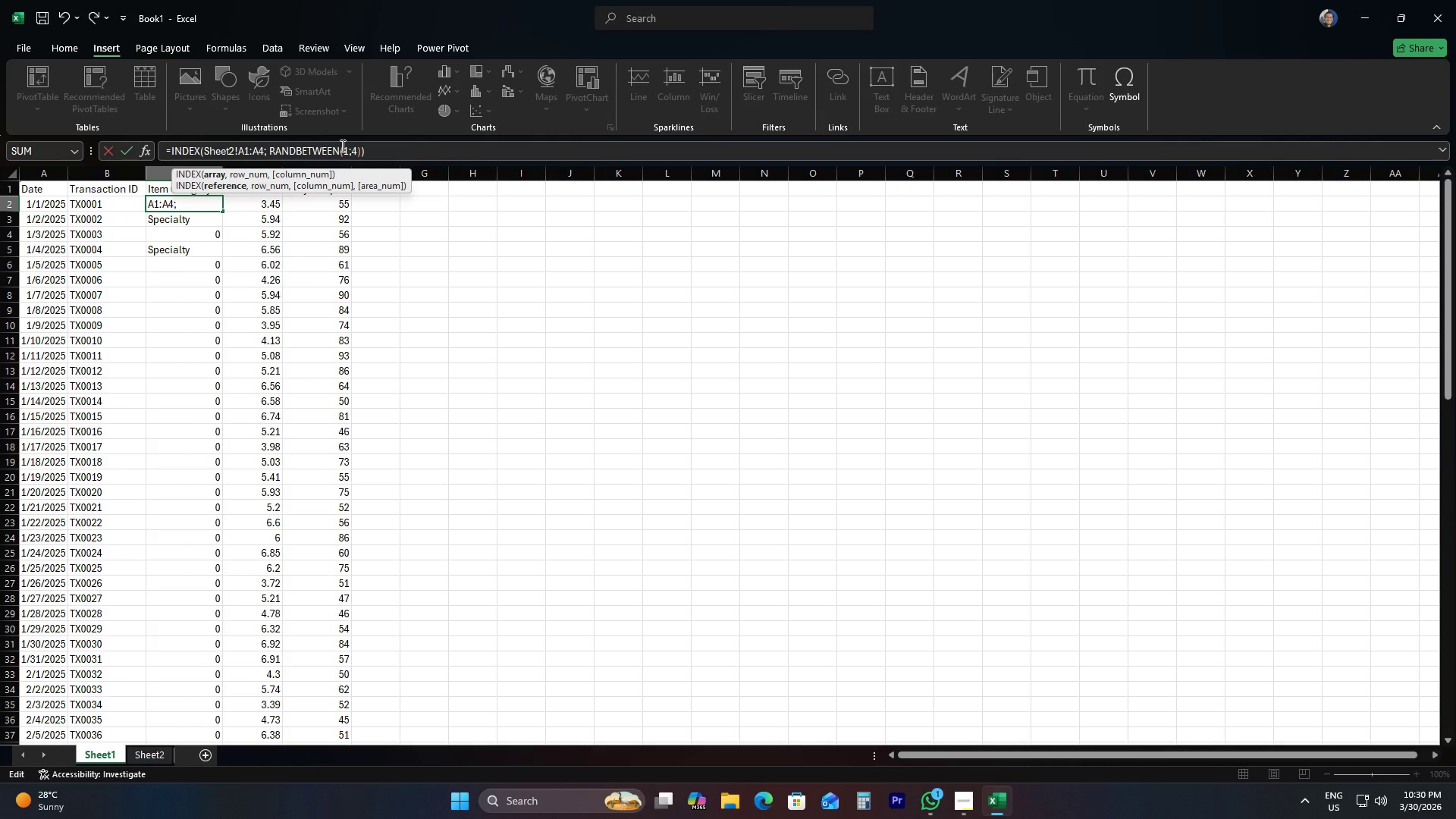 
key(ArrowLeft)
 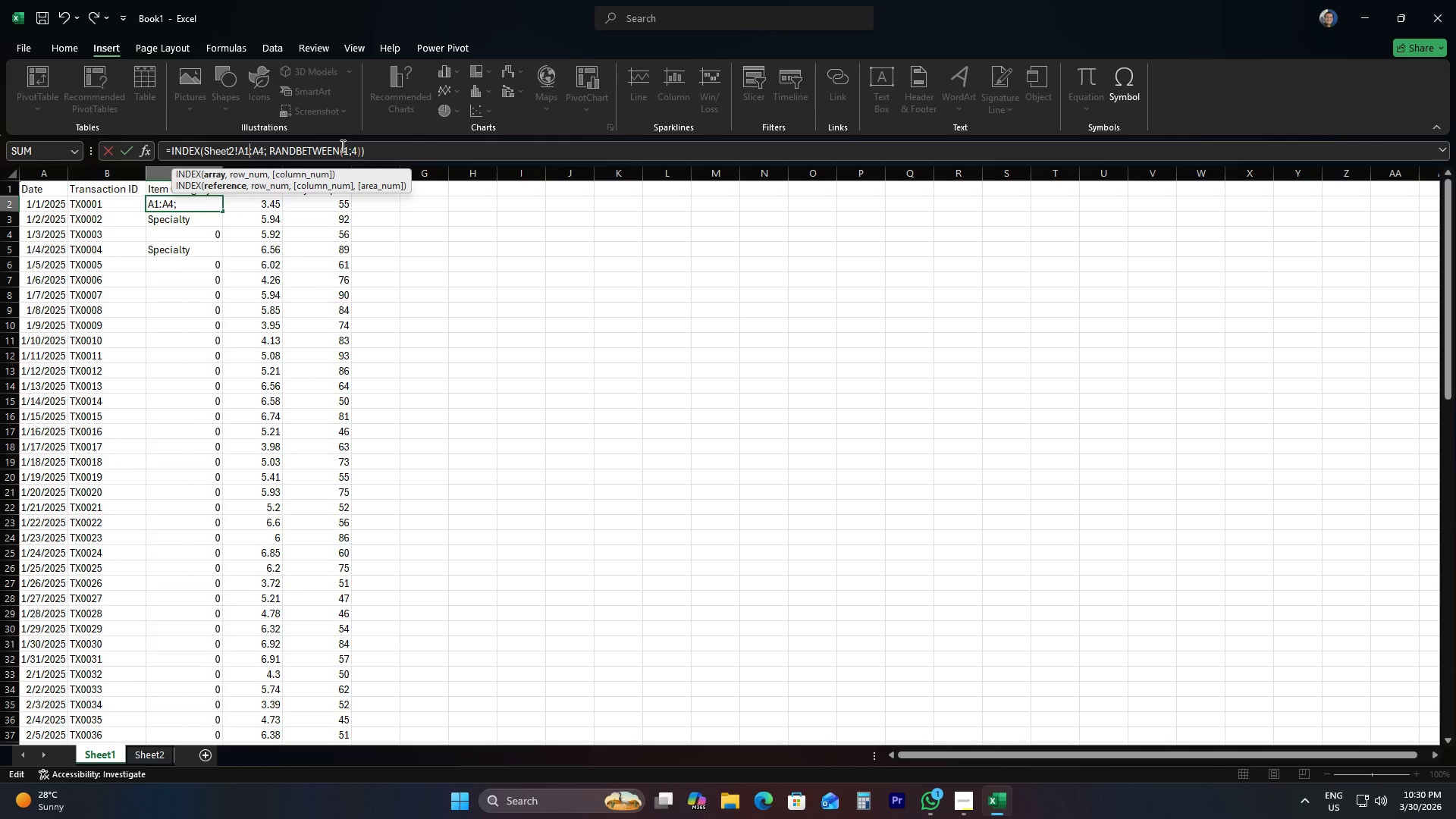 
key(ArrowRight)
 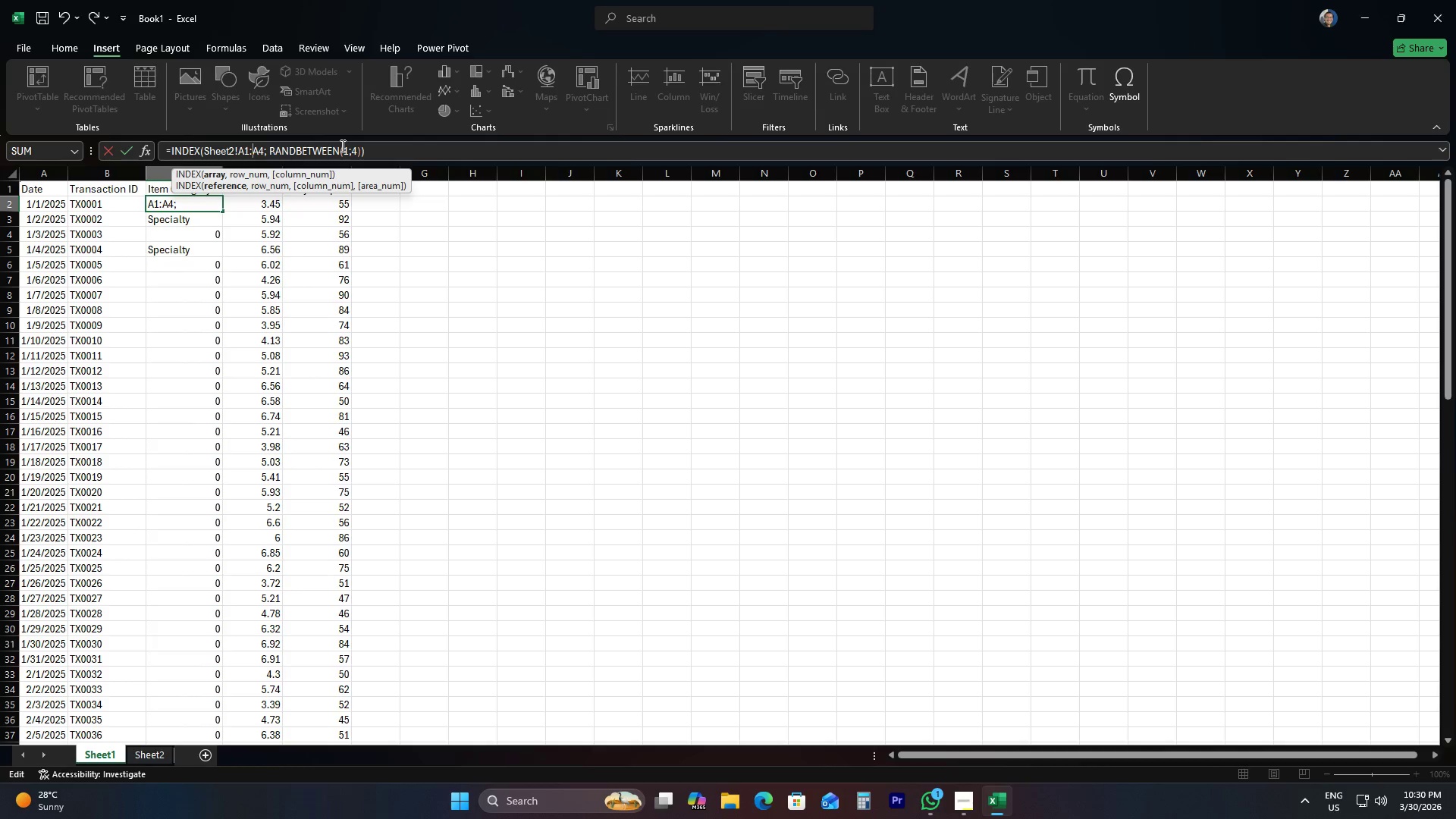 
key(Enter)
 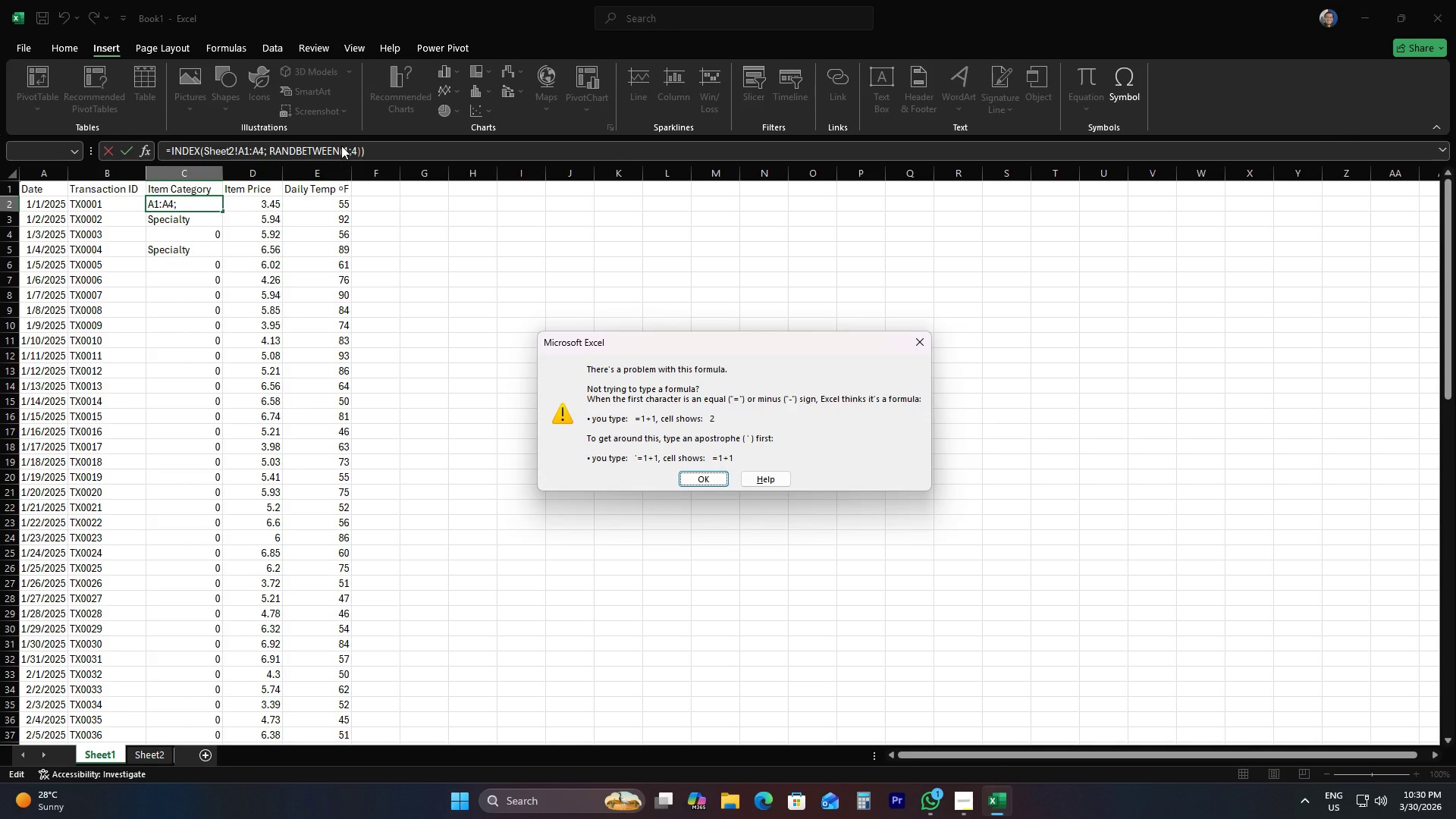 
key(Enter)
 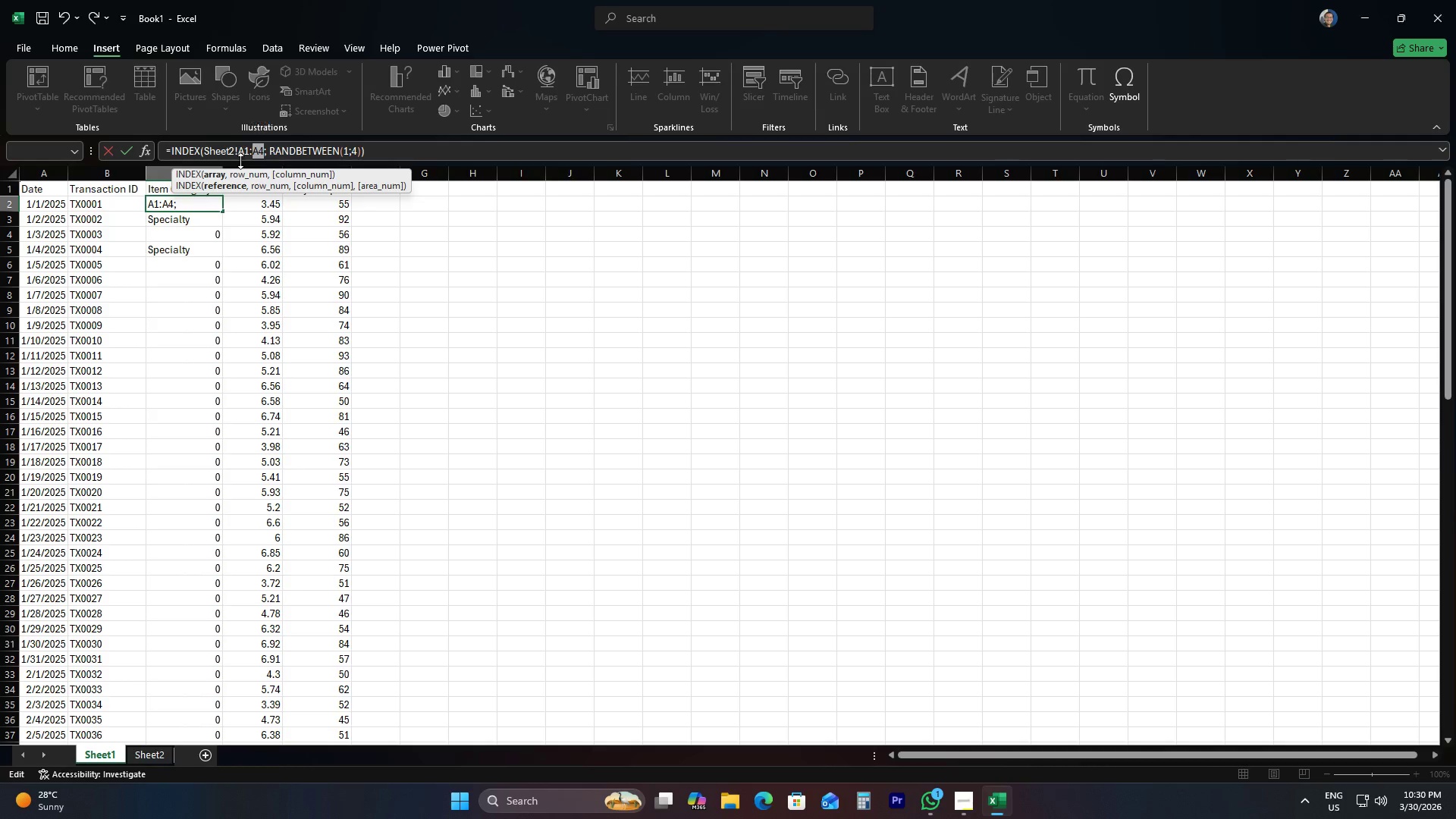 
left_click([254, 153])
 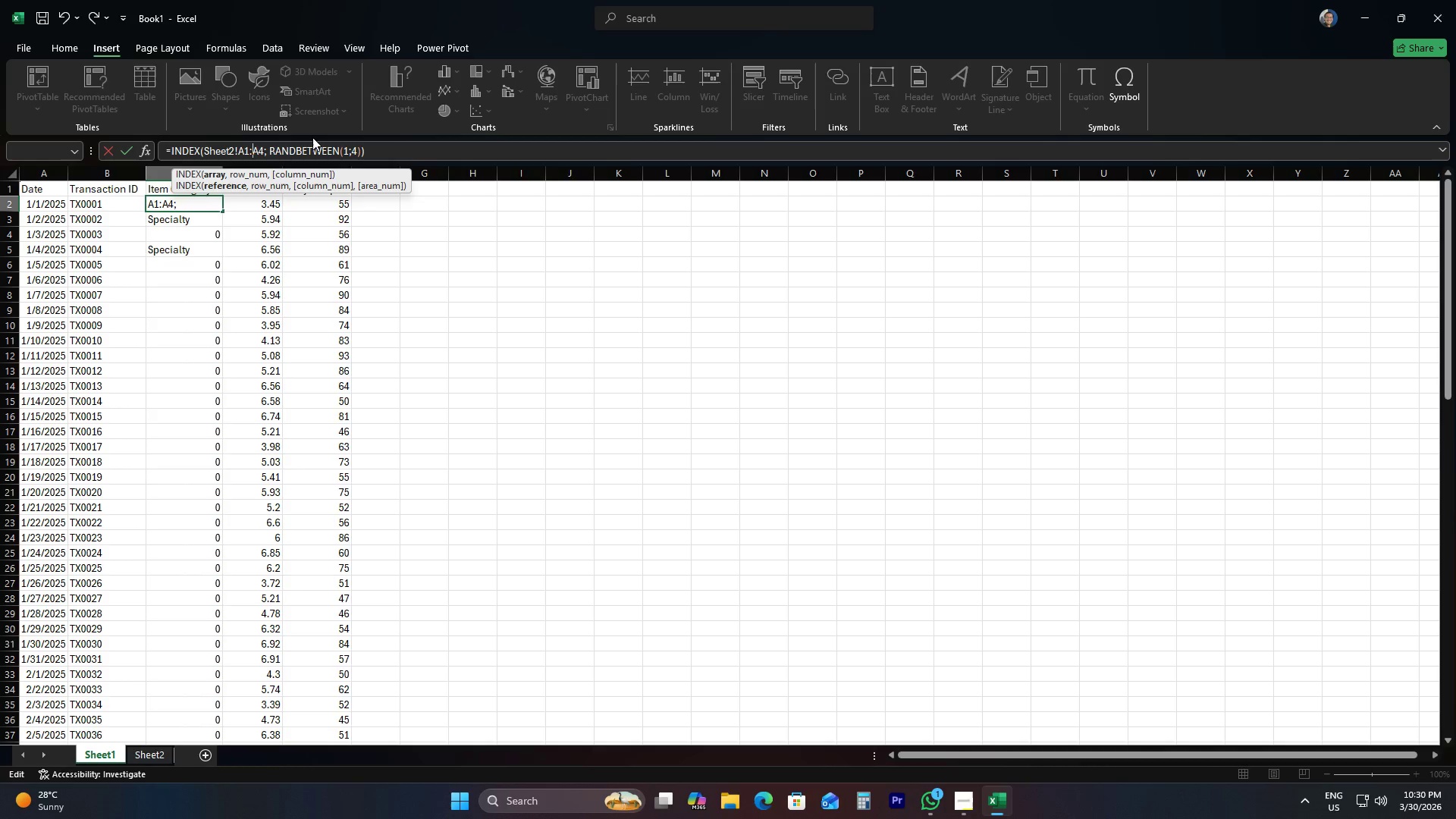 
wait(6.39)
 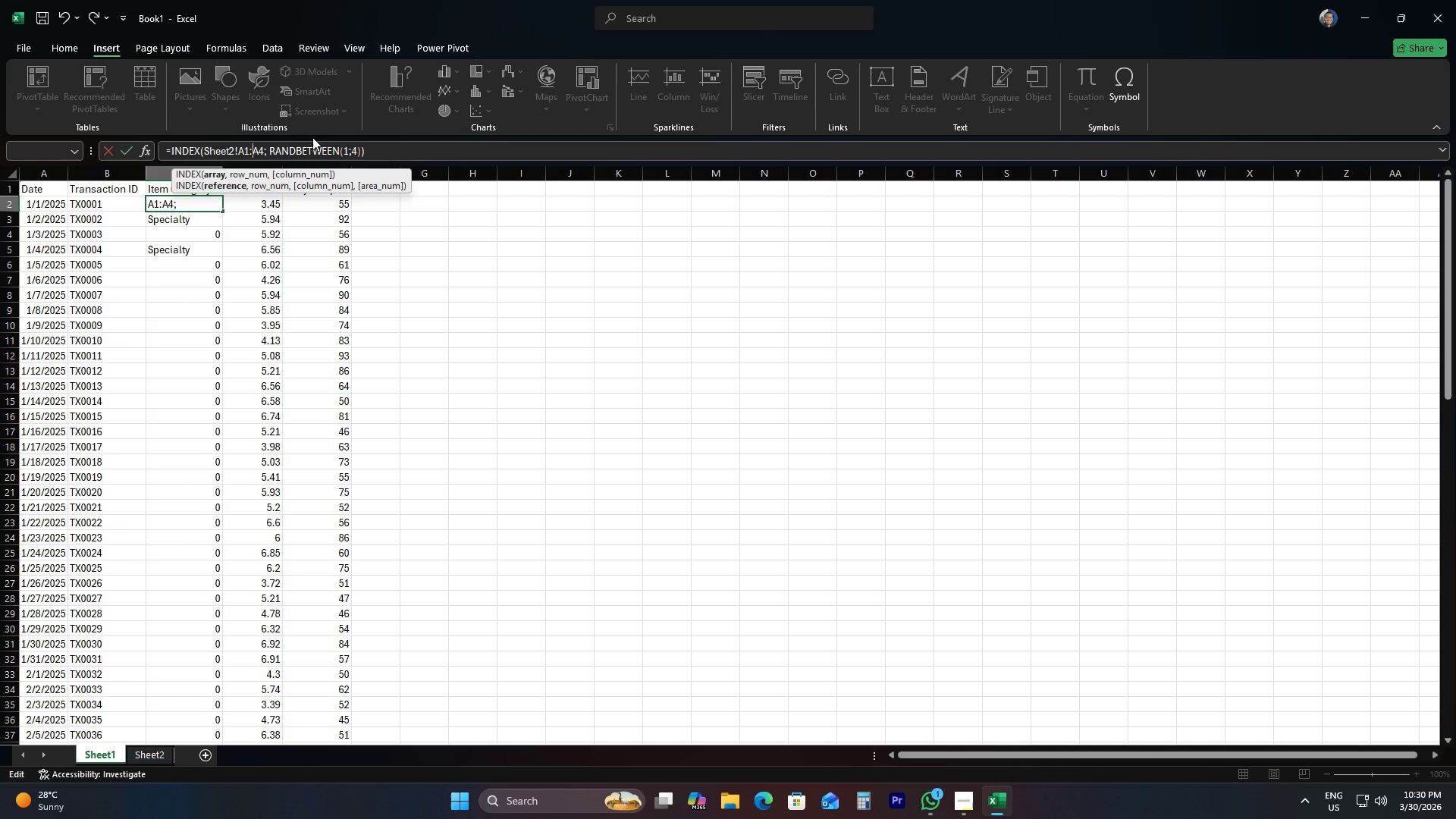 
left_click([268, 155])
 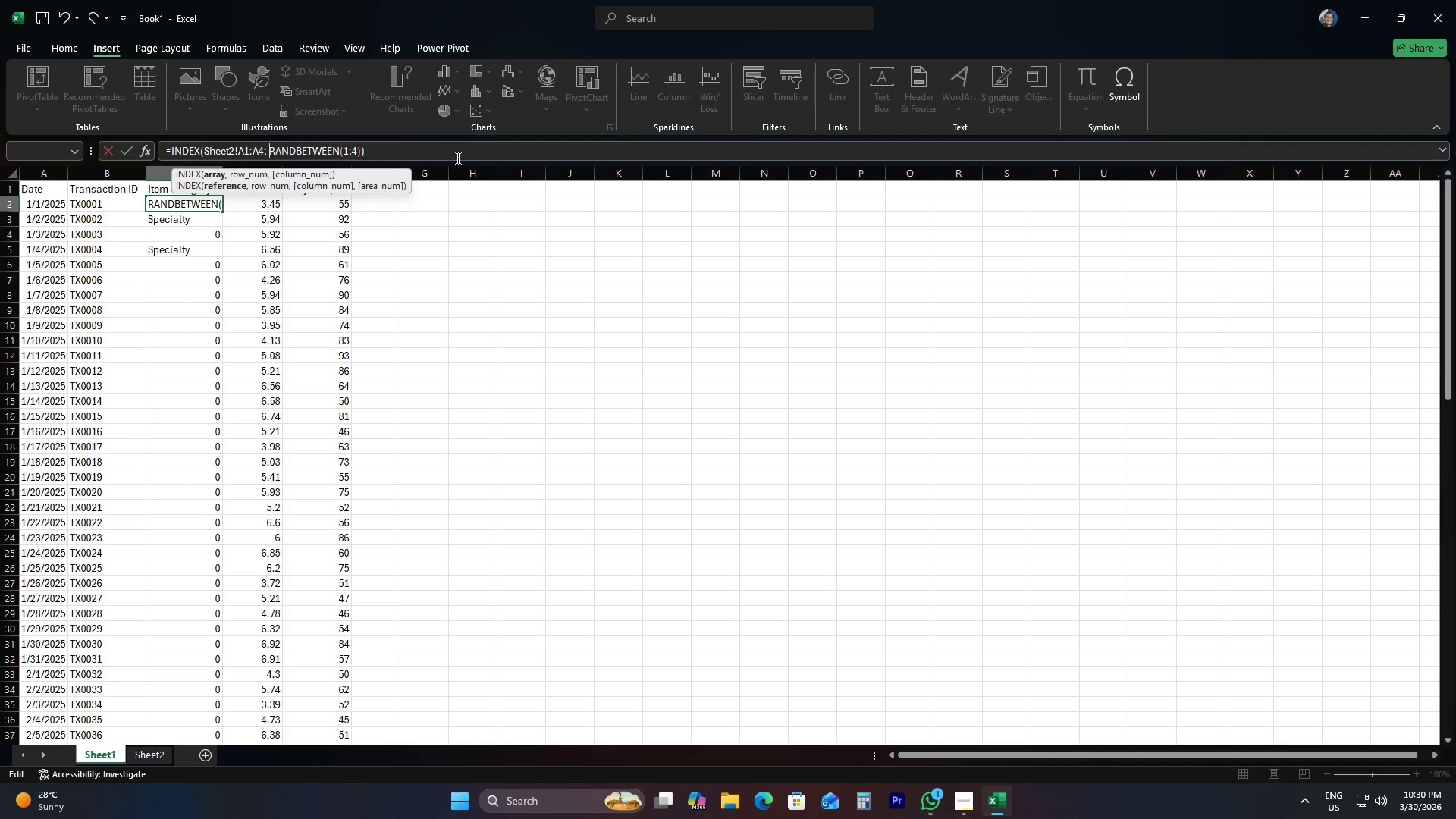 
left_click([444, 149])
 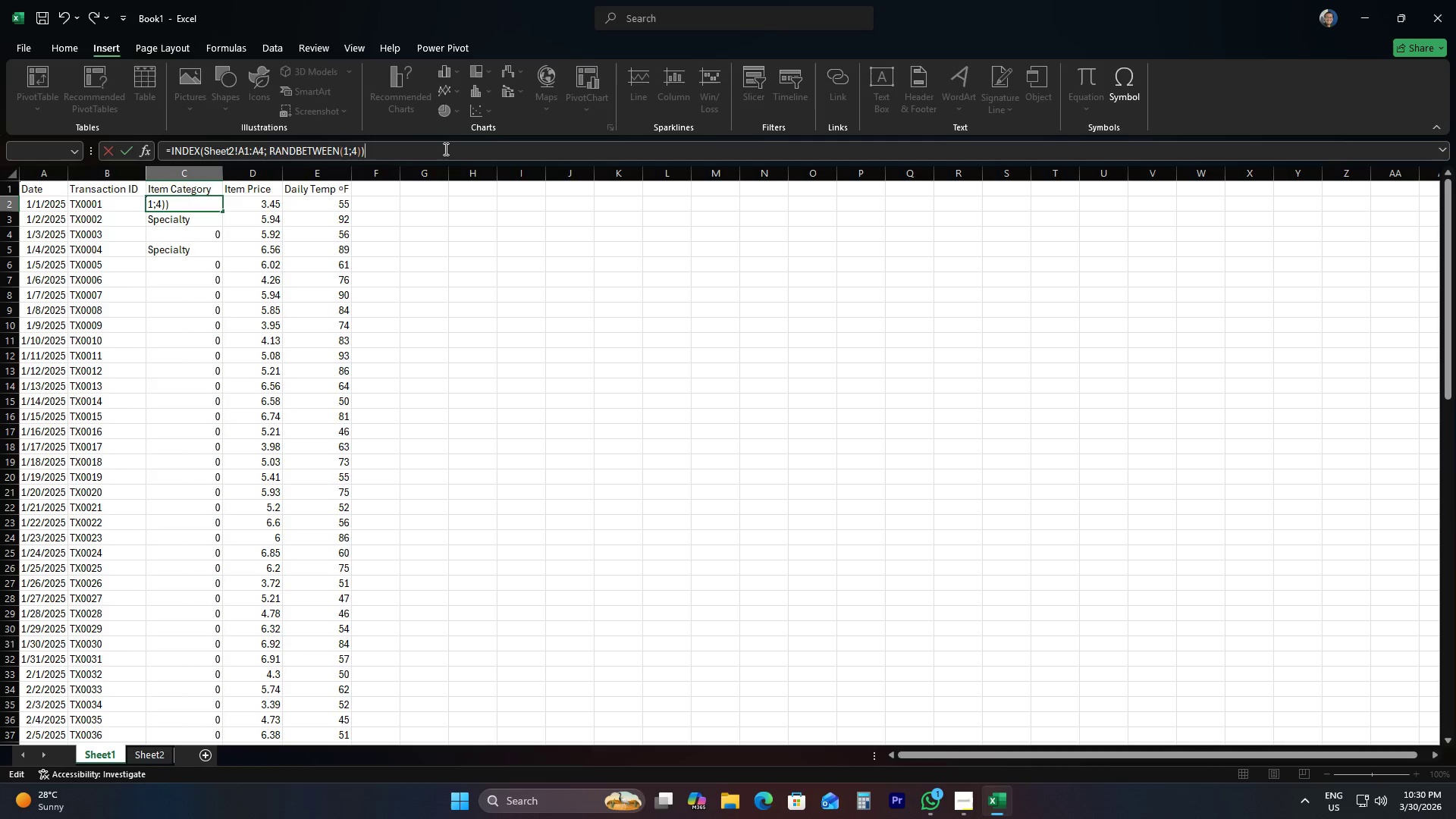 
wait(14.09)
 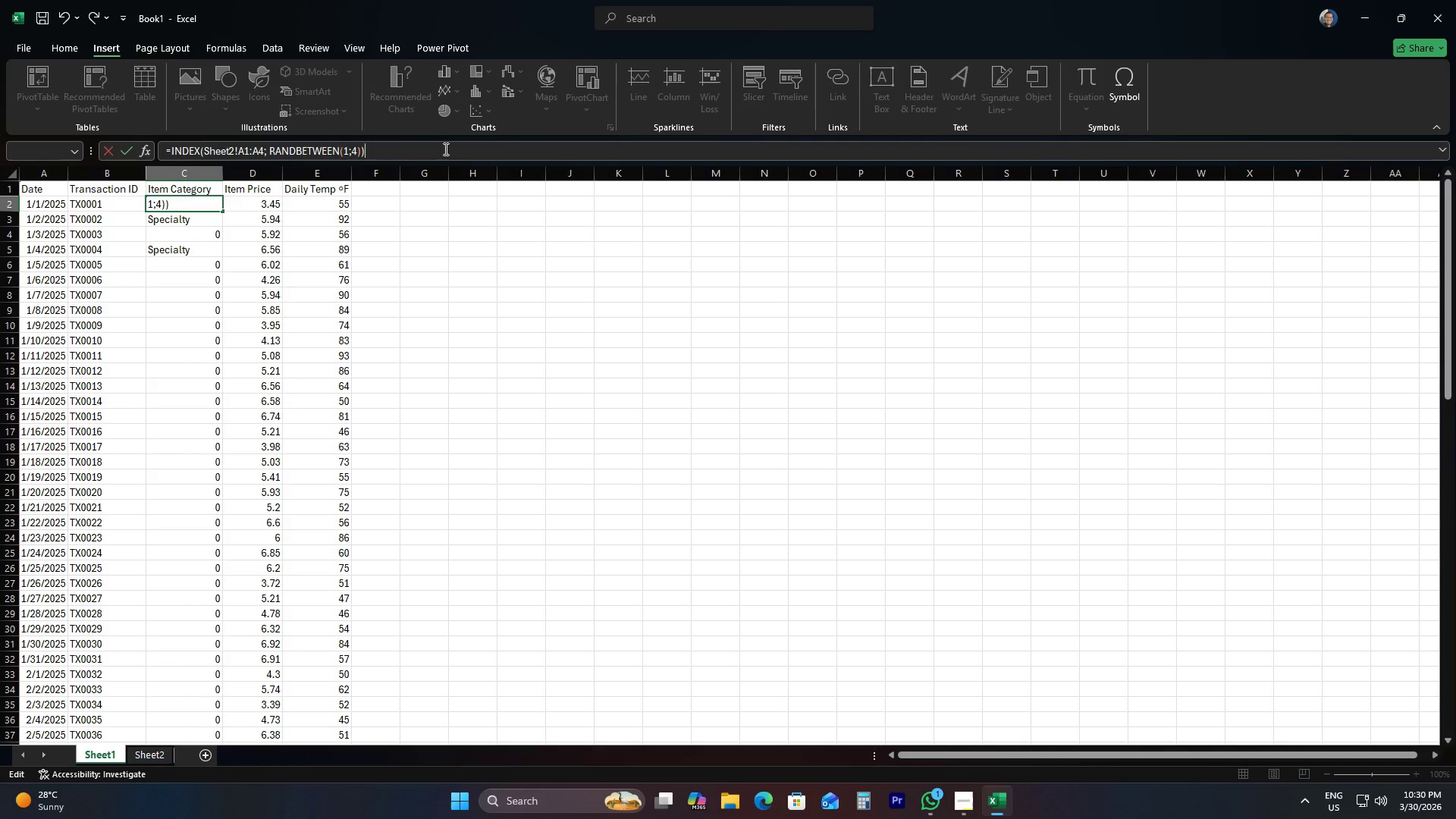 
left_click_drag(start_coordinate=[444, 149], to_coordinate=[120, 137])
 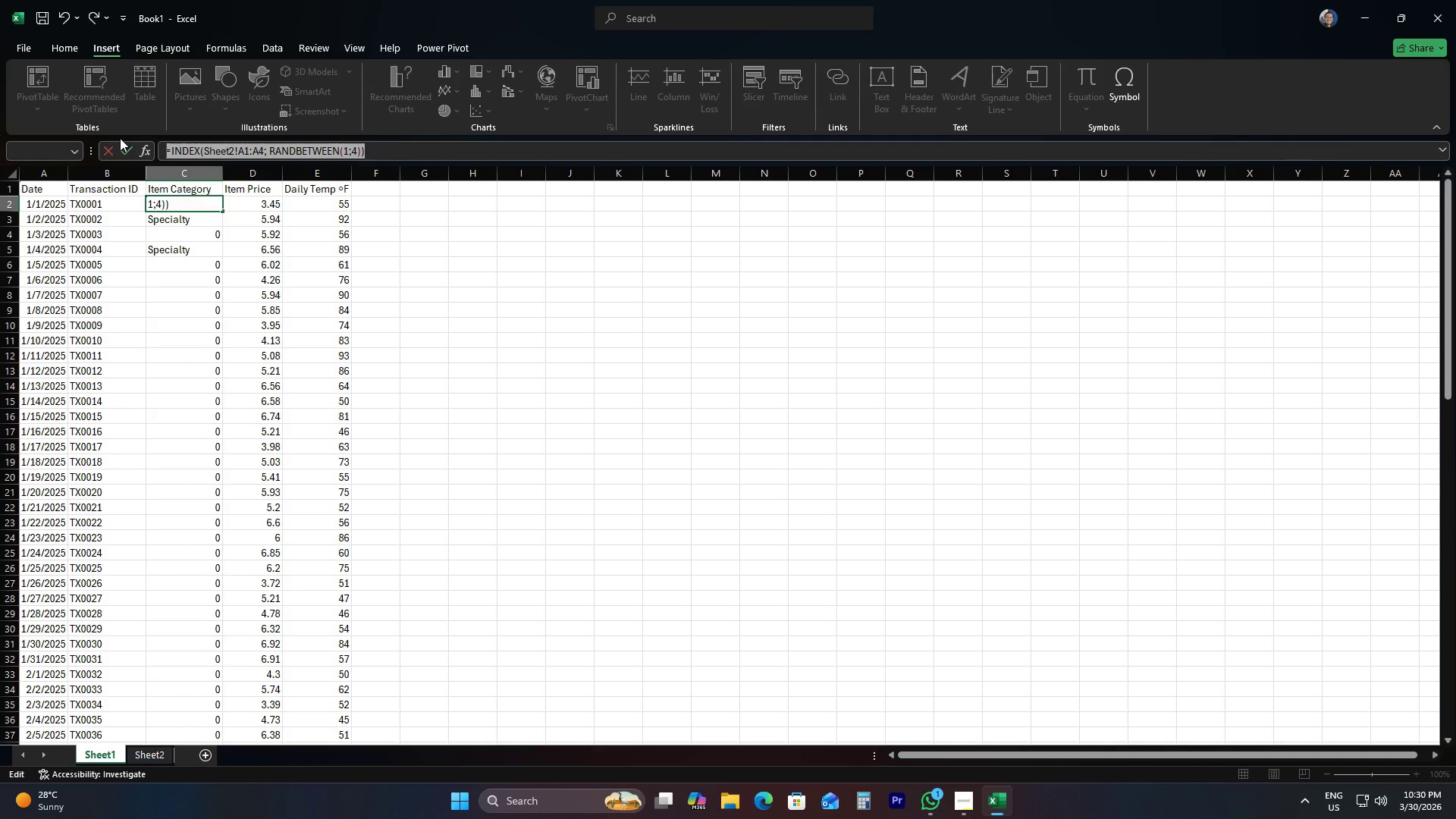 
type(=index)
key(Tab)
type(sheet2)
key(Backspace)
type(2!A1:A4, randbe)
key(Tab)
type(1,4)))
 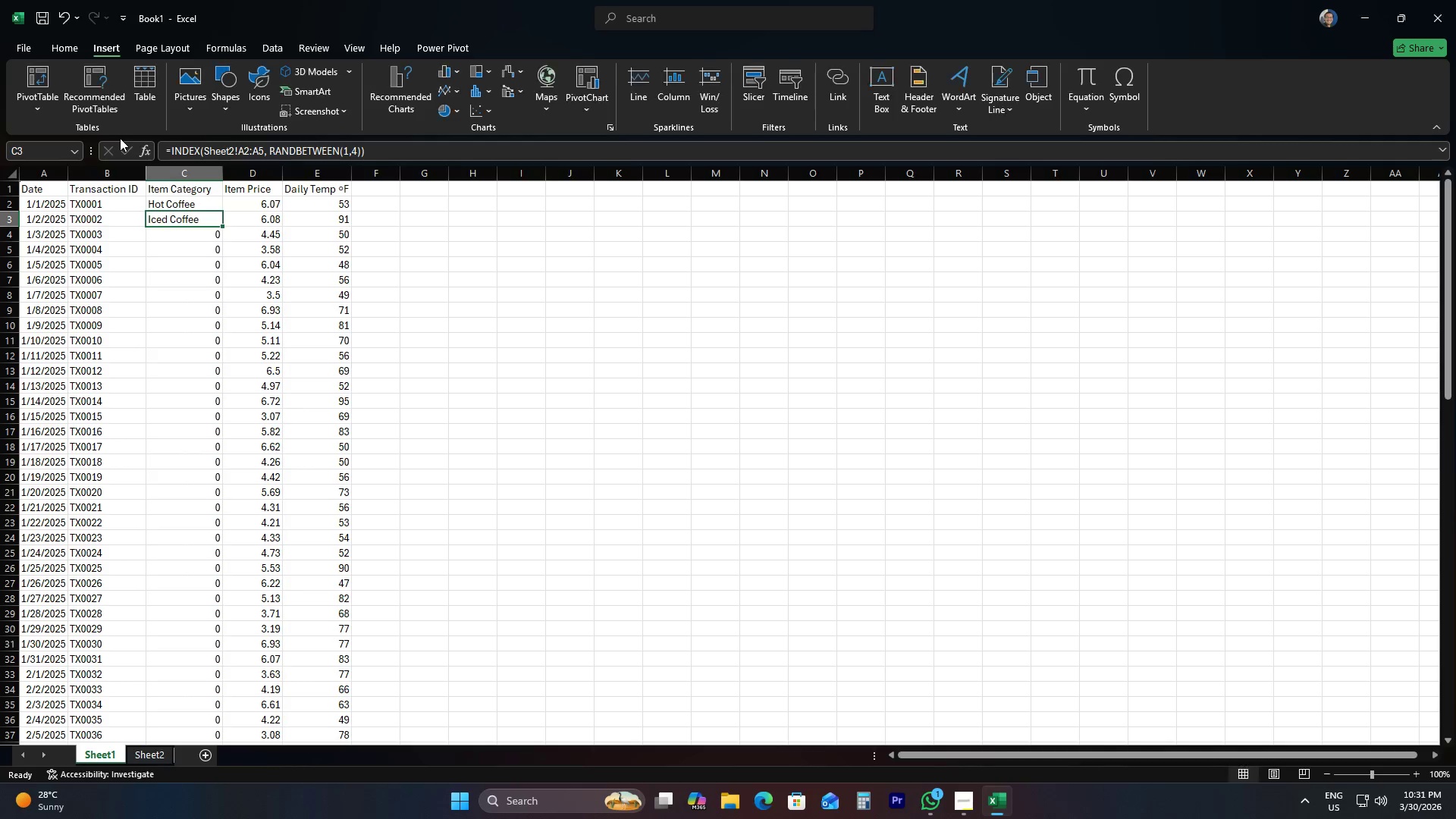 
 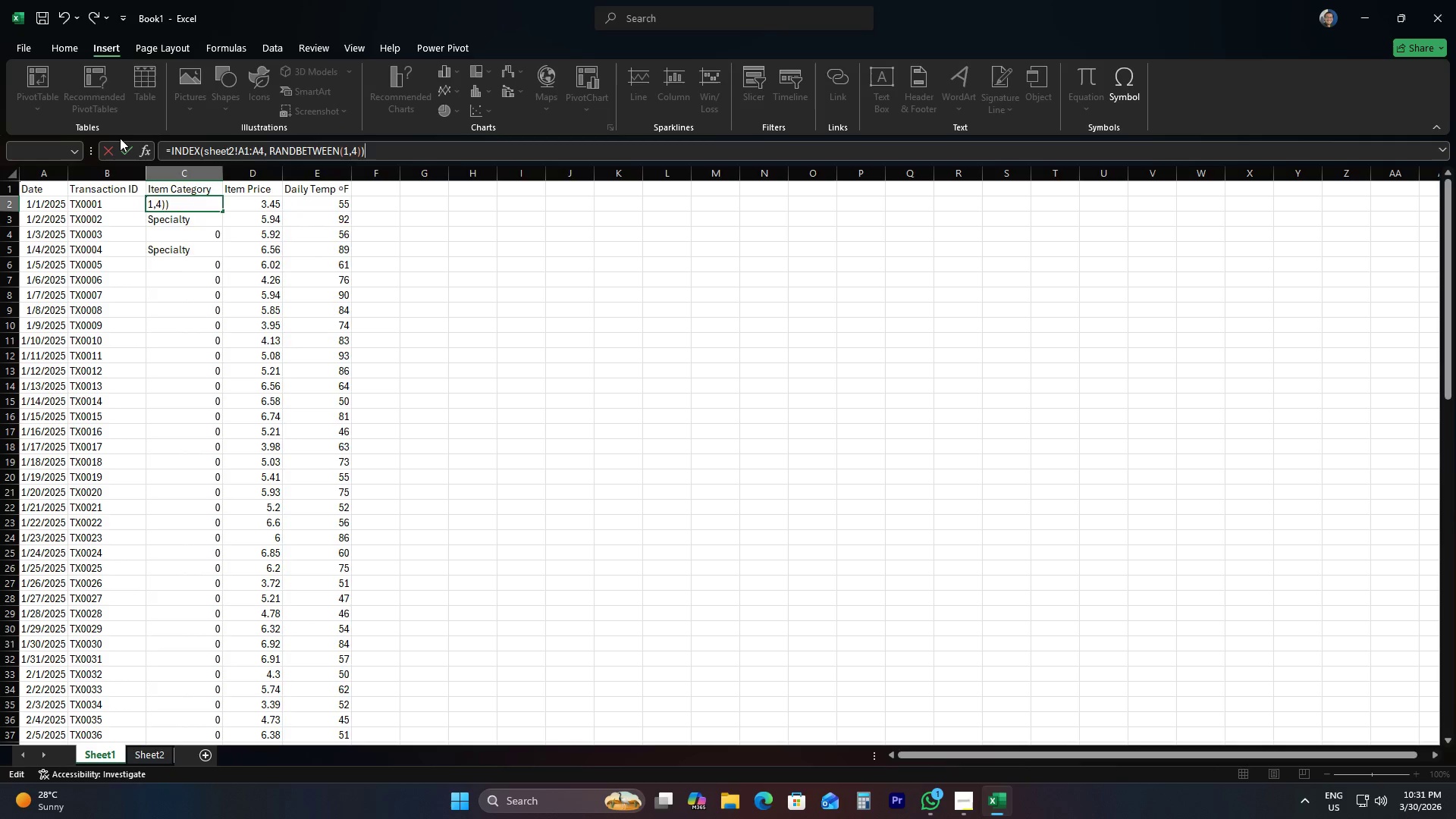 
key(Enter)
 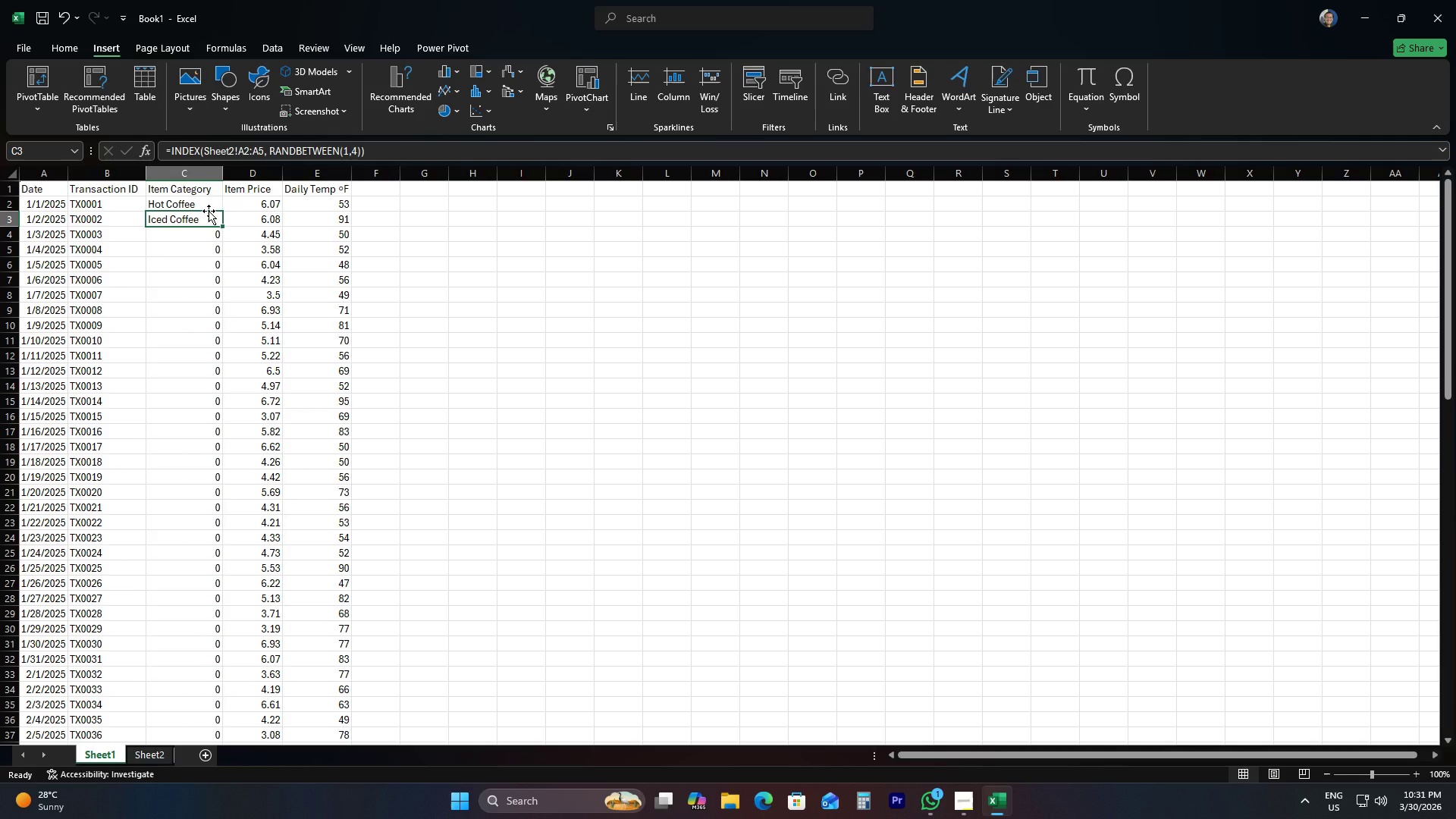 
left_click([198, 208])
 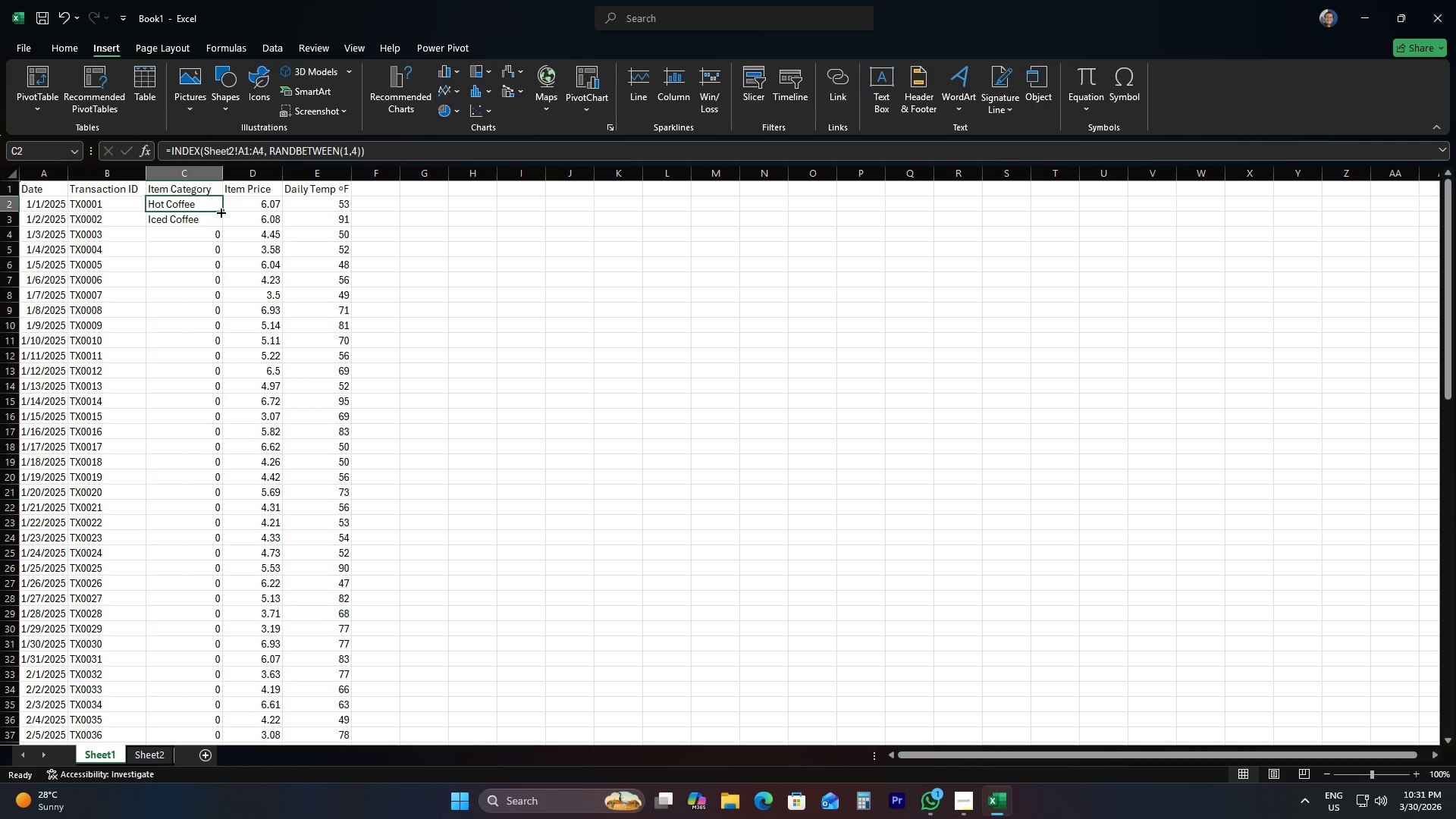 
double_click([220, 212])
 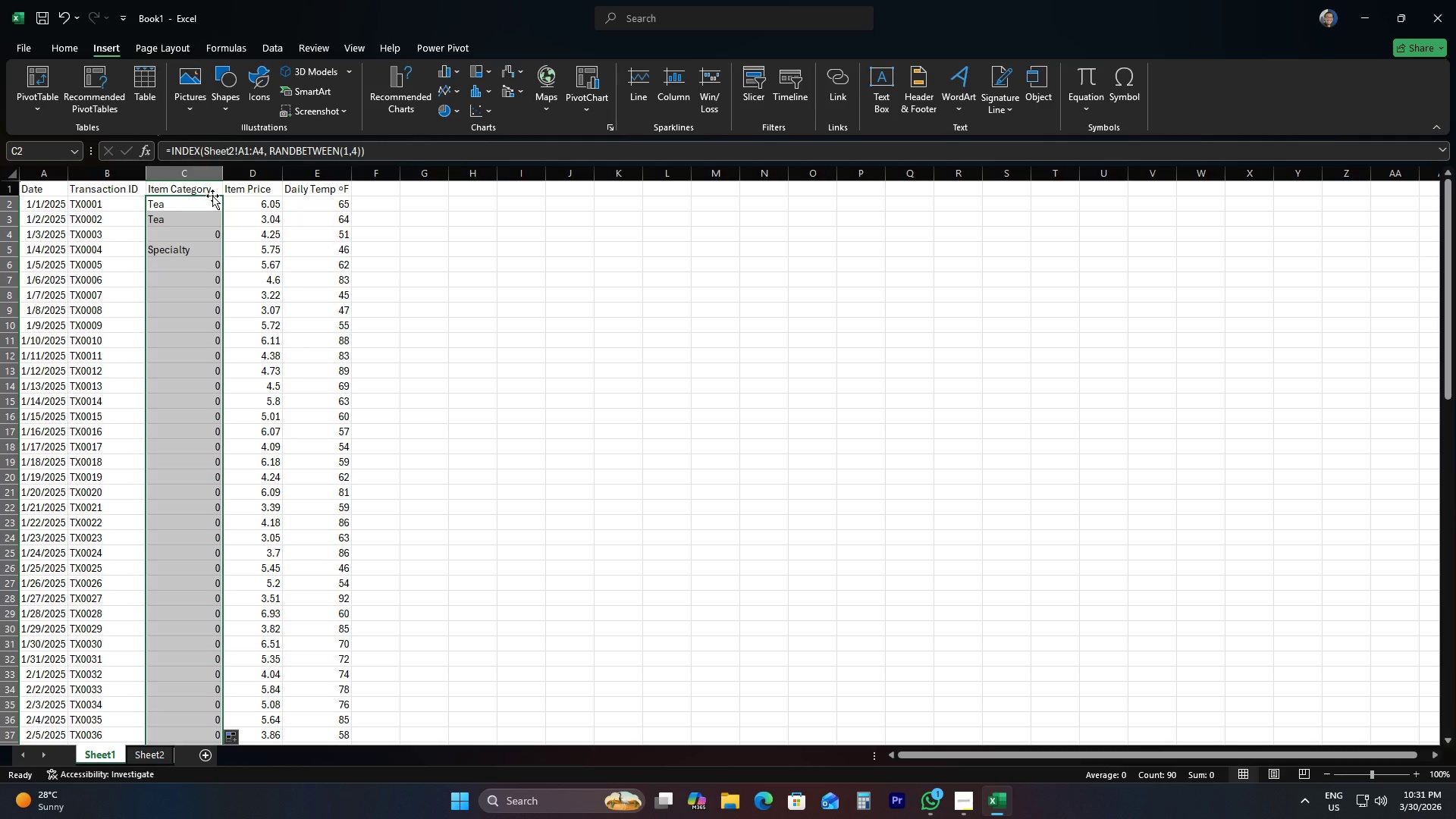 
left_click([441, 297])
 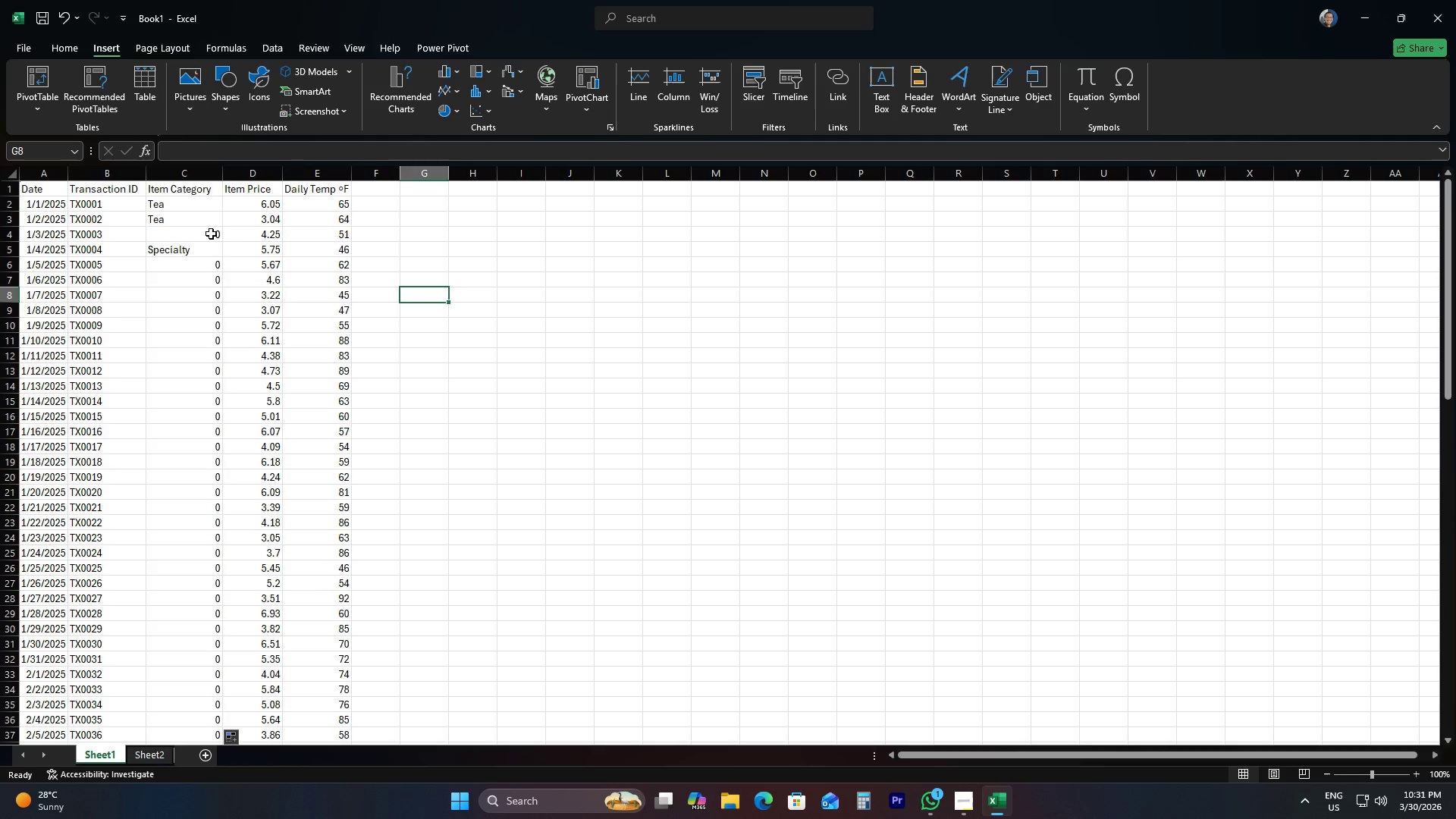 
left_click([210, 233])
 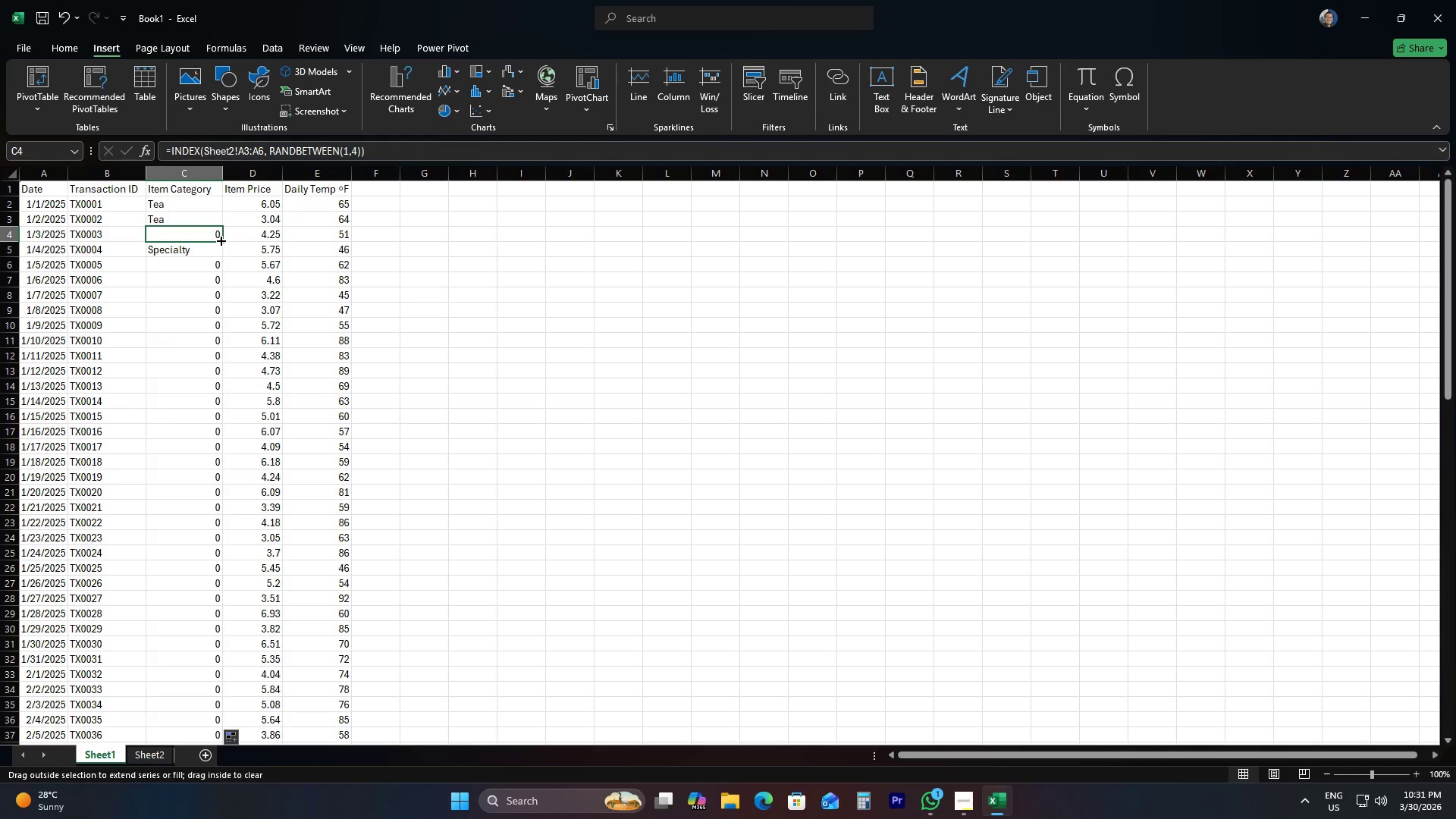 
double_click([220, 240])
 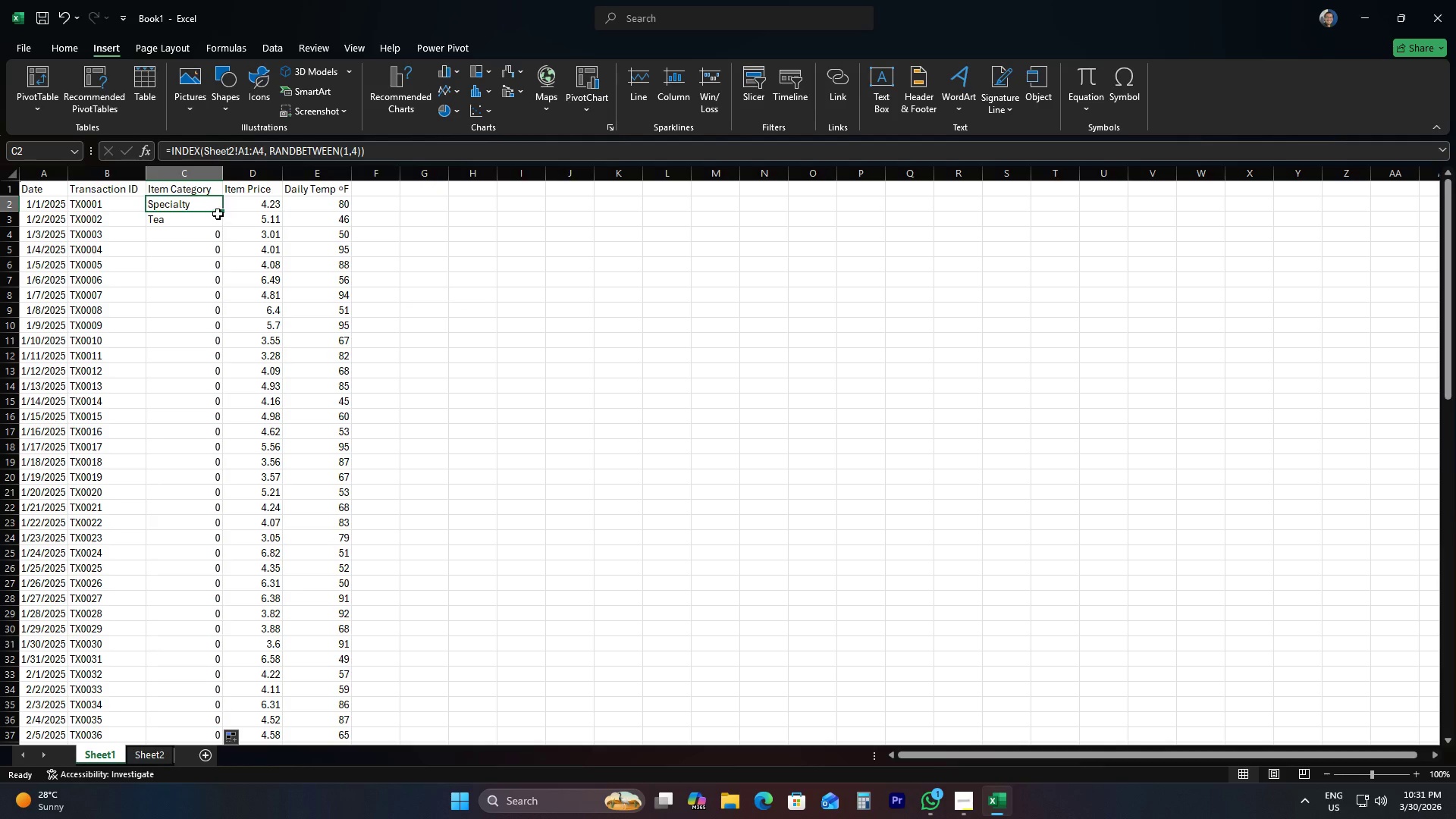 
left_click_drag(start_coordinate=[221, 210], to_coordinate=[211, 347])
 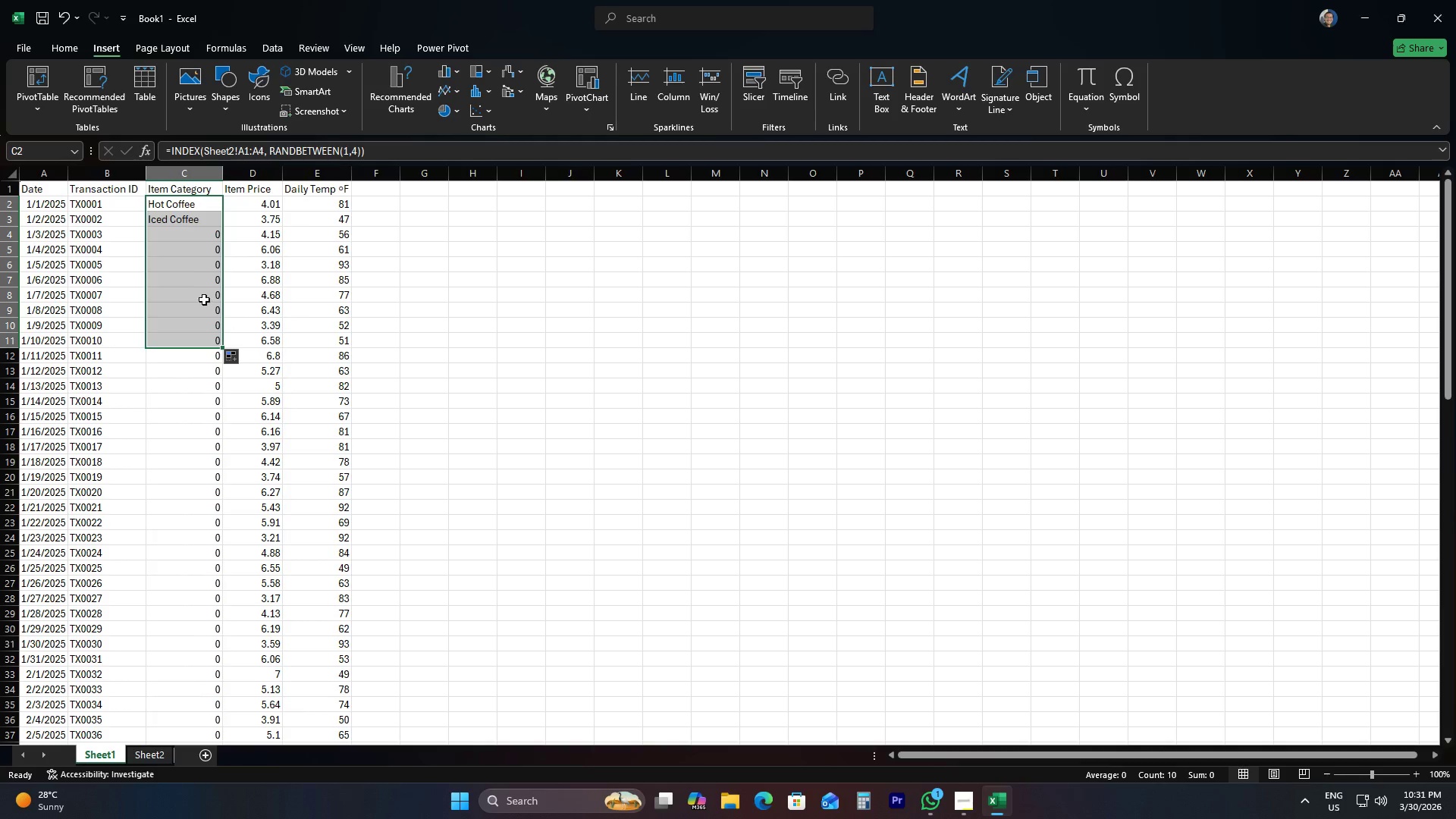 
left_click([175, 267])
 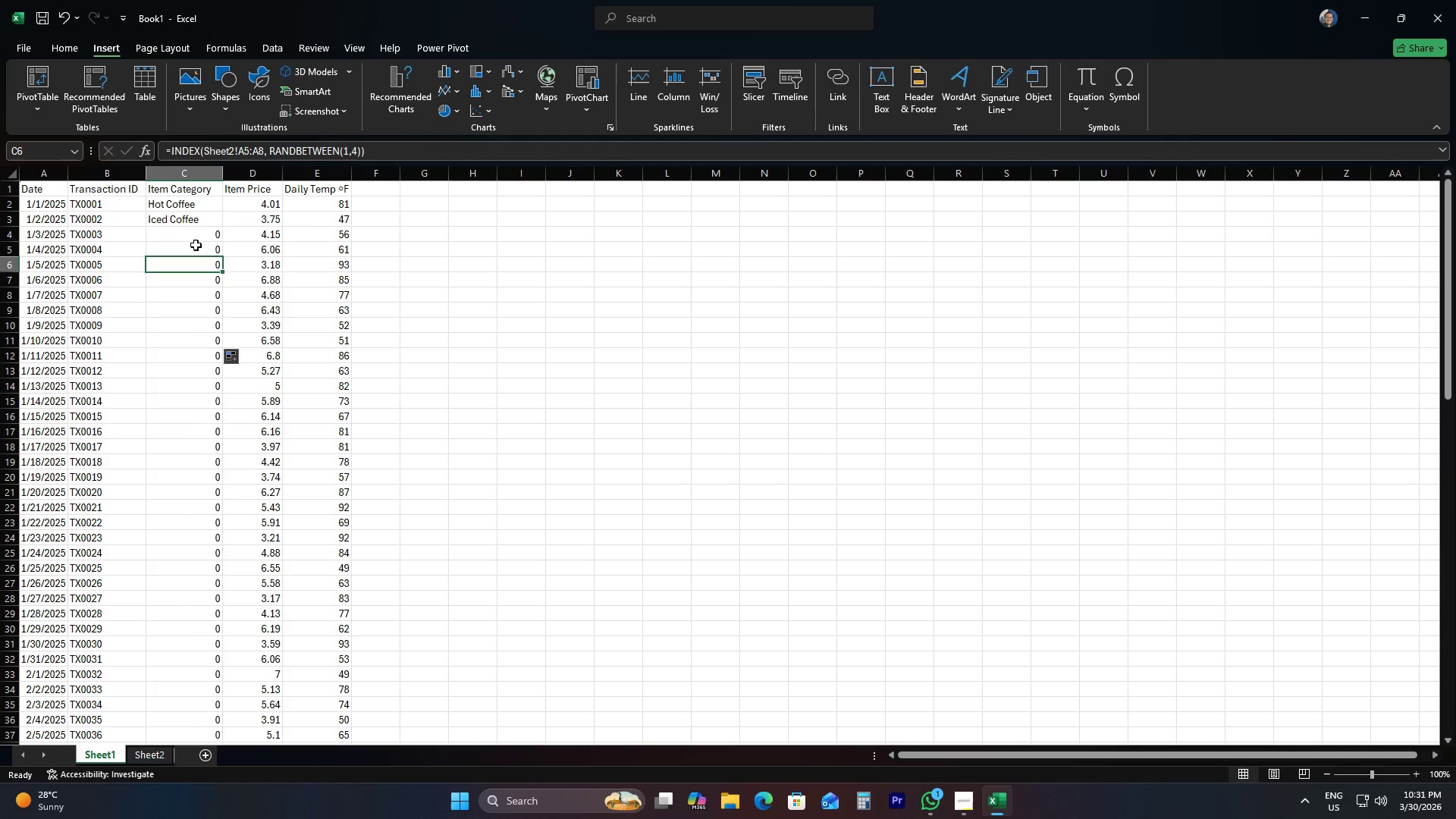 
left_click([197, 237])
 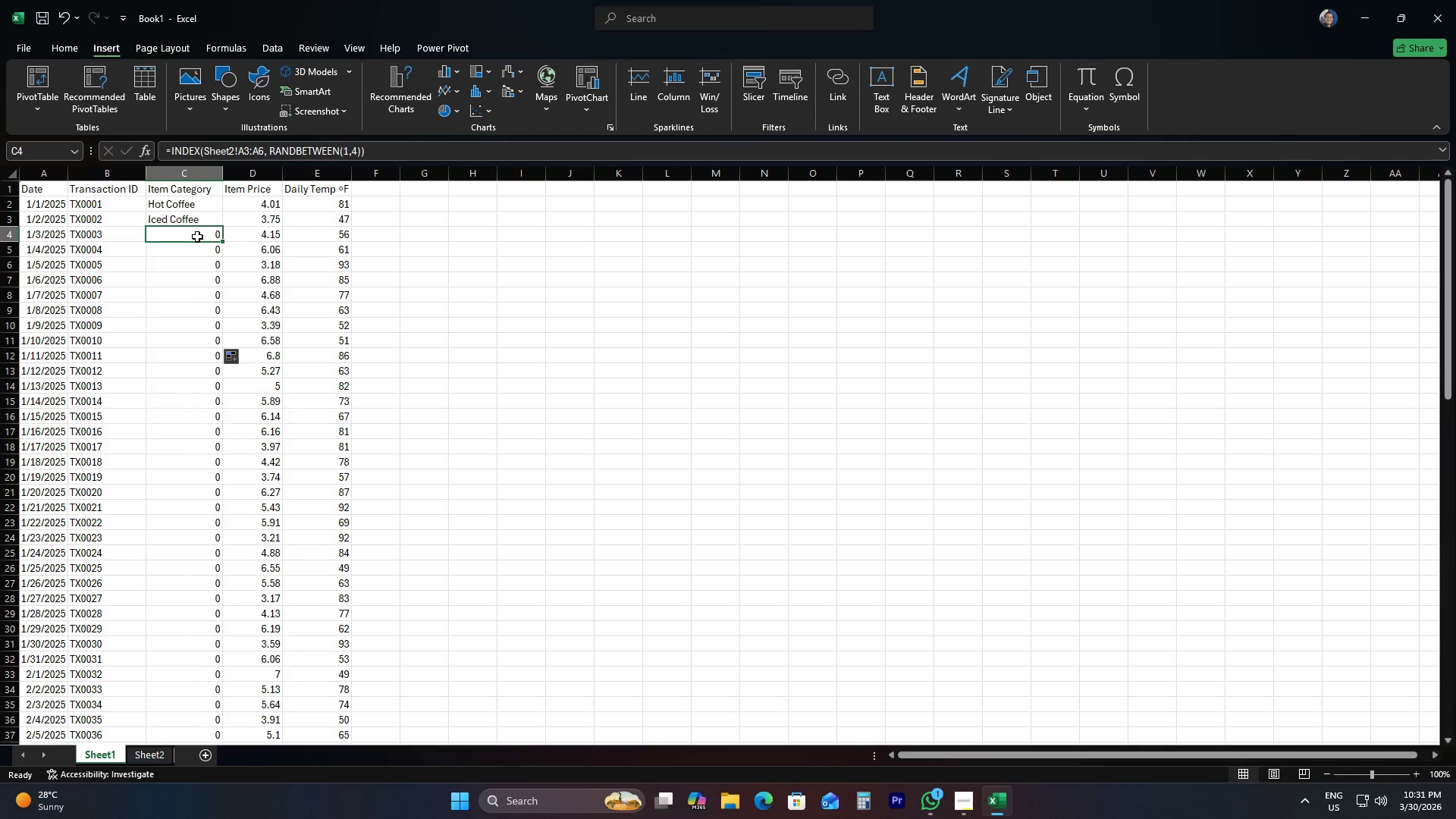 
wait(7.72)
 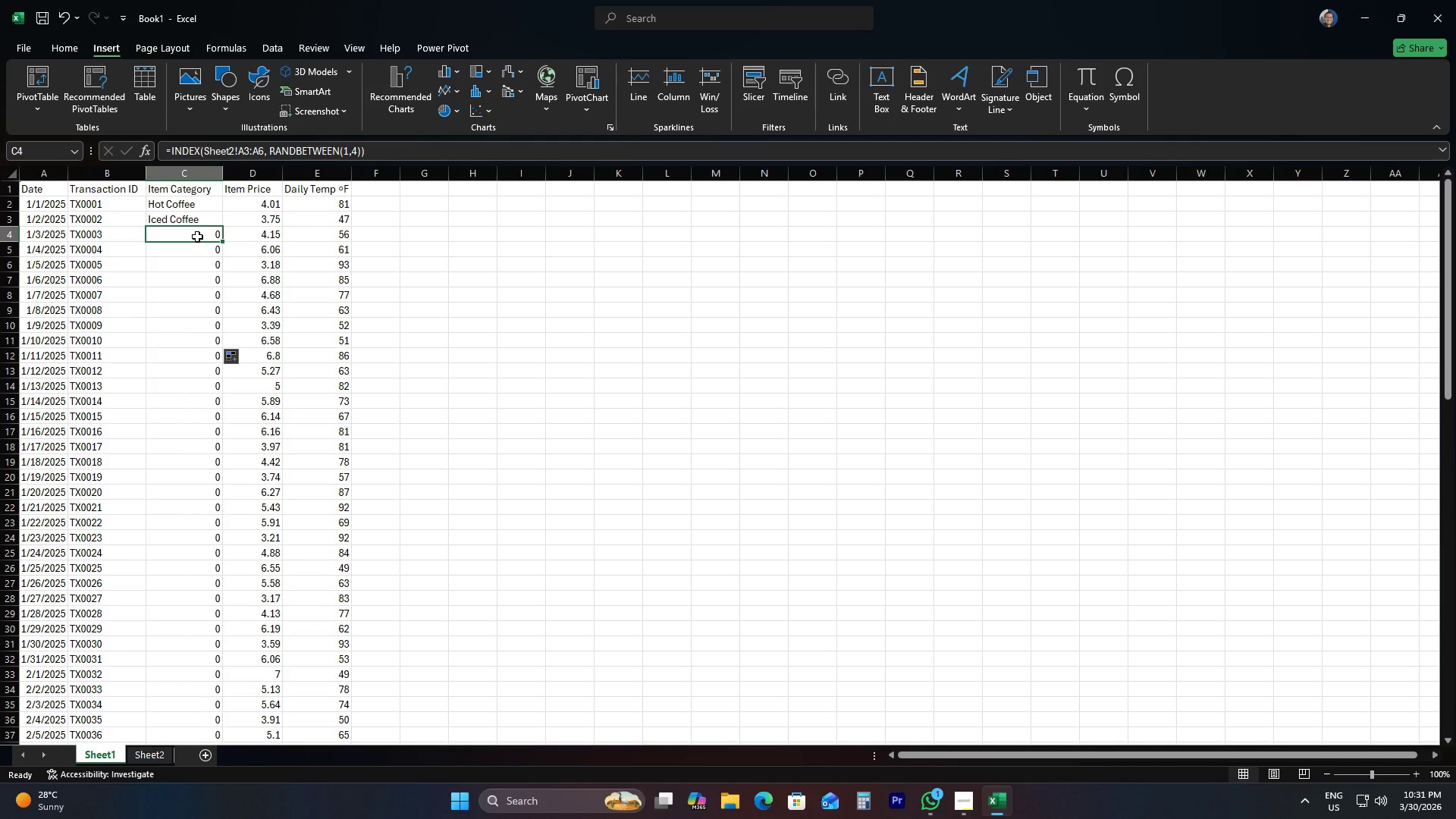 
left_click([171, 169])
 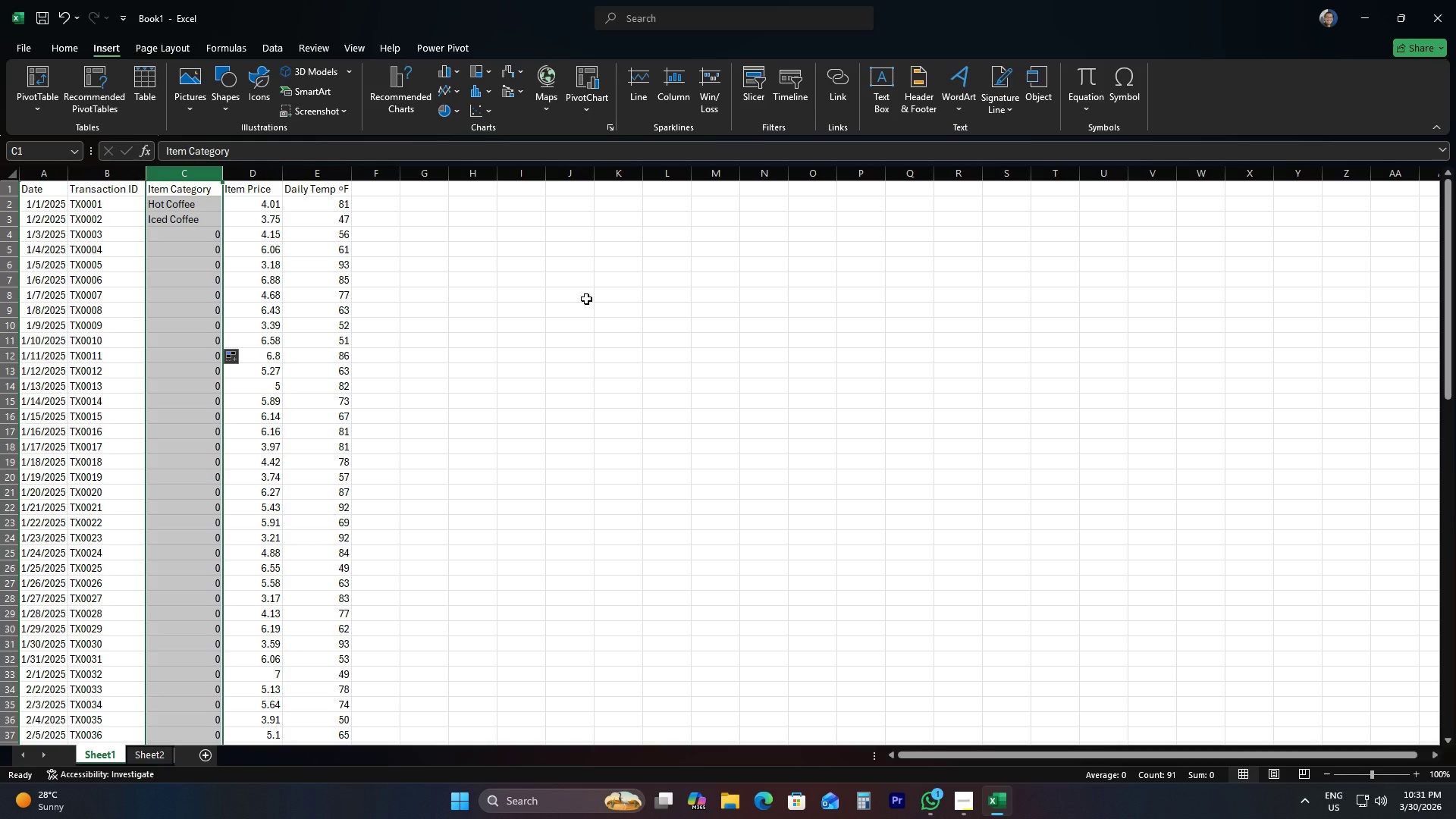 
key(Control+H)
 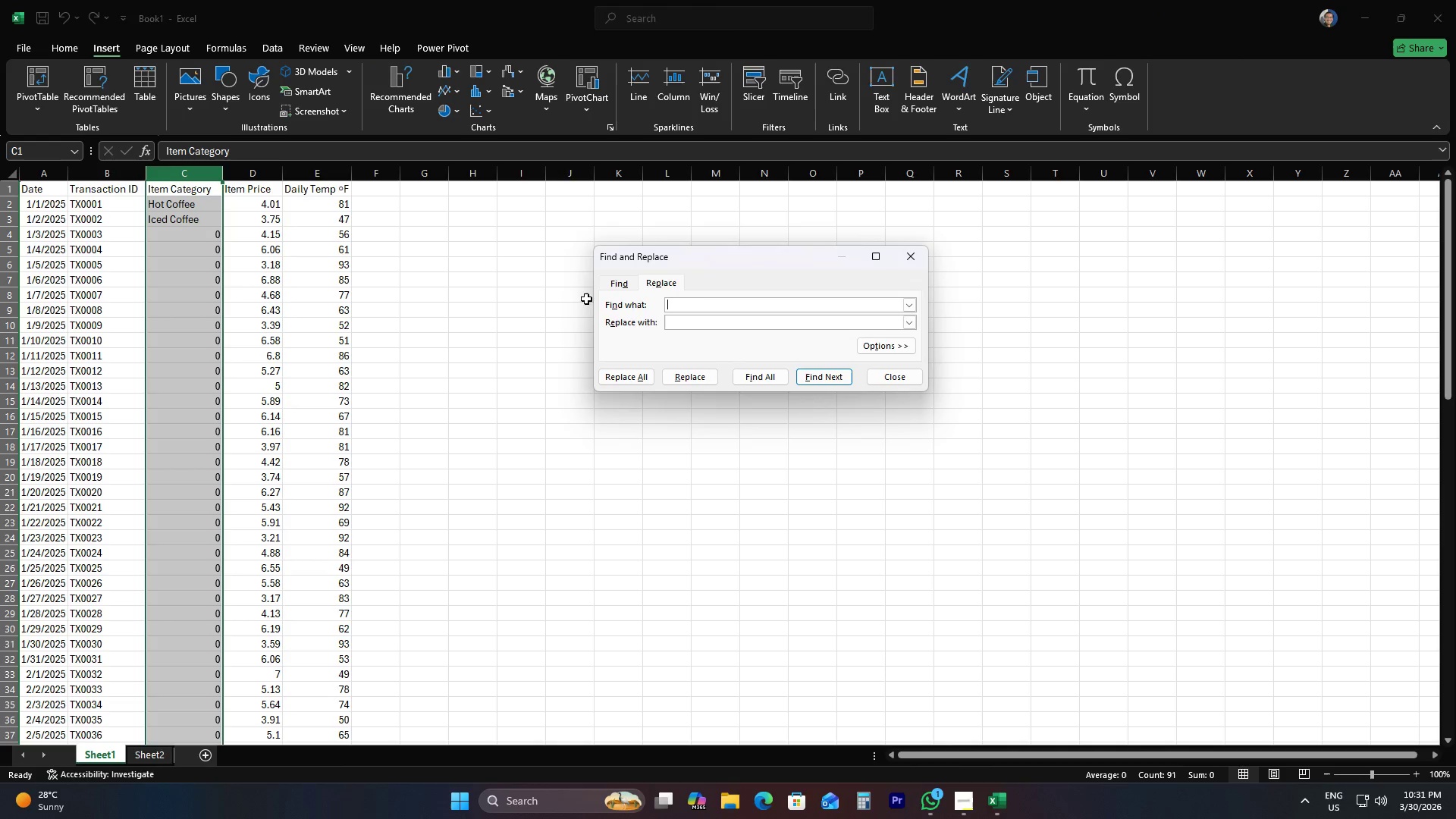 
wait(5.7)
 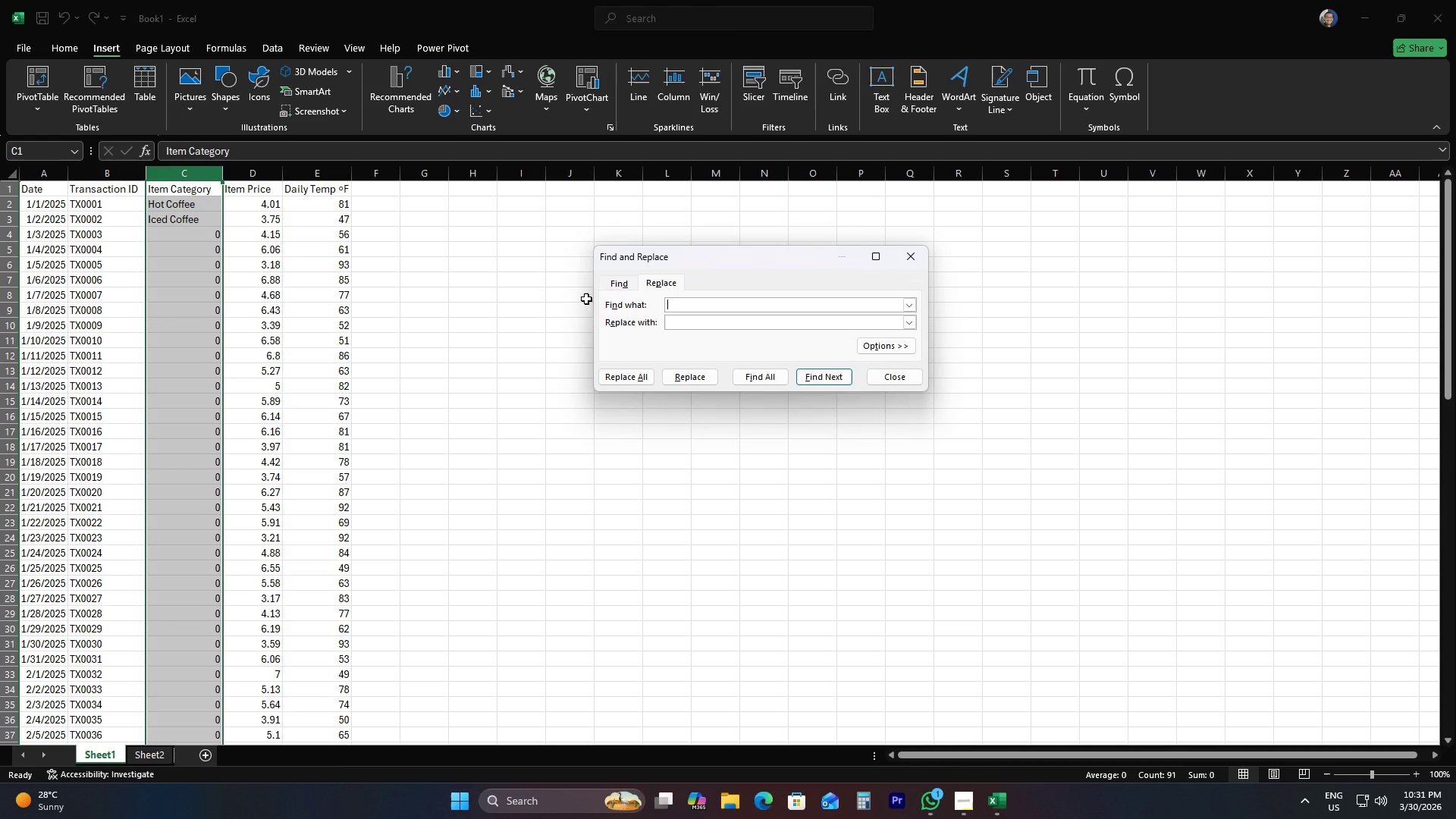 
left_click([714, 301])
 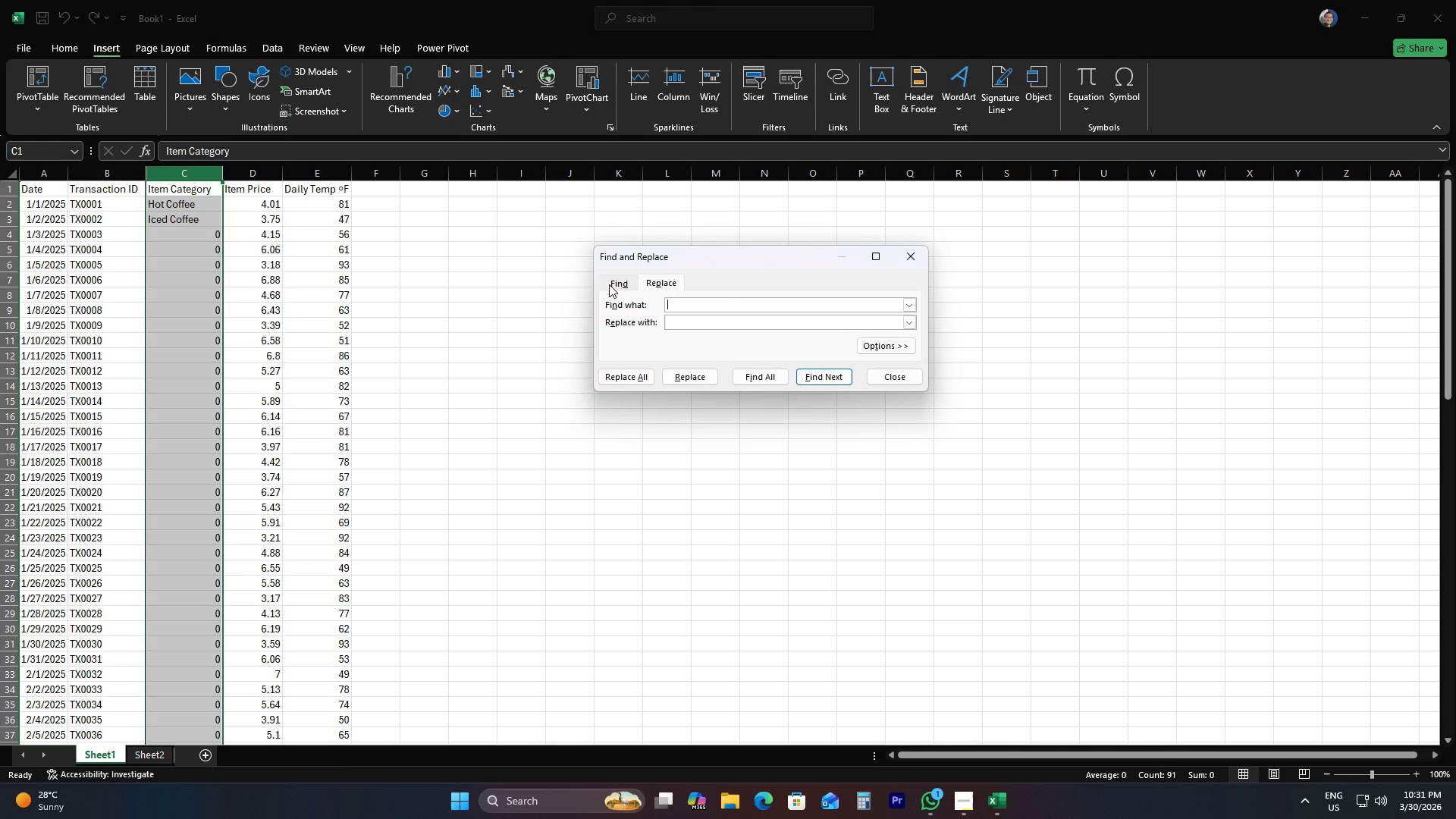 
left_click([609, 284])
 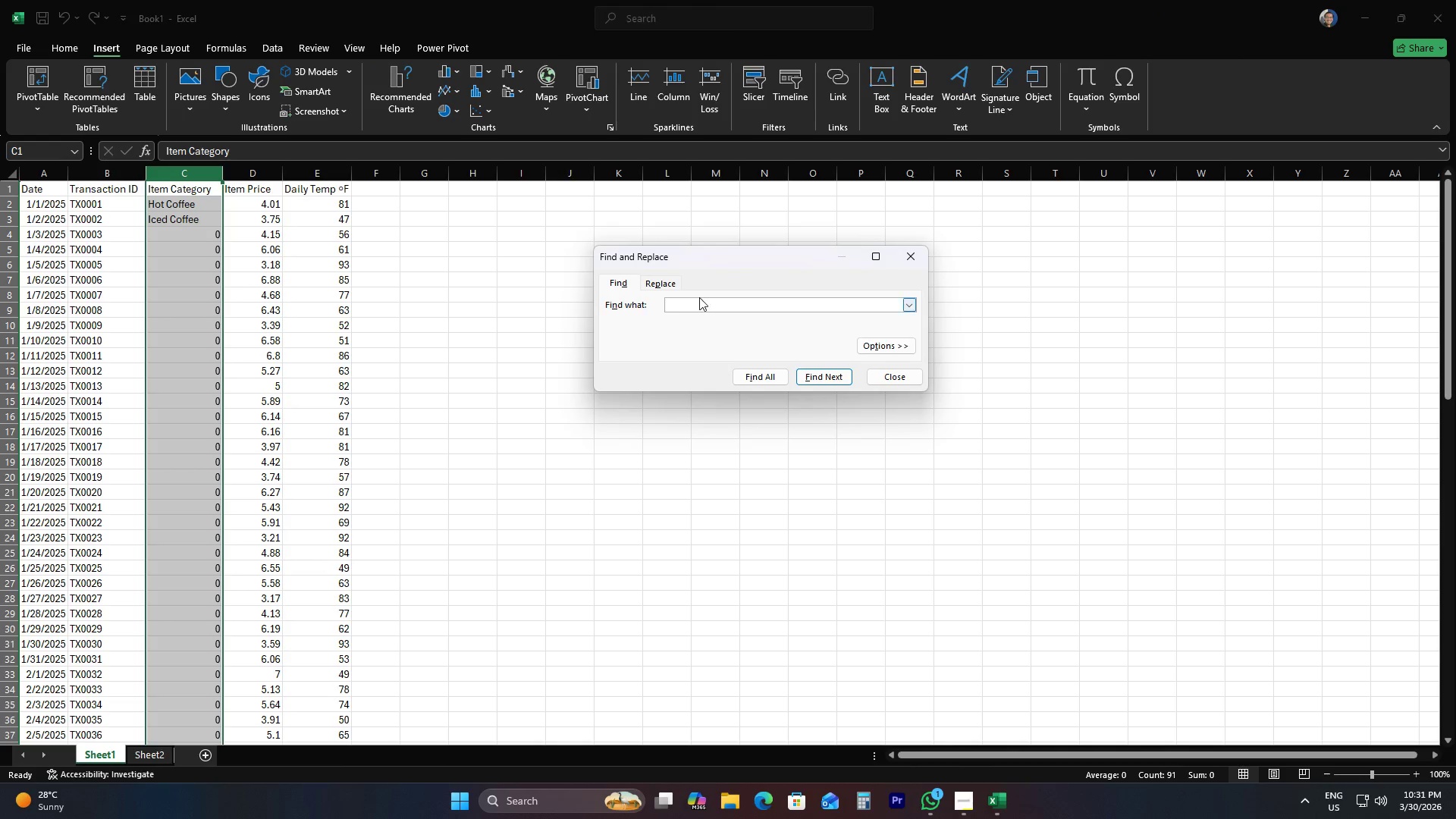 
left_click([700, 299])
 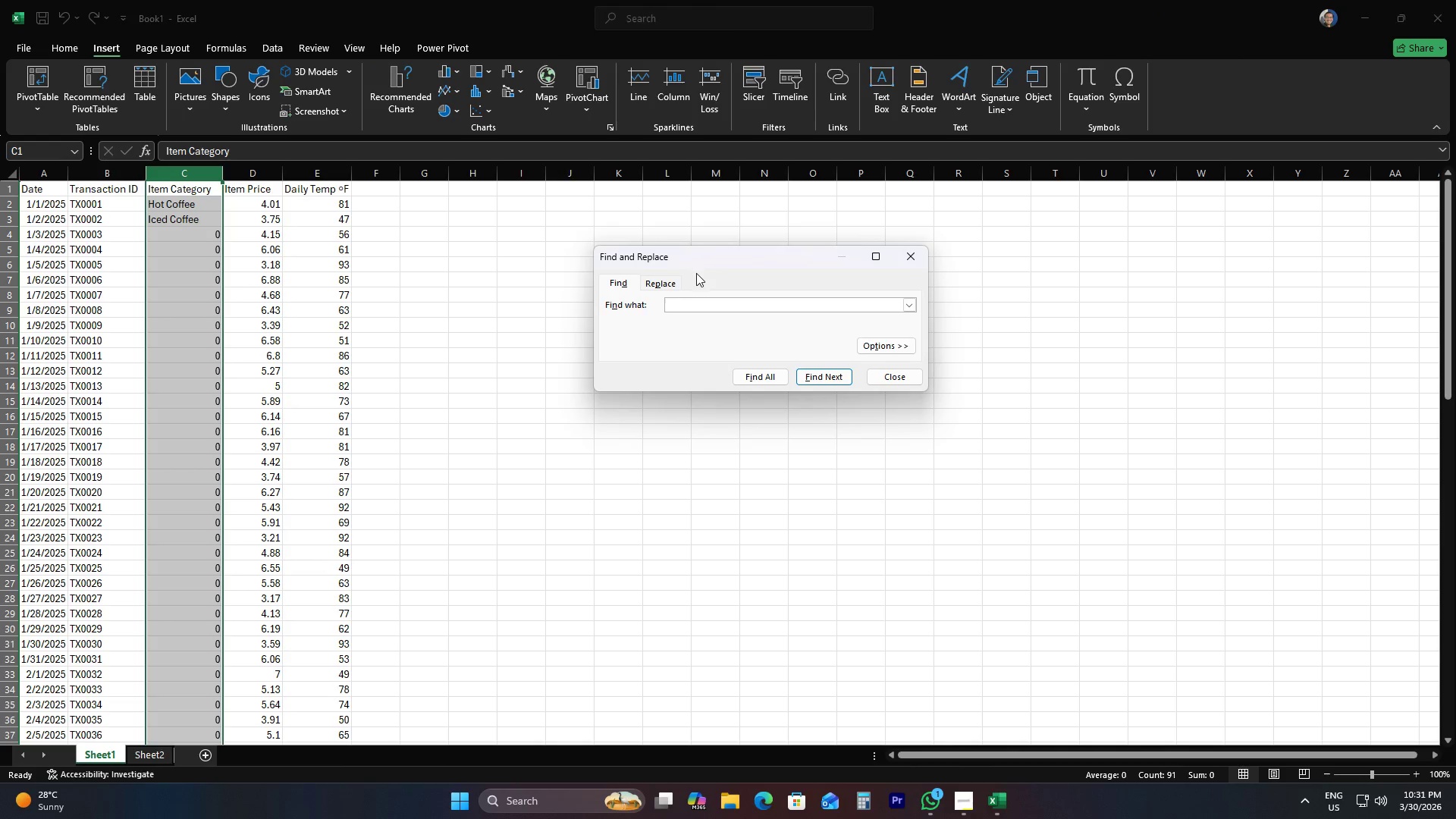 
double_click([673, 301])
 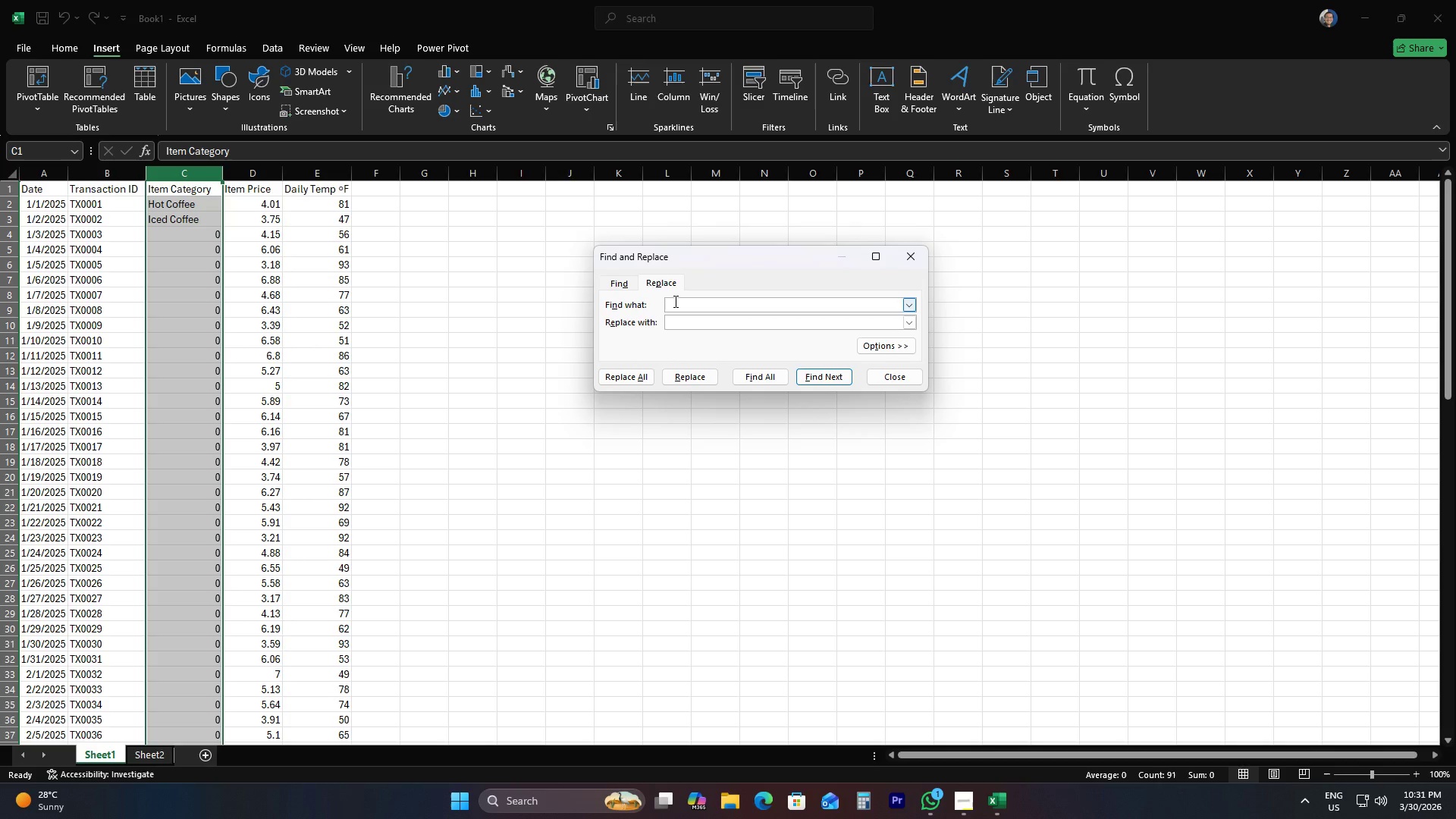 
key(Numpad0)
 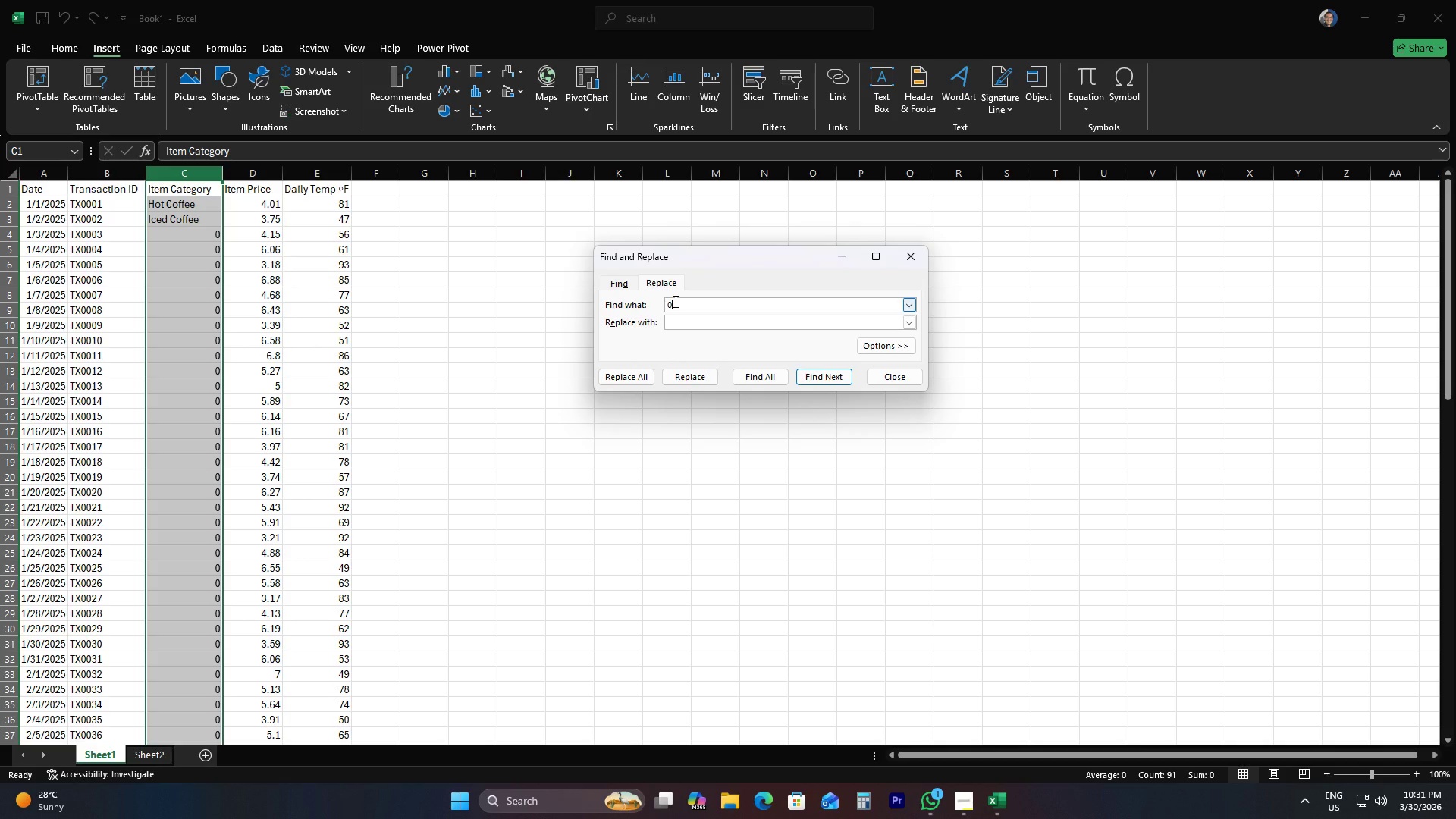 
left_click([682, 324])
 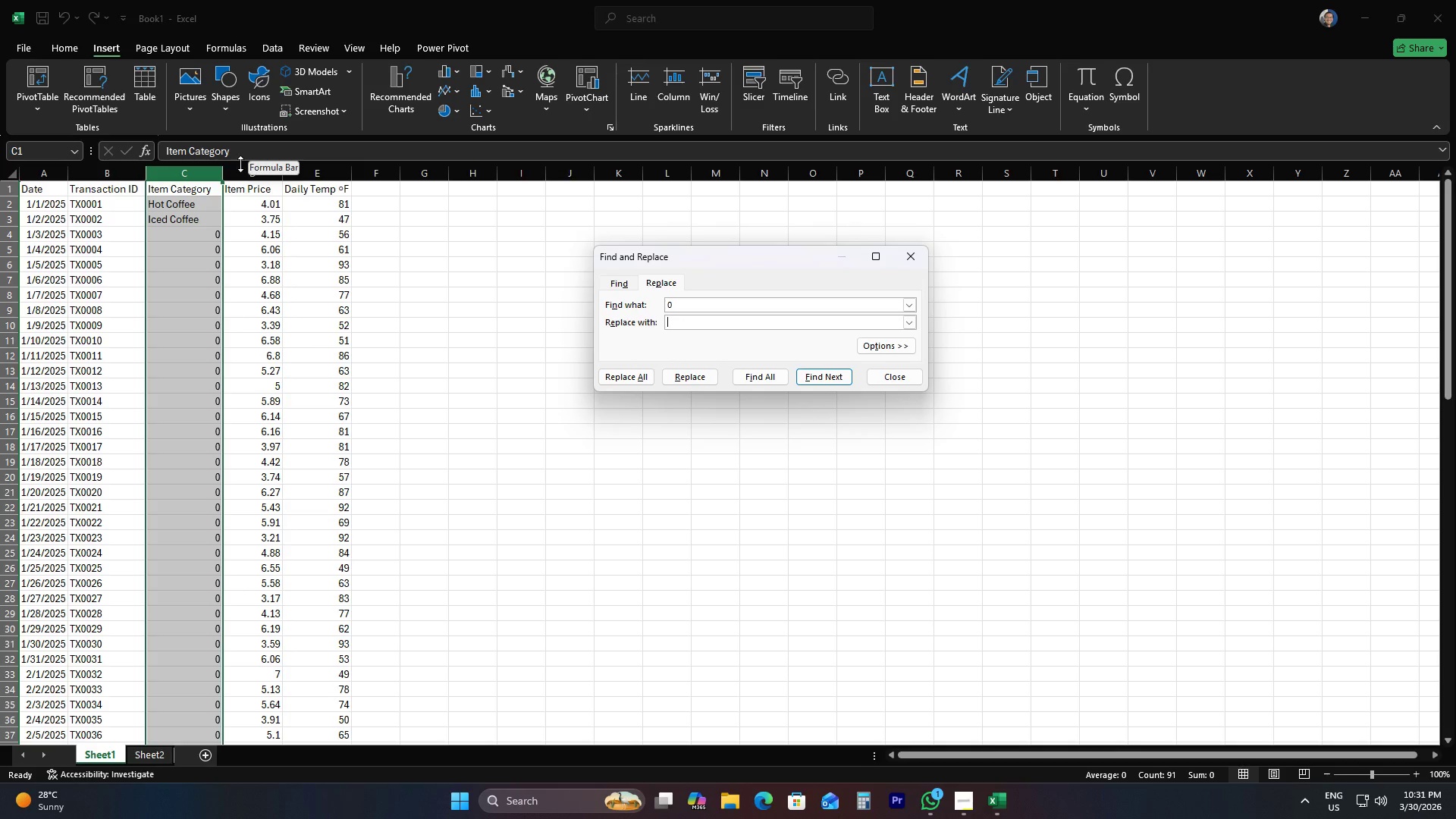 
left_click([196, 209])
 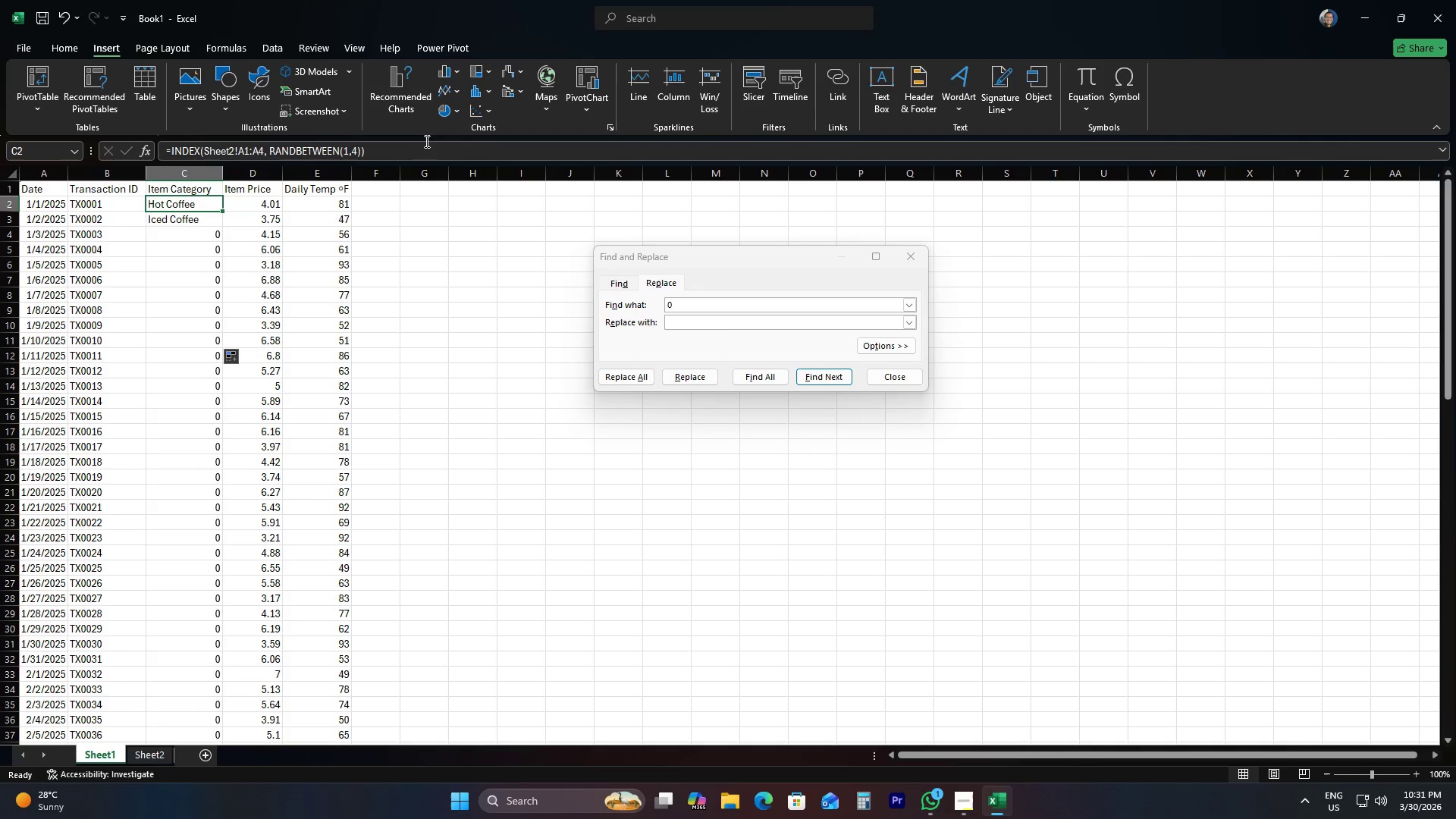 
left_click_drag(start_coordinate=[428, 143], to_coordinate=[101, 151])
 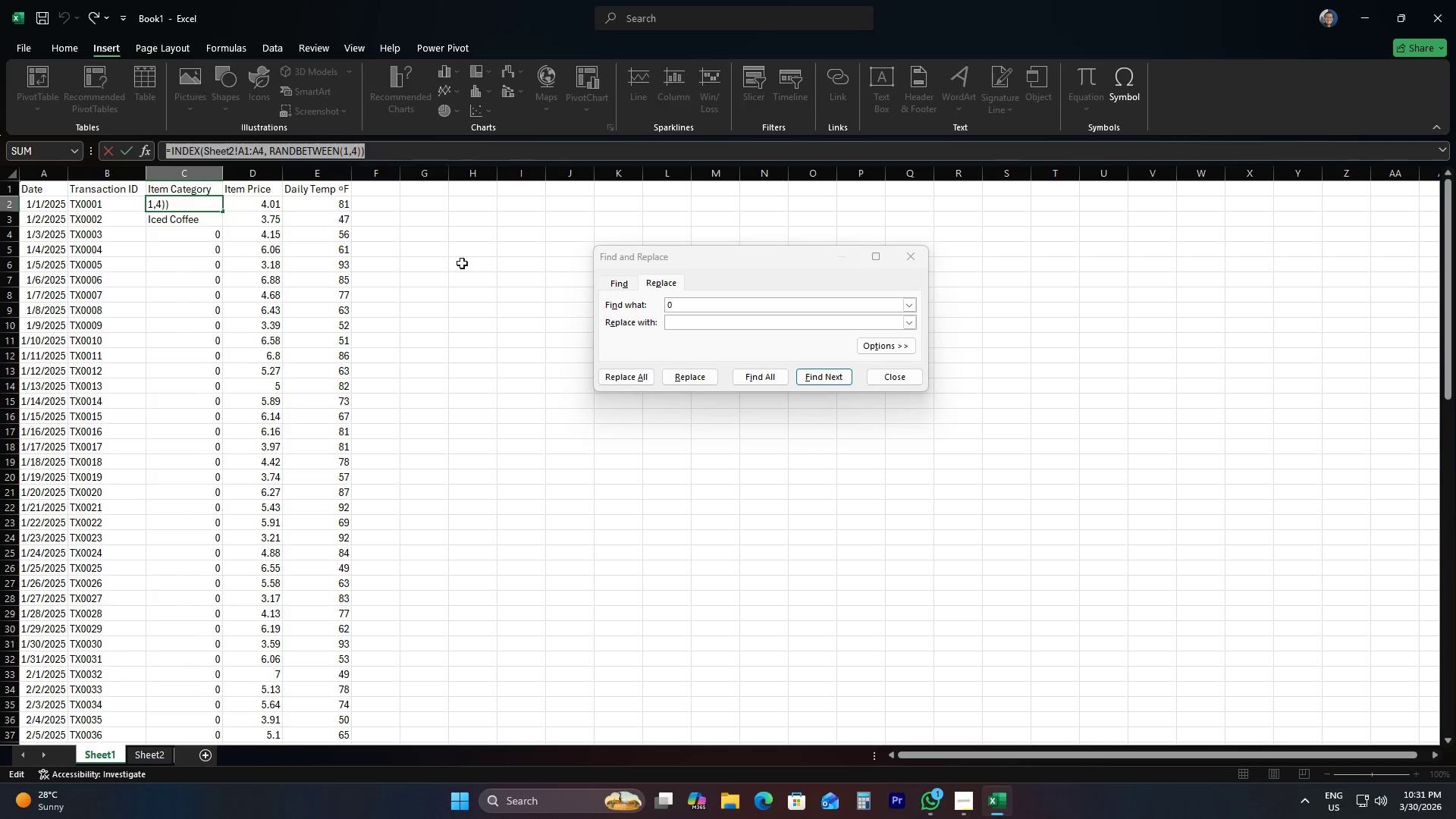 
key(Control+C)
 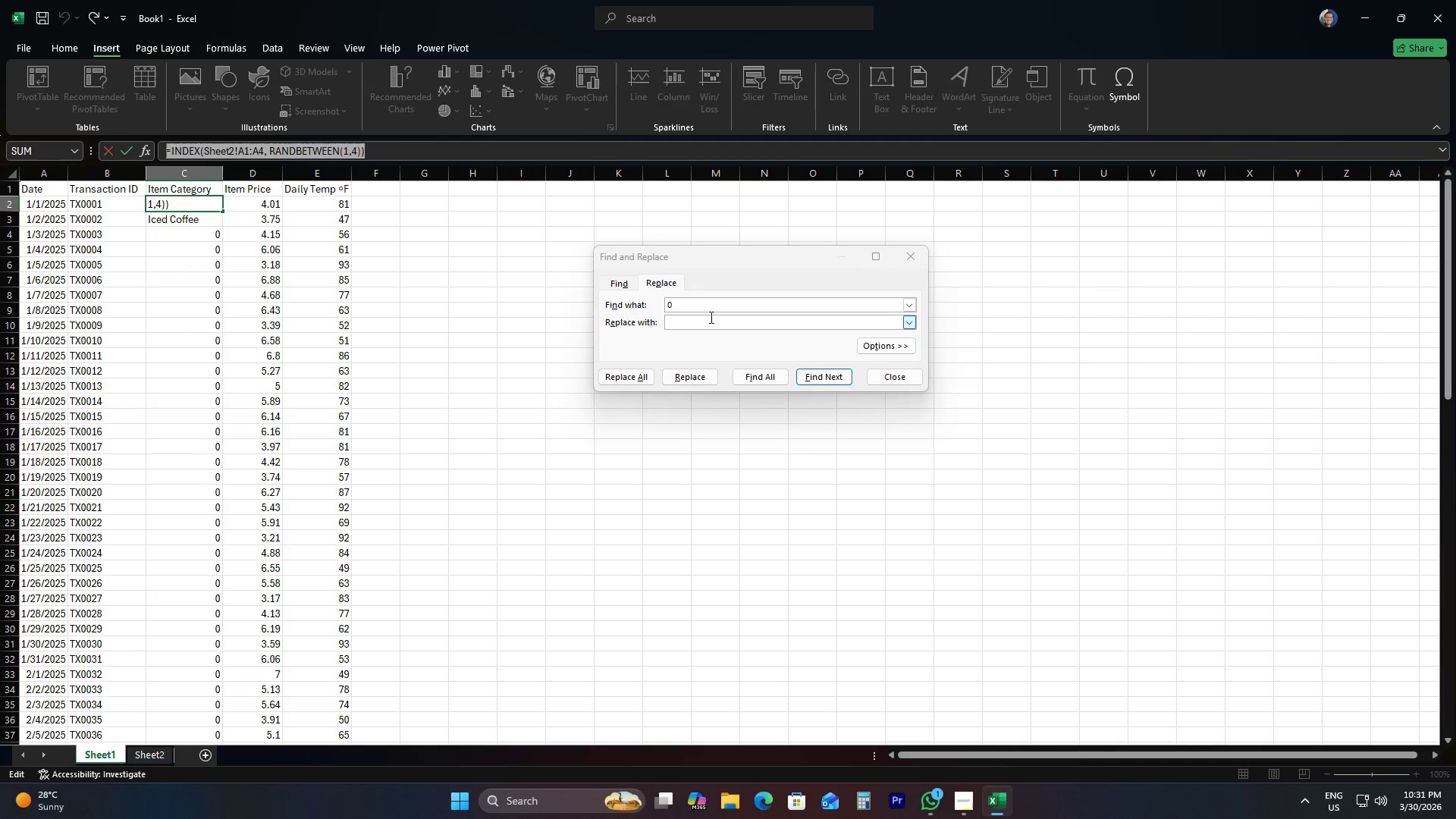 
left_click([710, 317])
 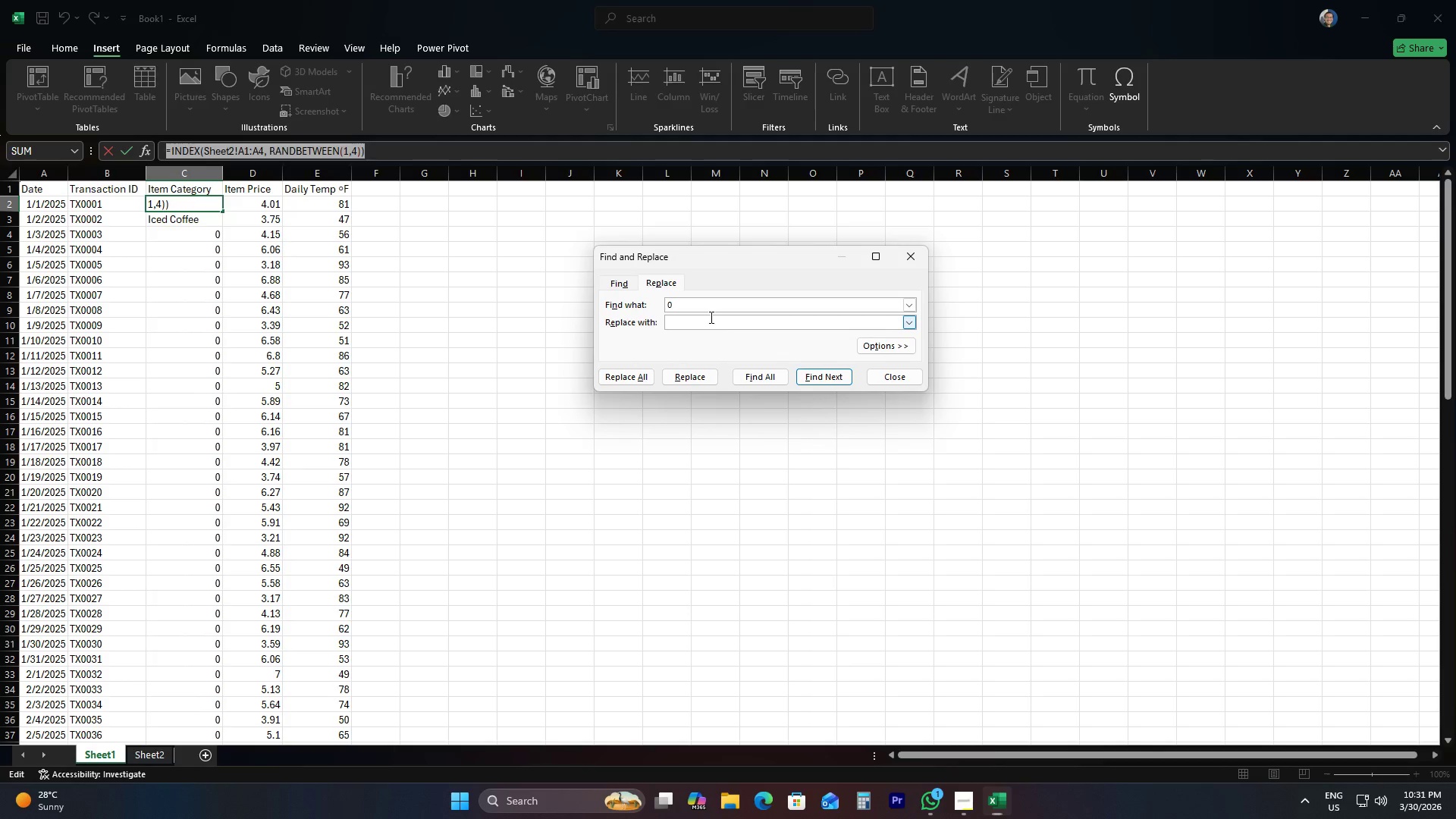 
key(Control+ControlLeft)
 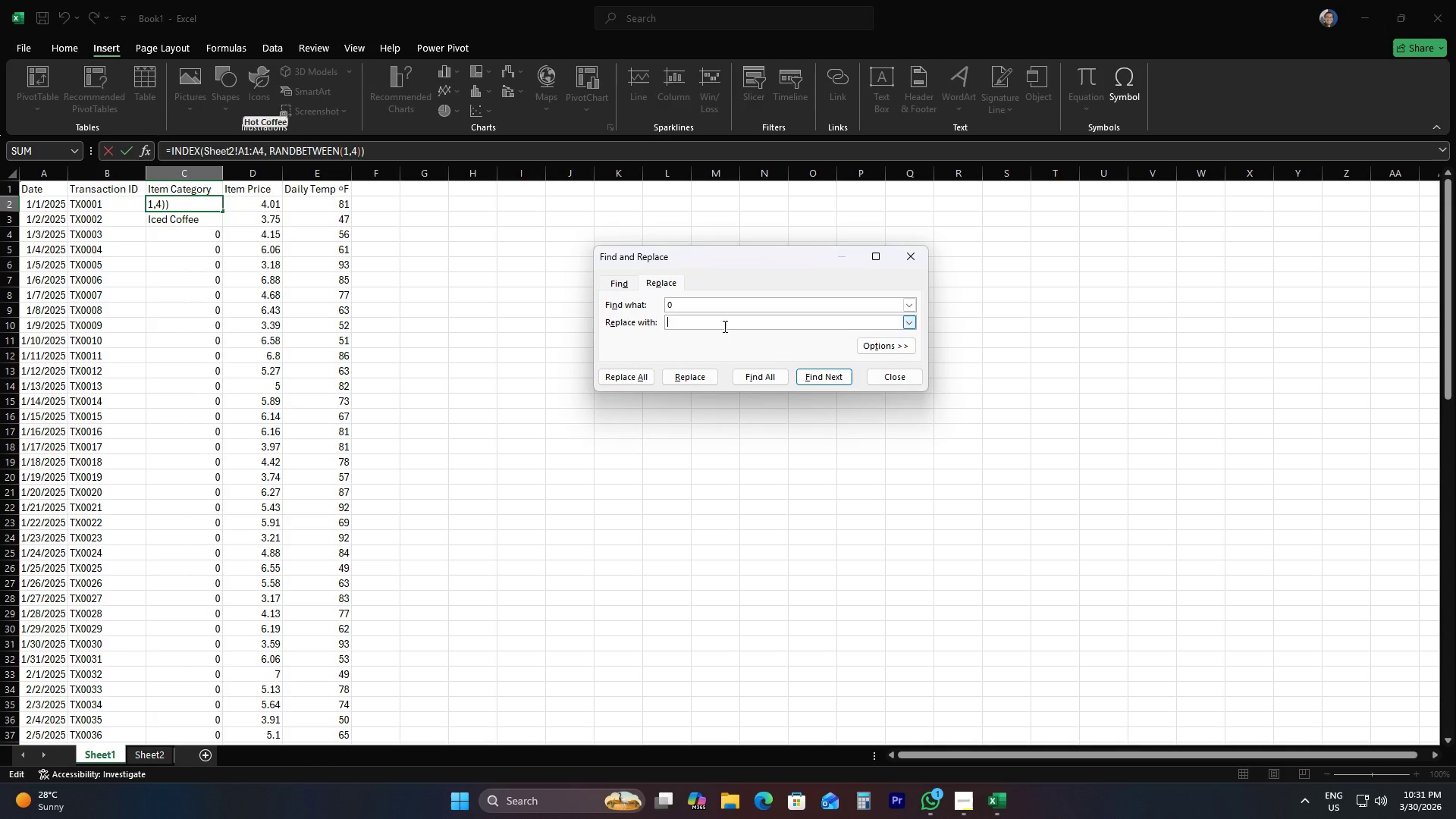 
key(Control+V)
 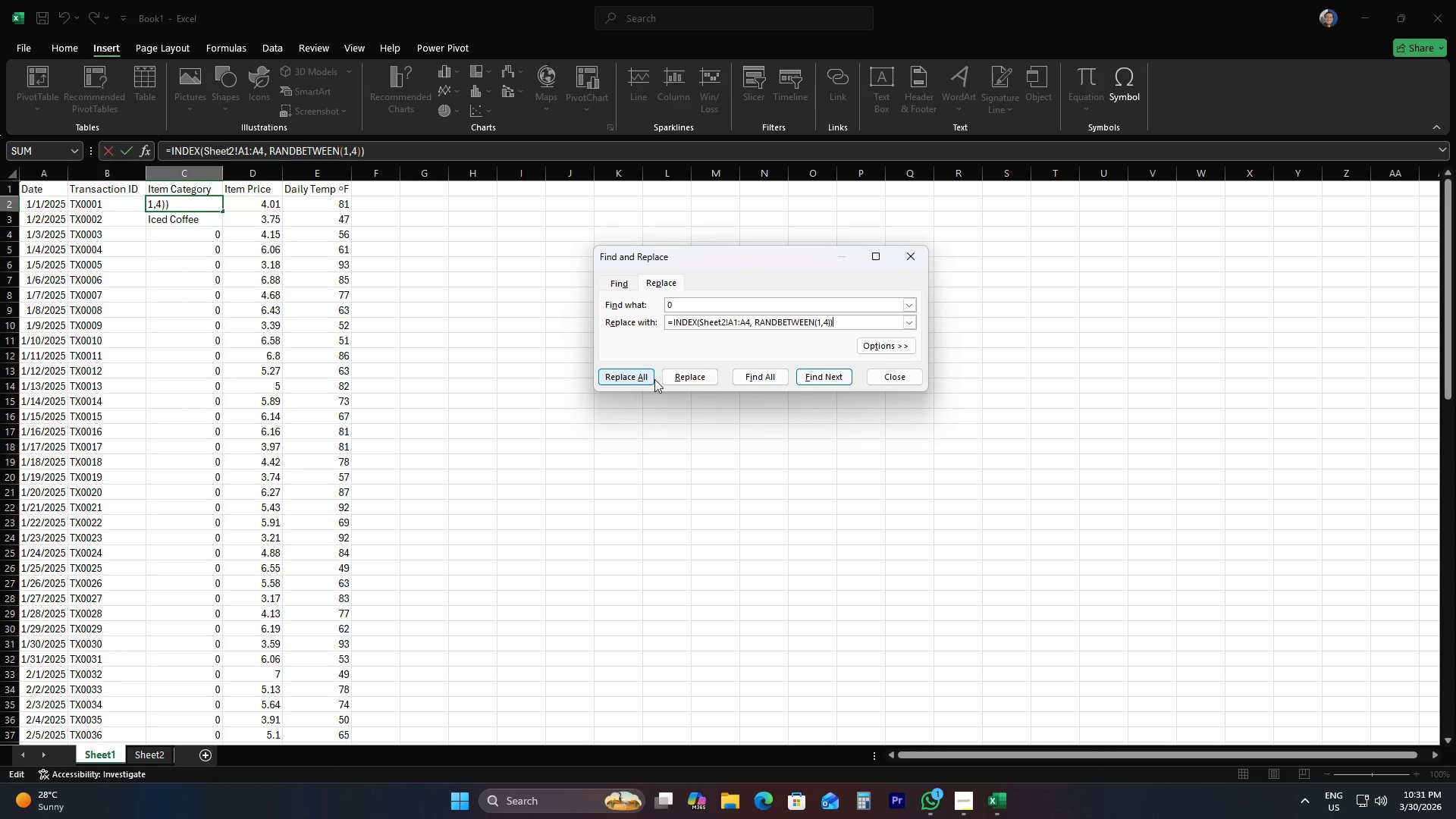 
left_click([654, 379])
 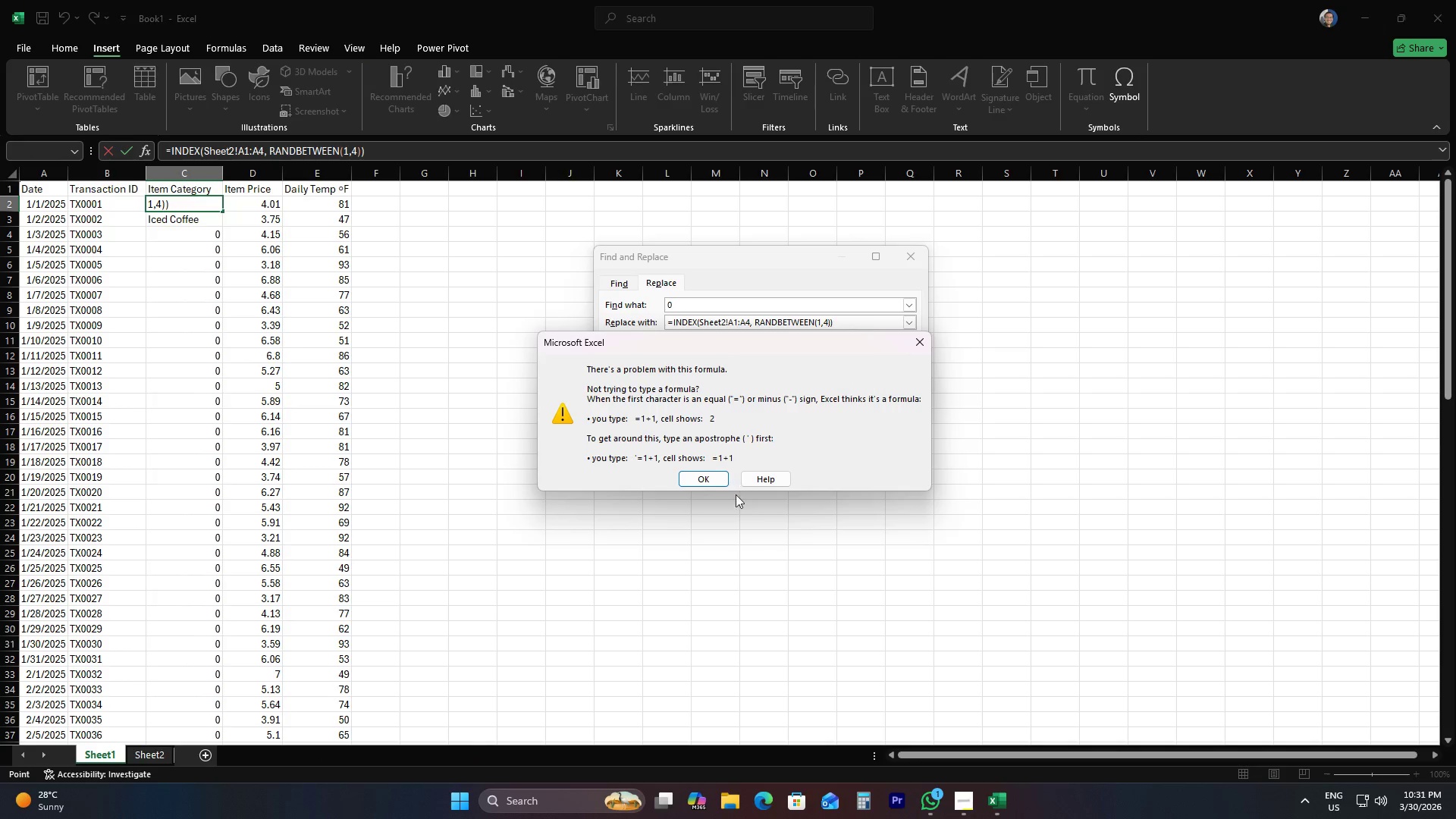 
left_click([689, 473])
 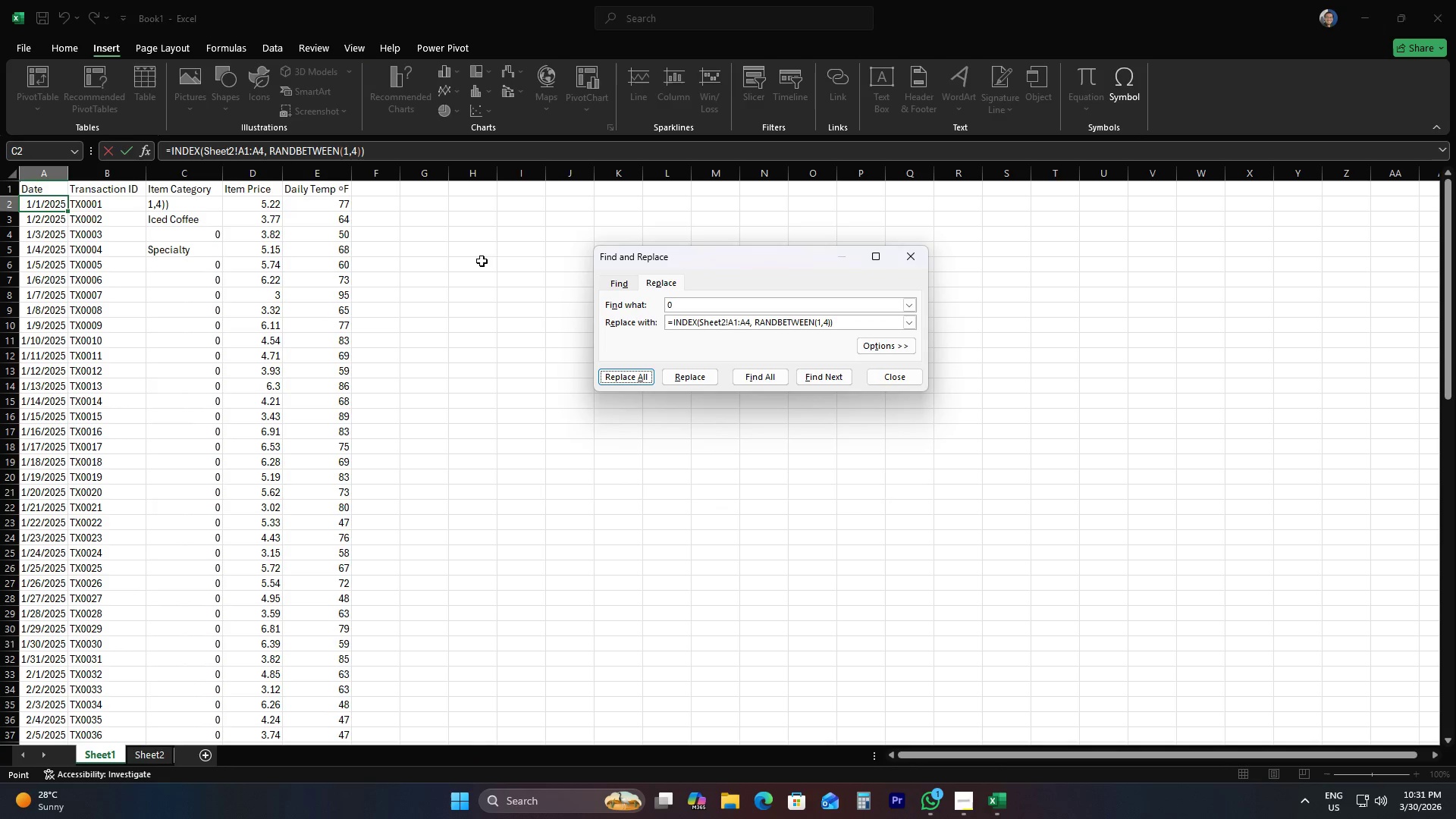 
left_click([183, 201])
 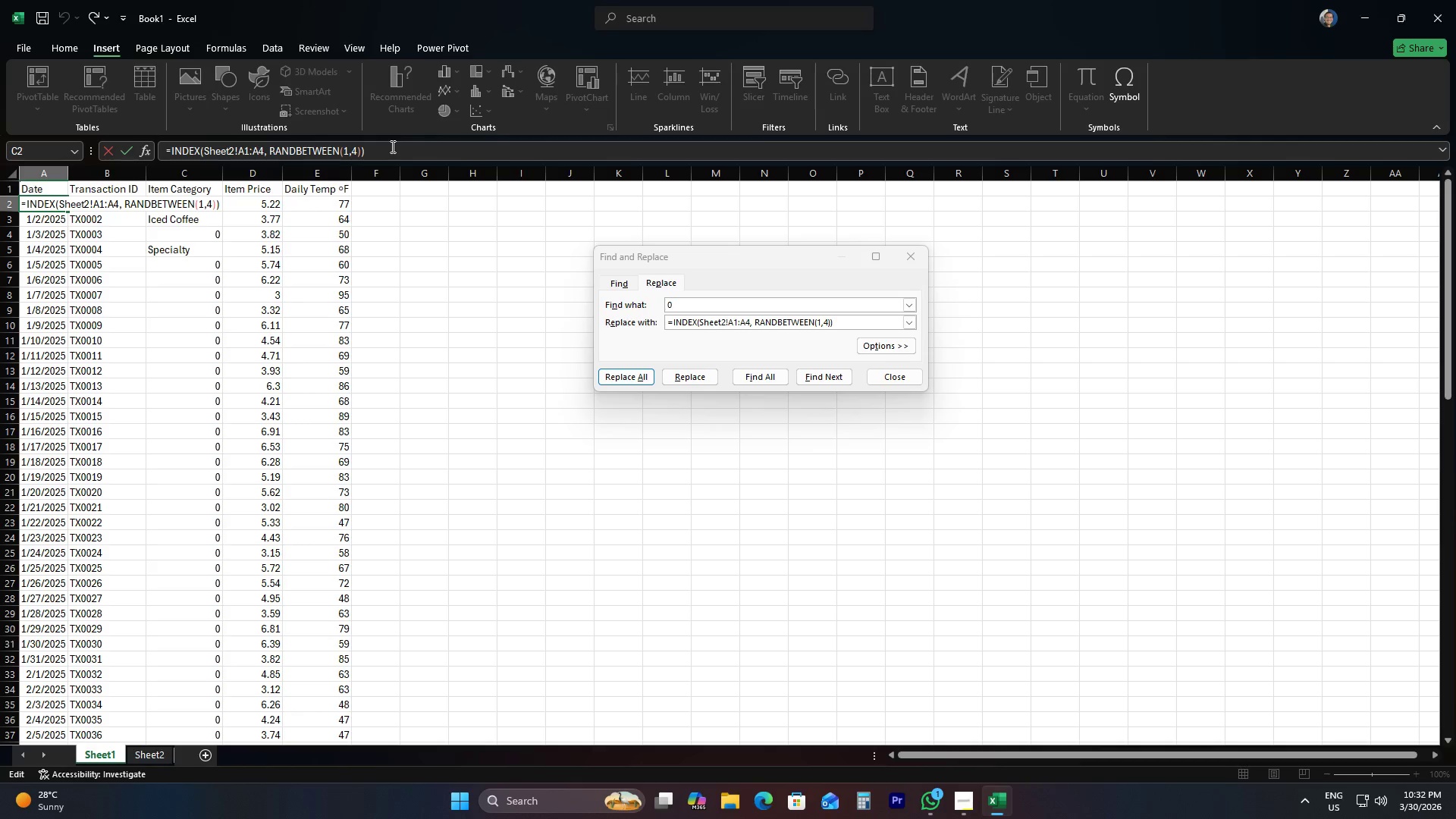 
left_click([391, 146])
 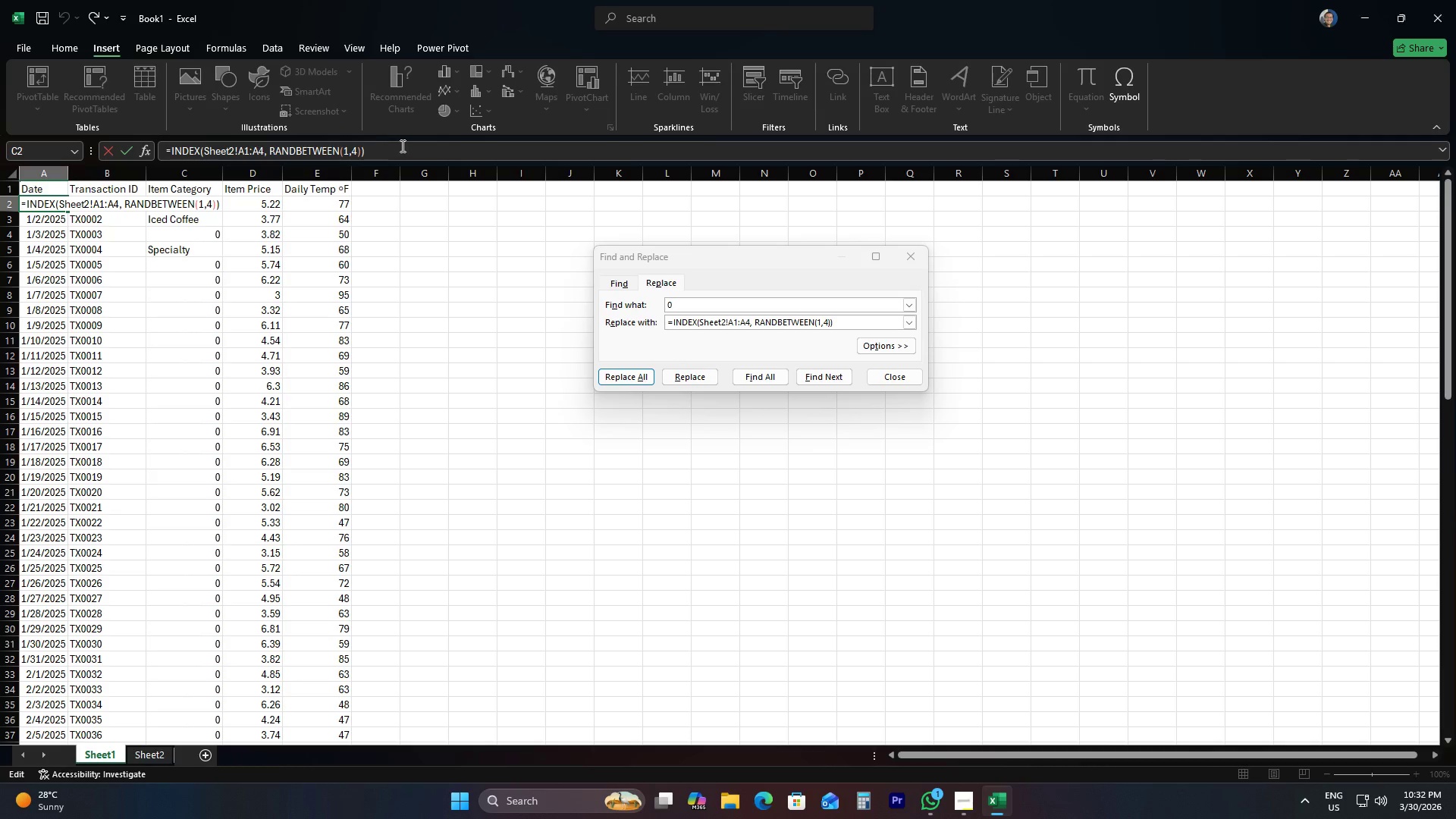 
left_click_drag(start_coordinate=[403, 145], to_coordinate=[134, 156])
 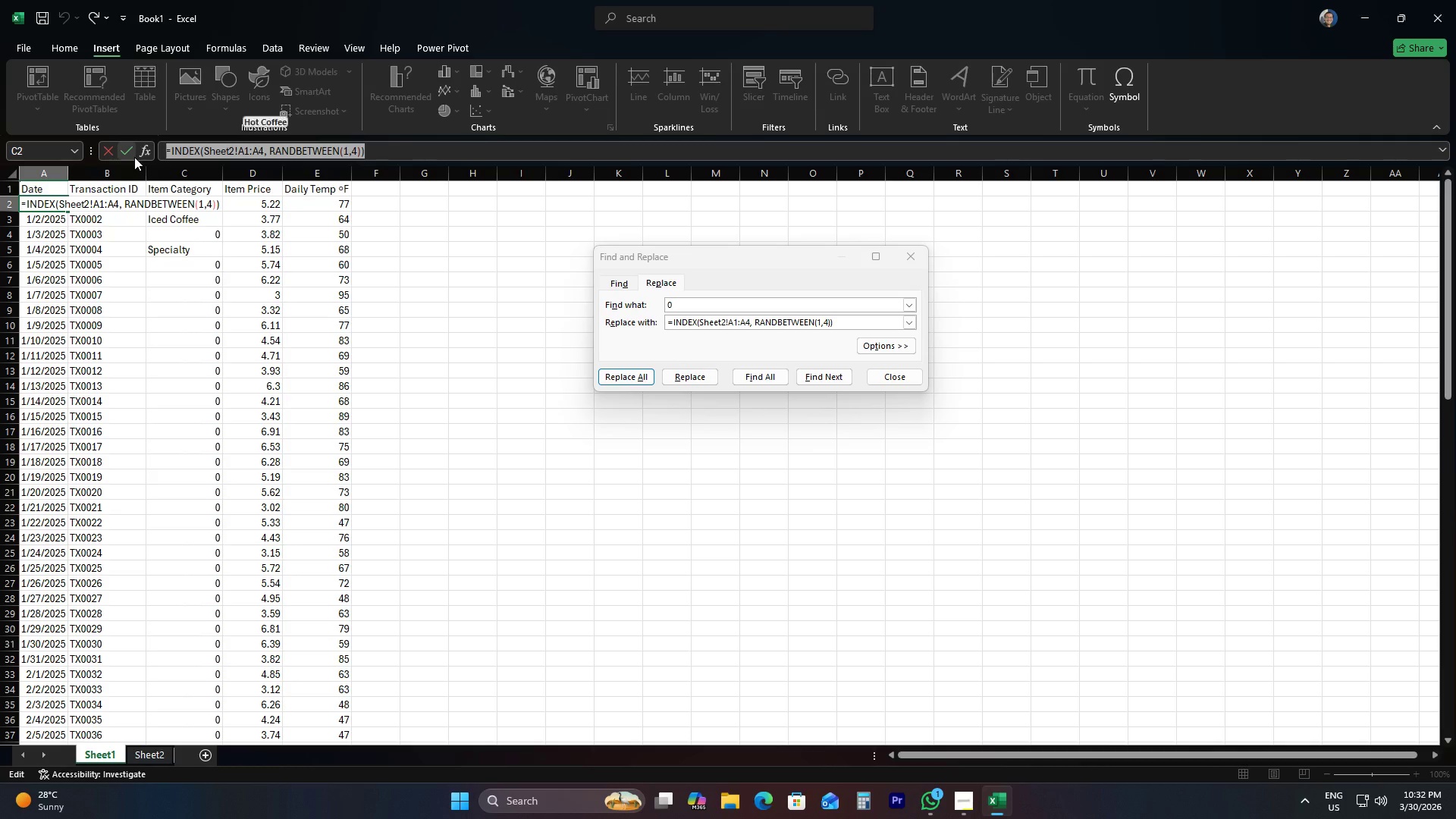 
key(Control+ControlLeft)
 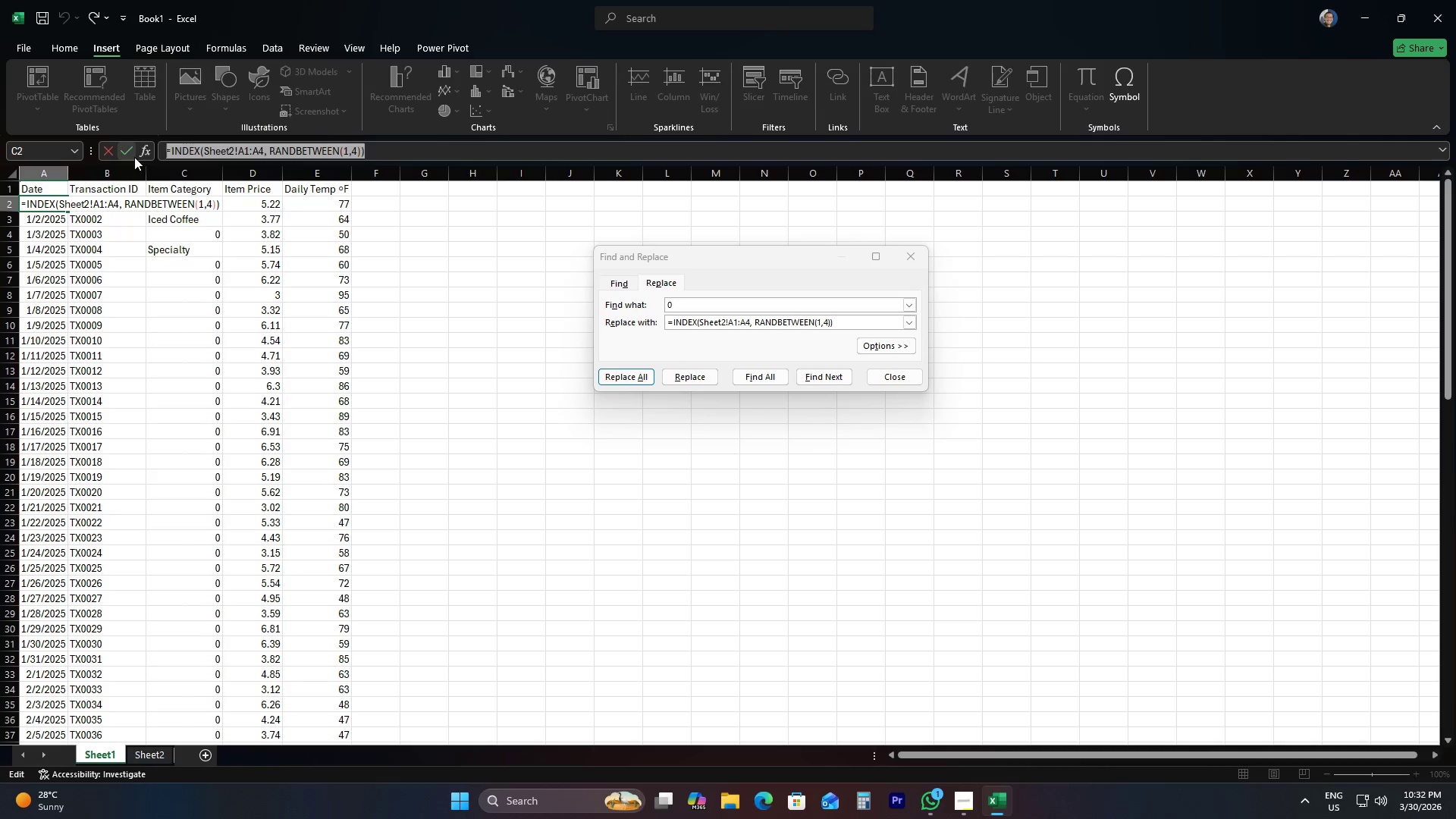 
key(Control+V)
 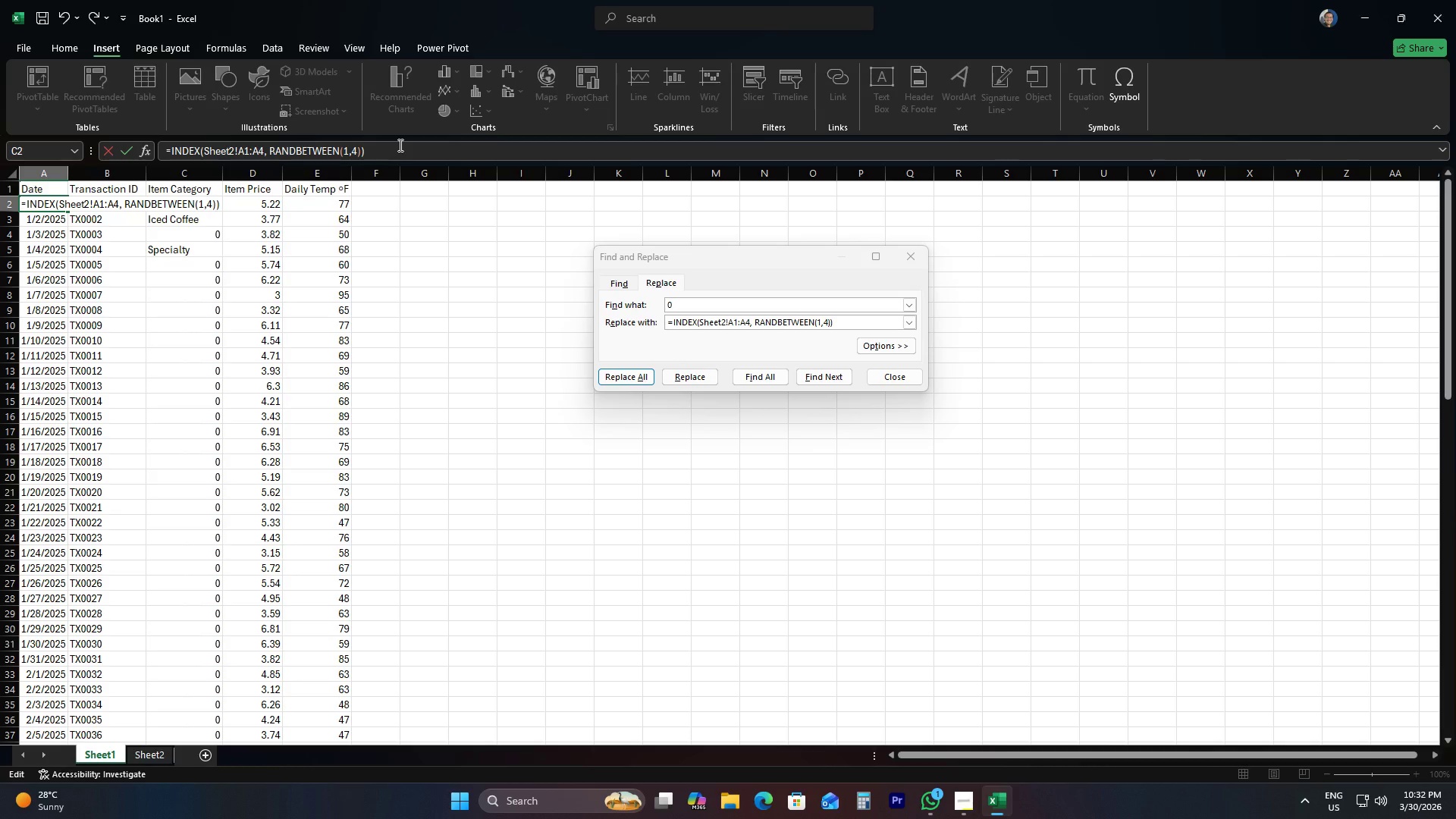 
key(Enter)
 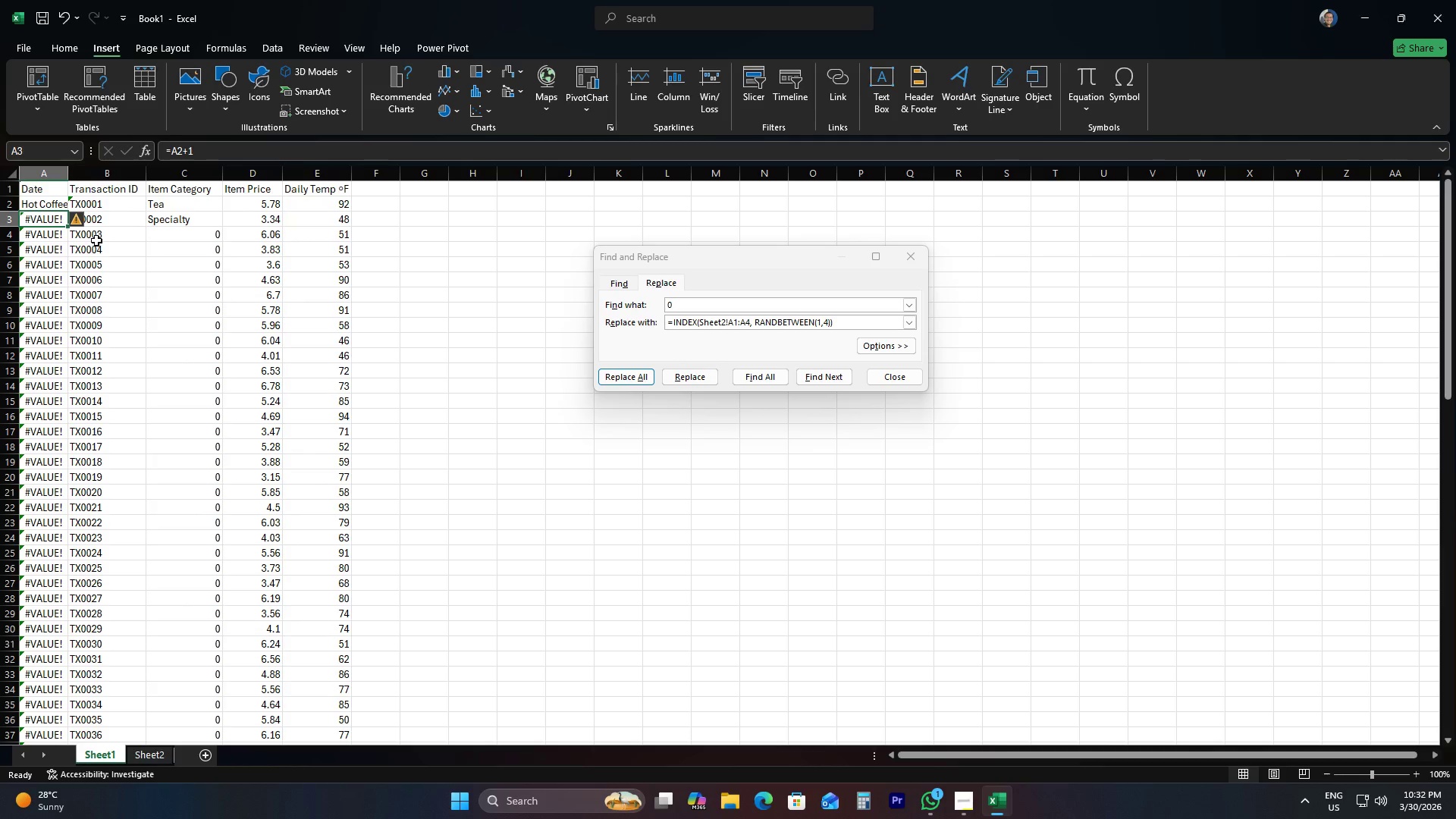 
left_click([180, 249])
 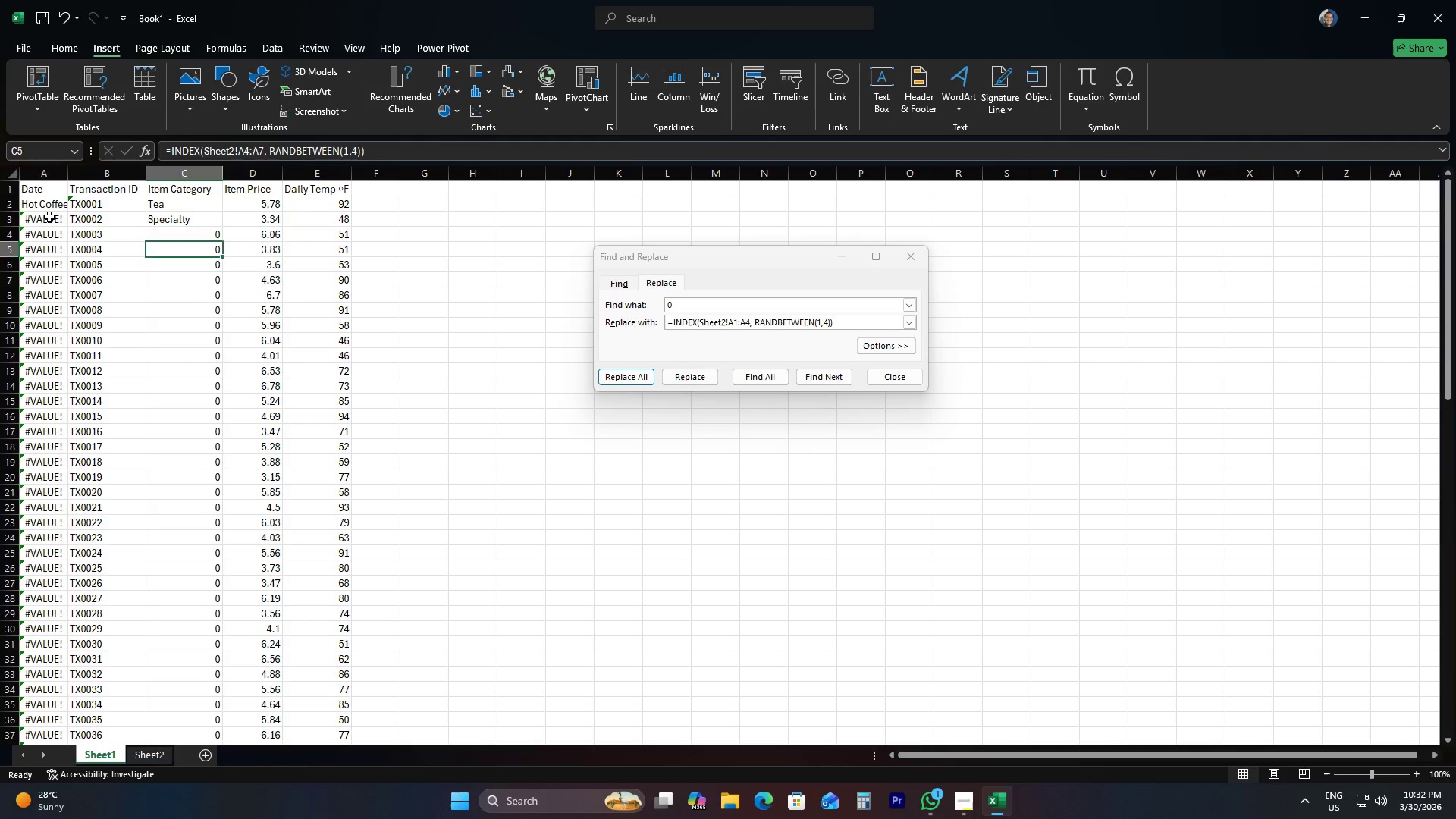 
left_click([49, 216])
 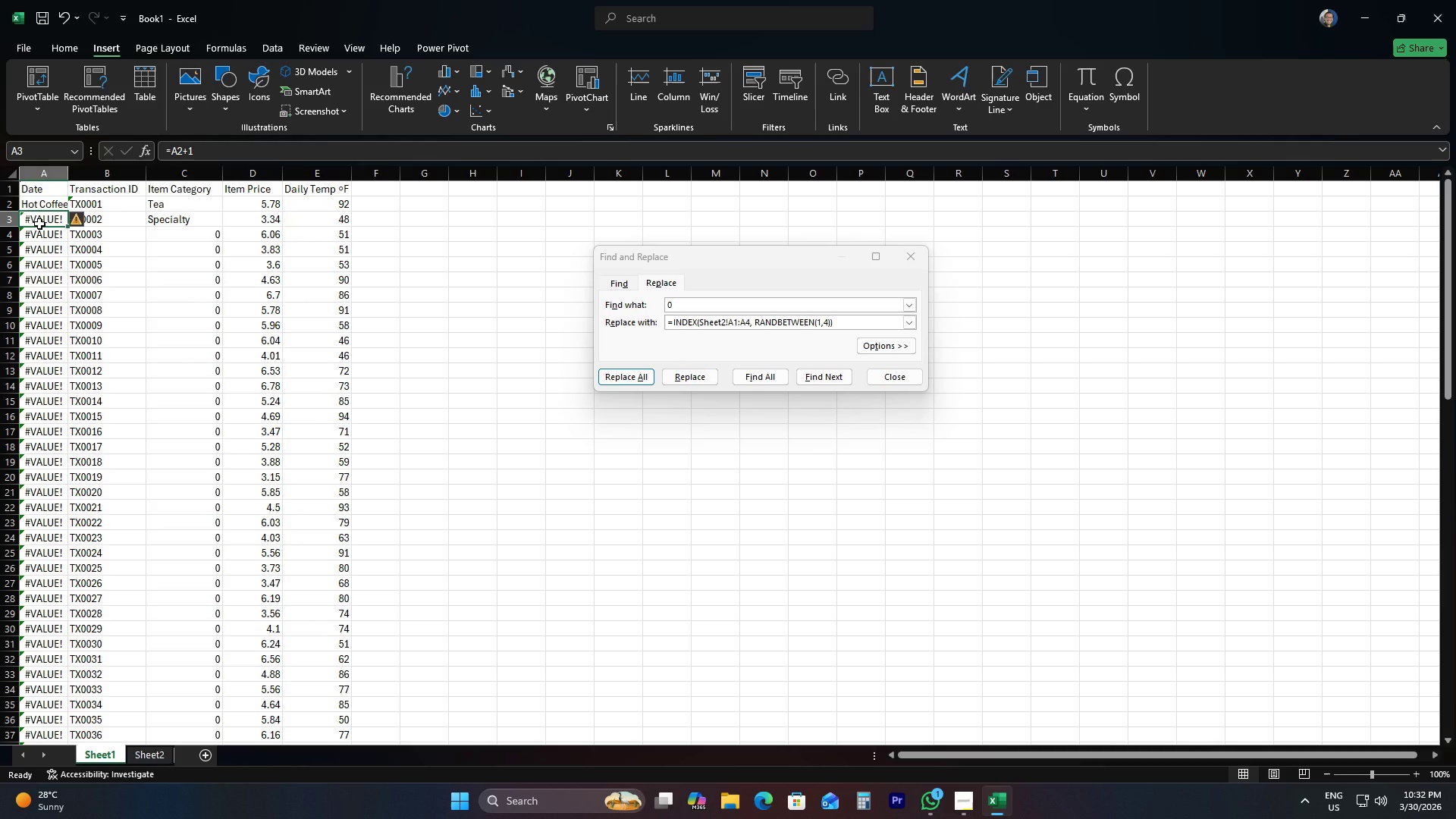 
scroll: coordinate [153, 285], scroll_direction: up, amount: 9.0
 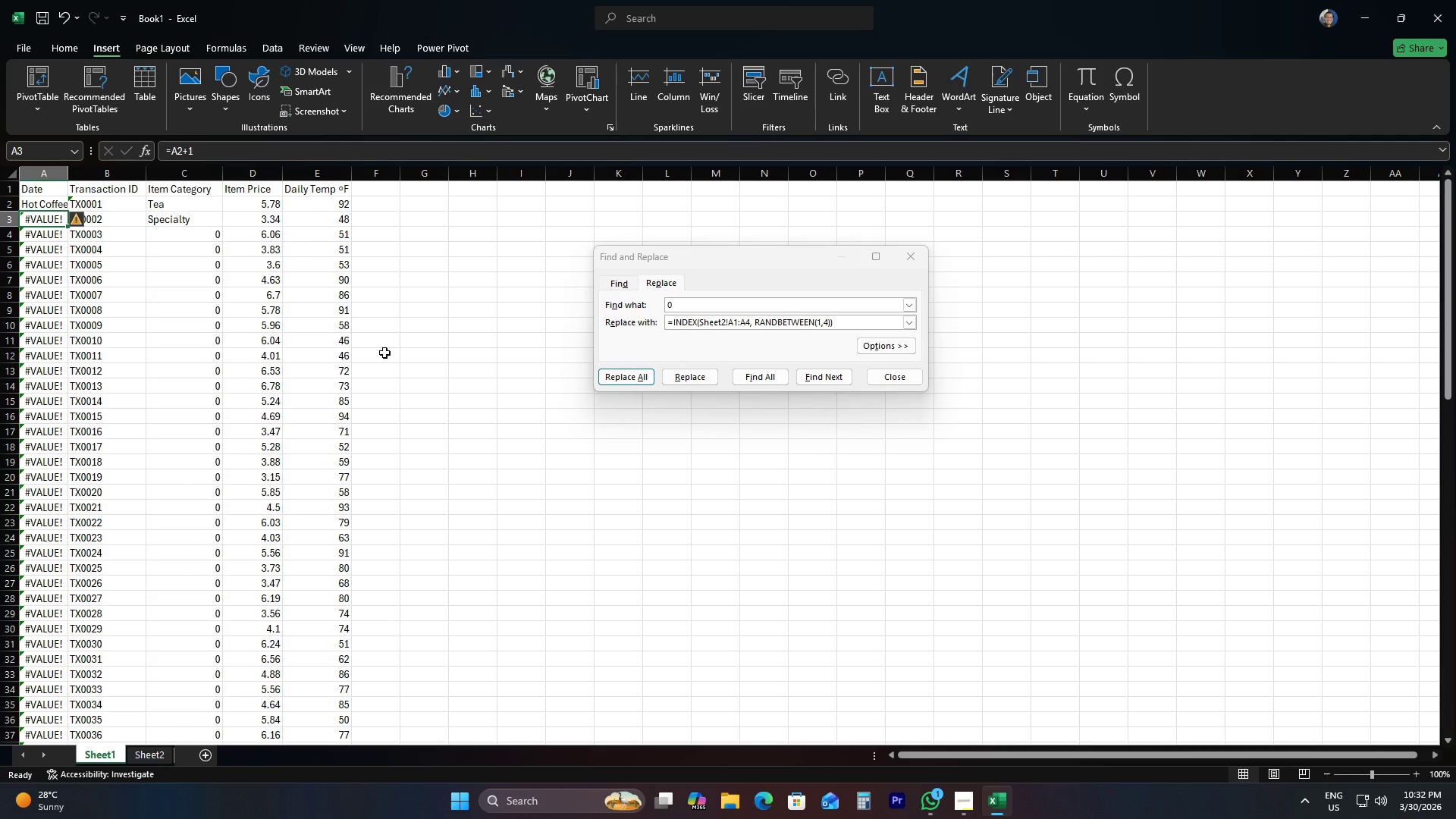 
key(Control+Z)
 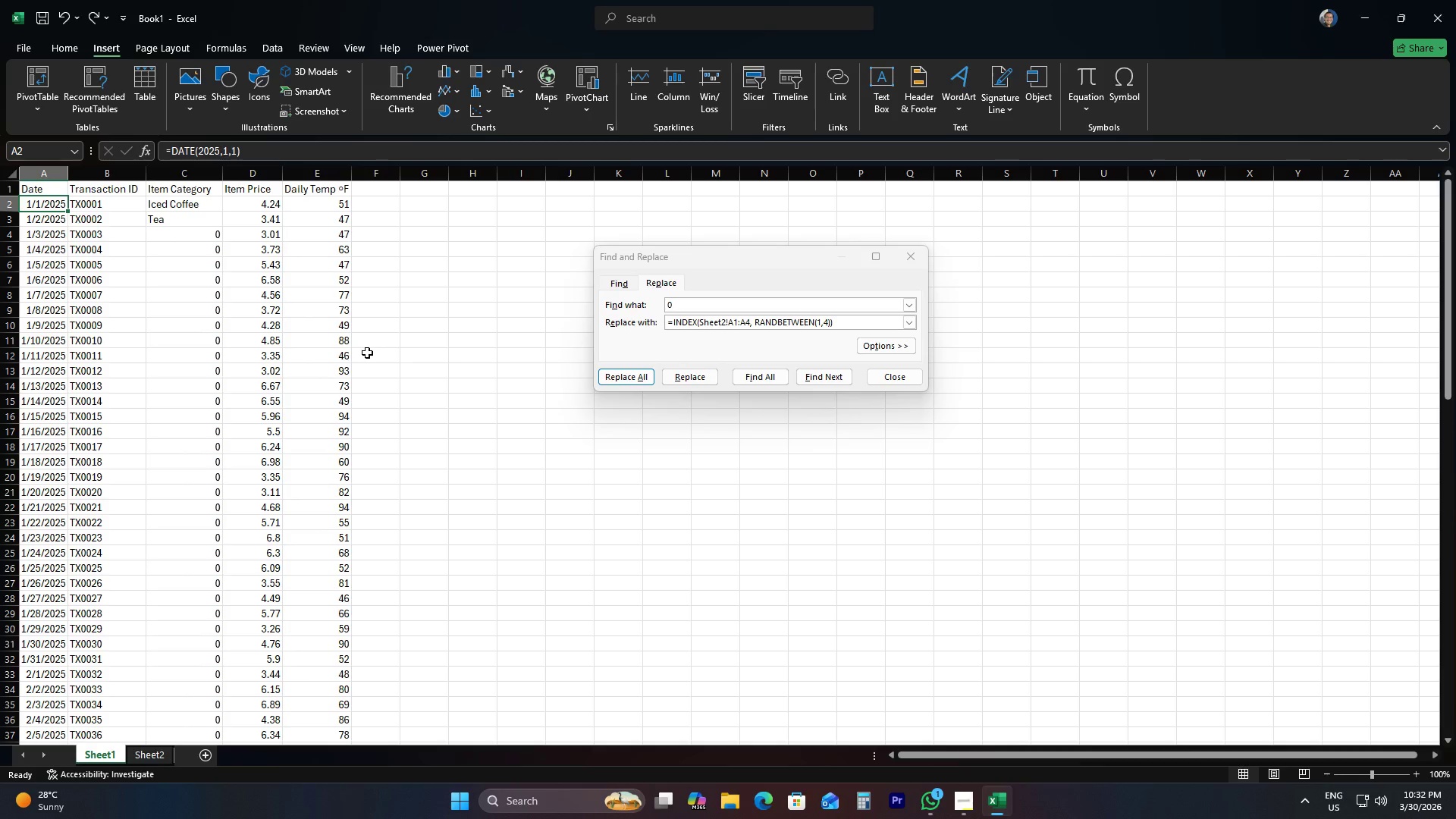 
scroll: coordinate [347, 353], scroll_direction: up, amount: 3.0
 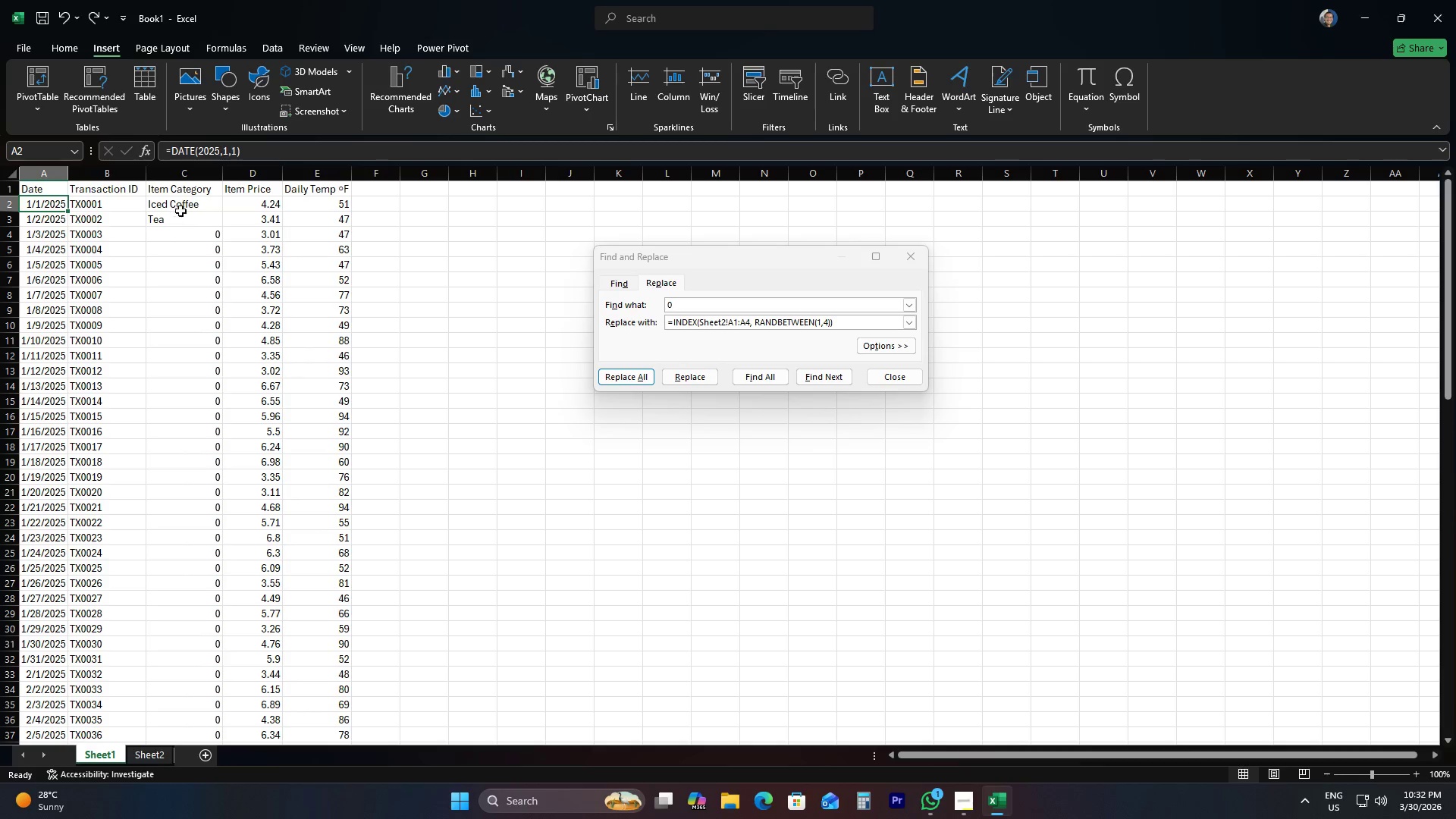 
left_click([193, 202])
 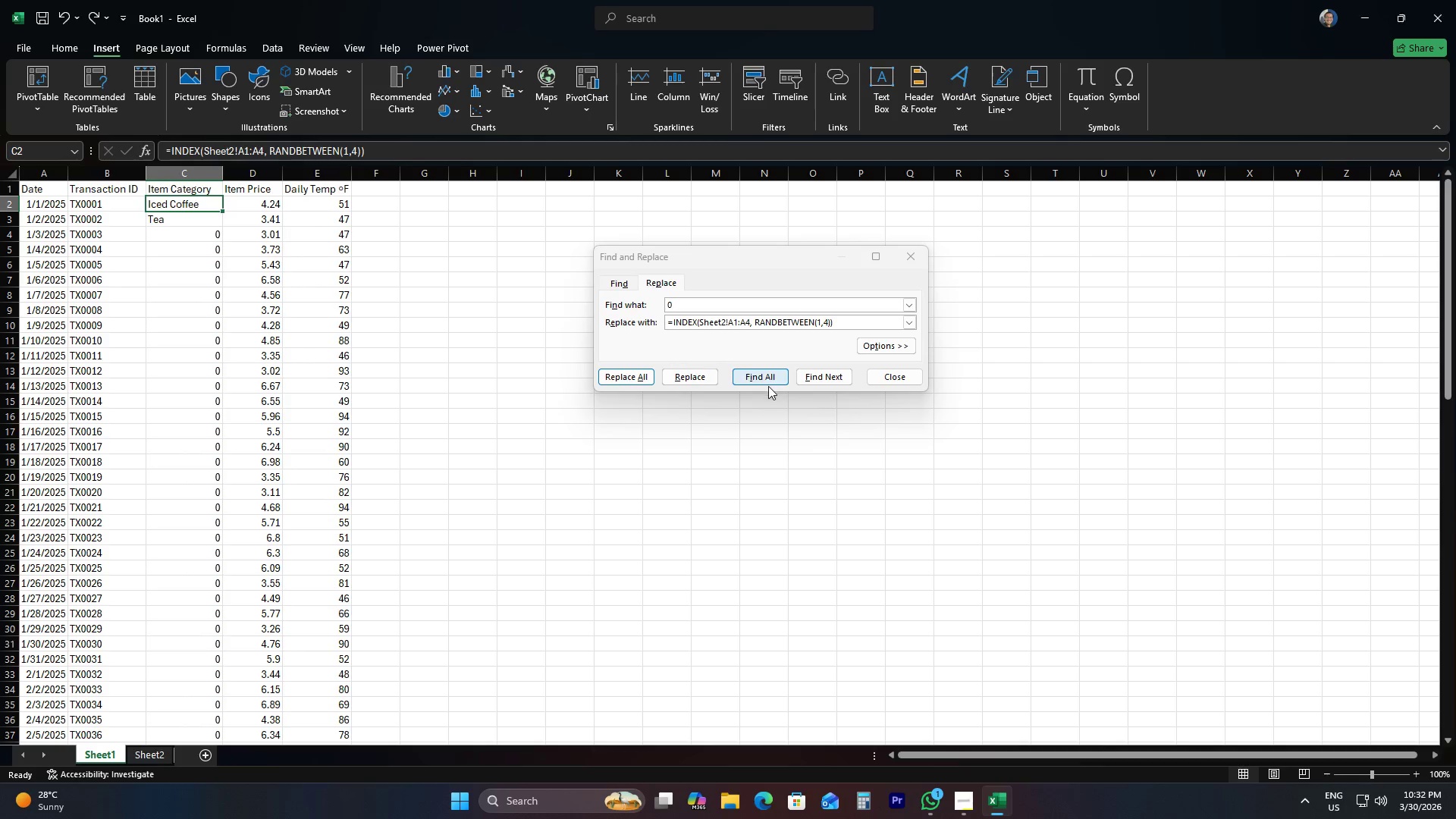 
left_click([201, 177])
 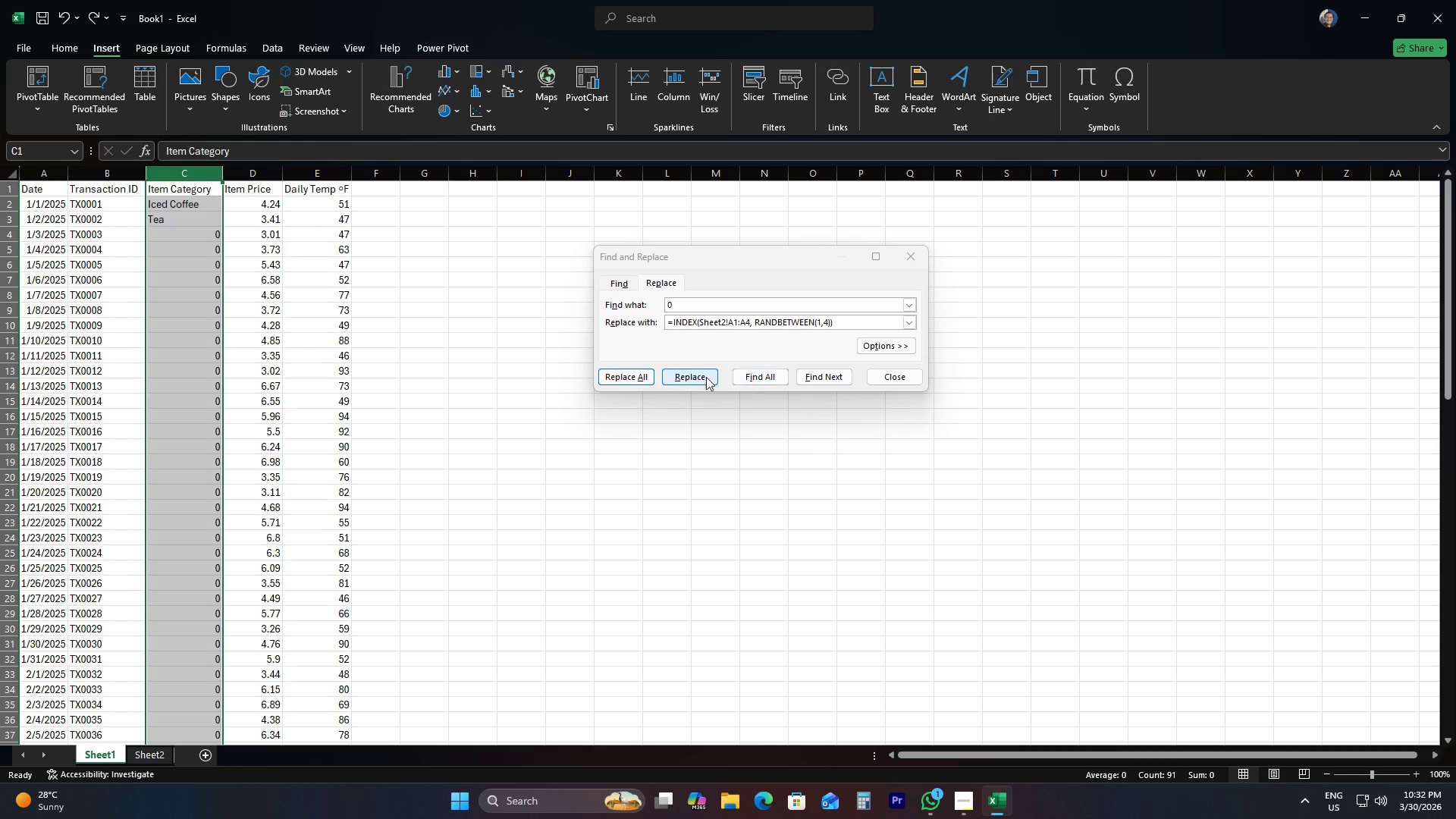 
left_click([692, 378])
 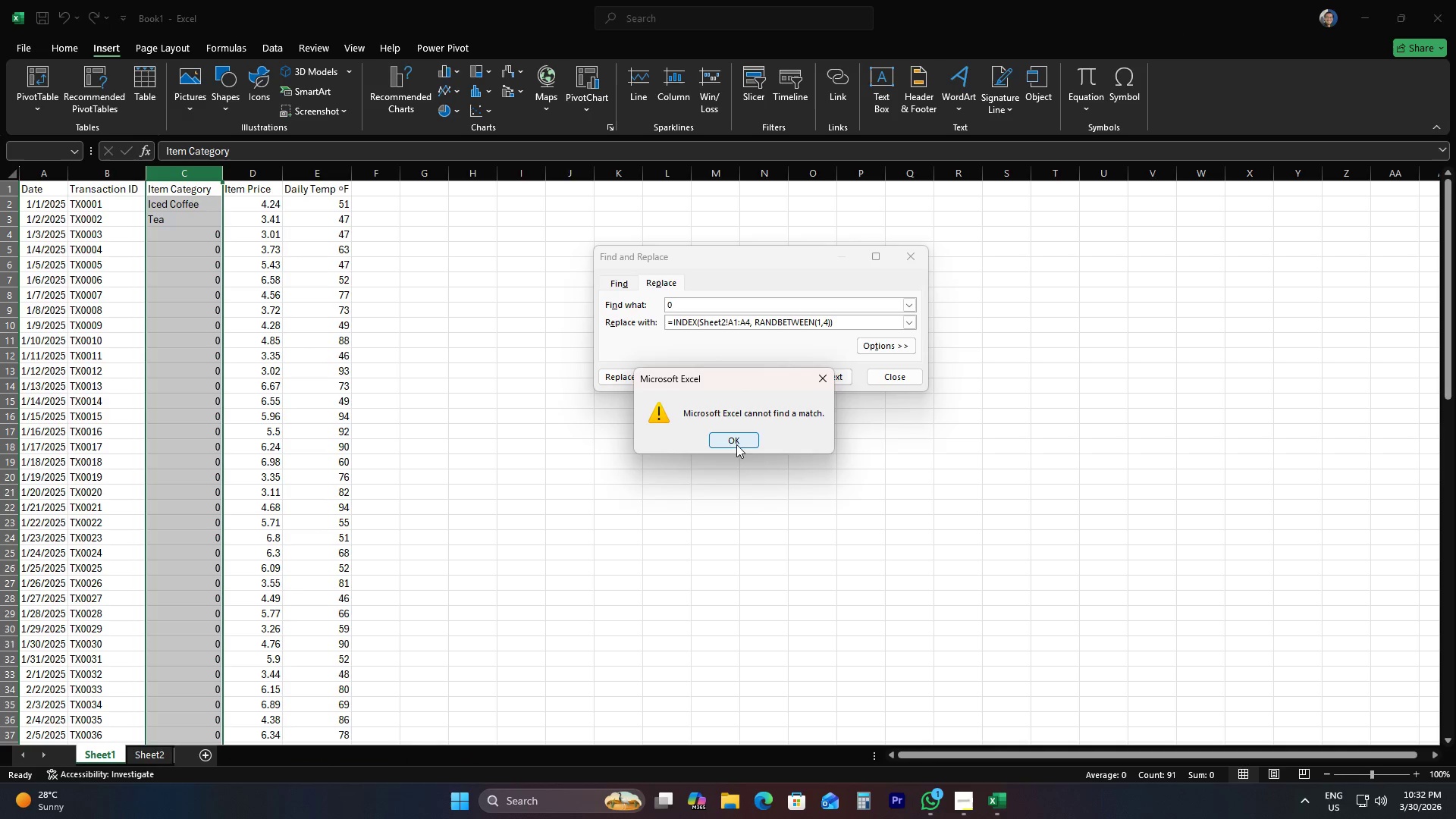 
left_click([732, 441])
 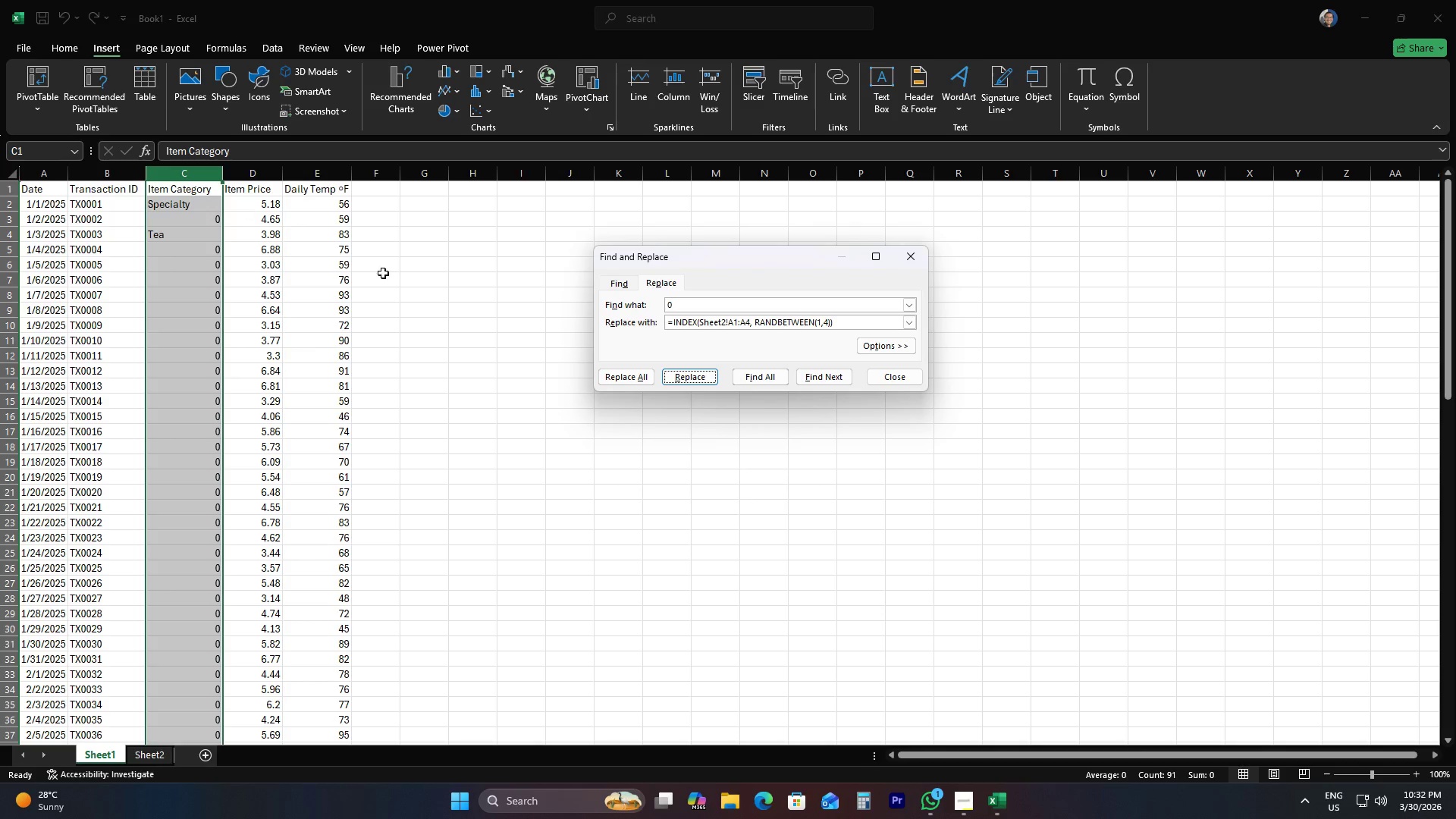 
left_click([668, 375])
 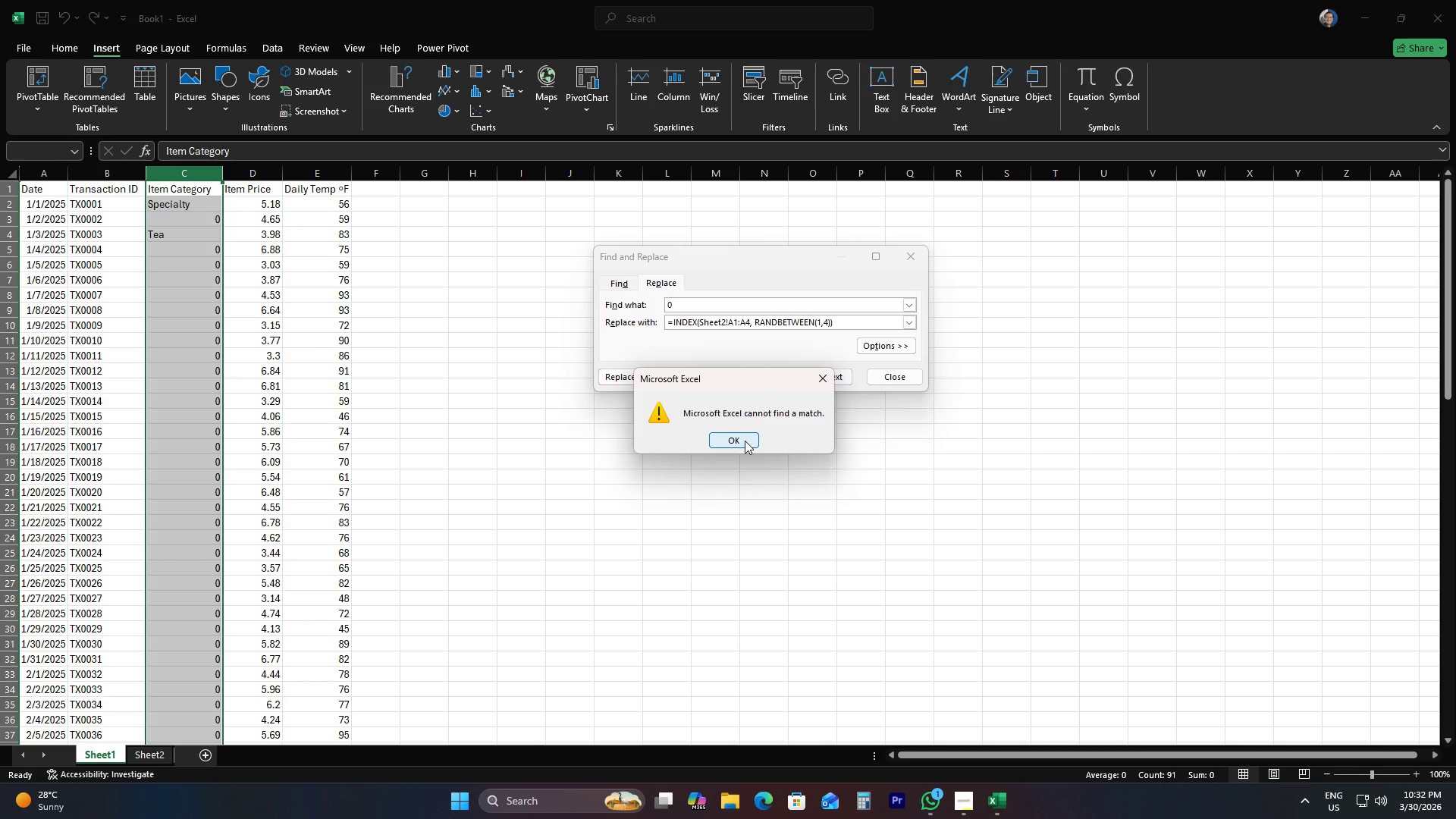 
wait(5.34)
 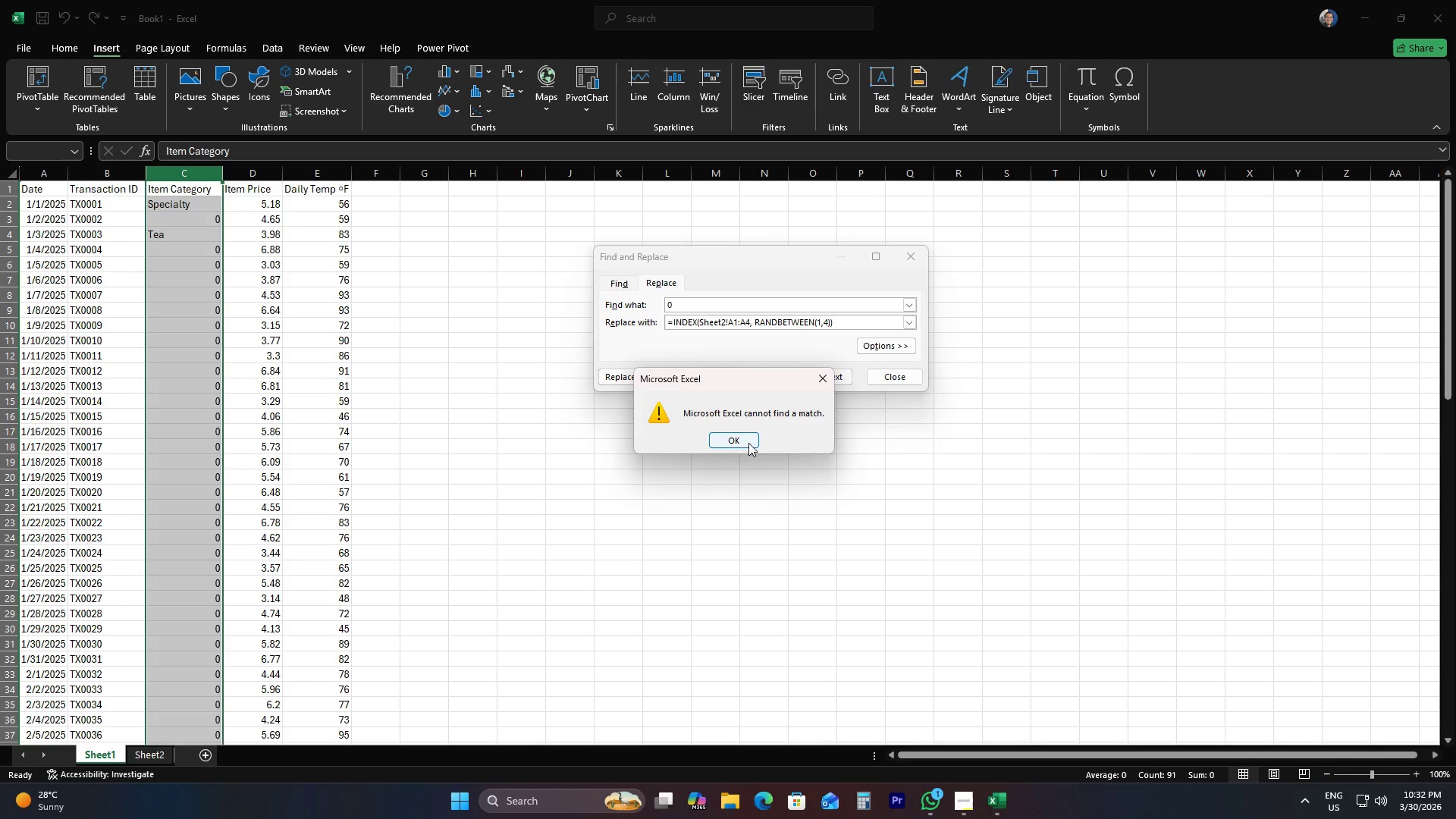 
left_click([745, 441])
 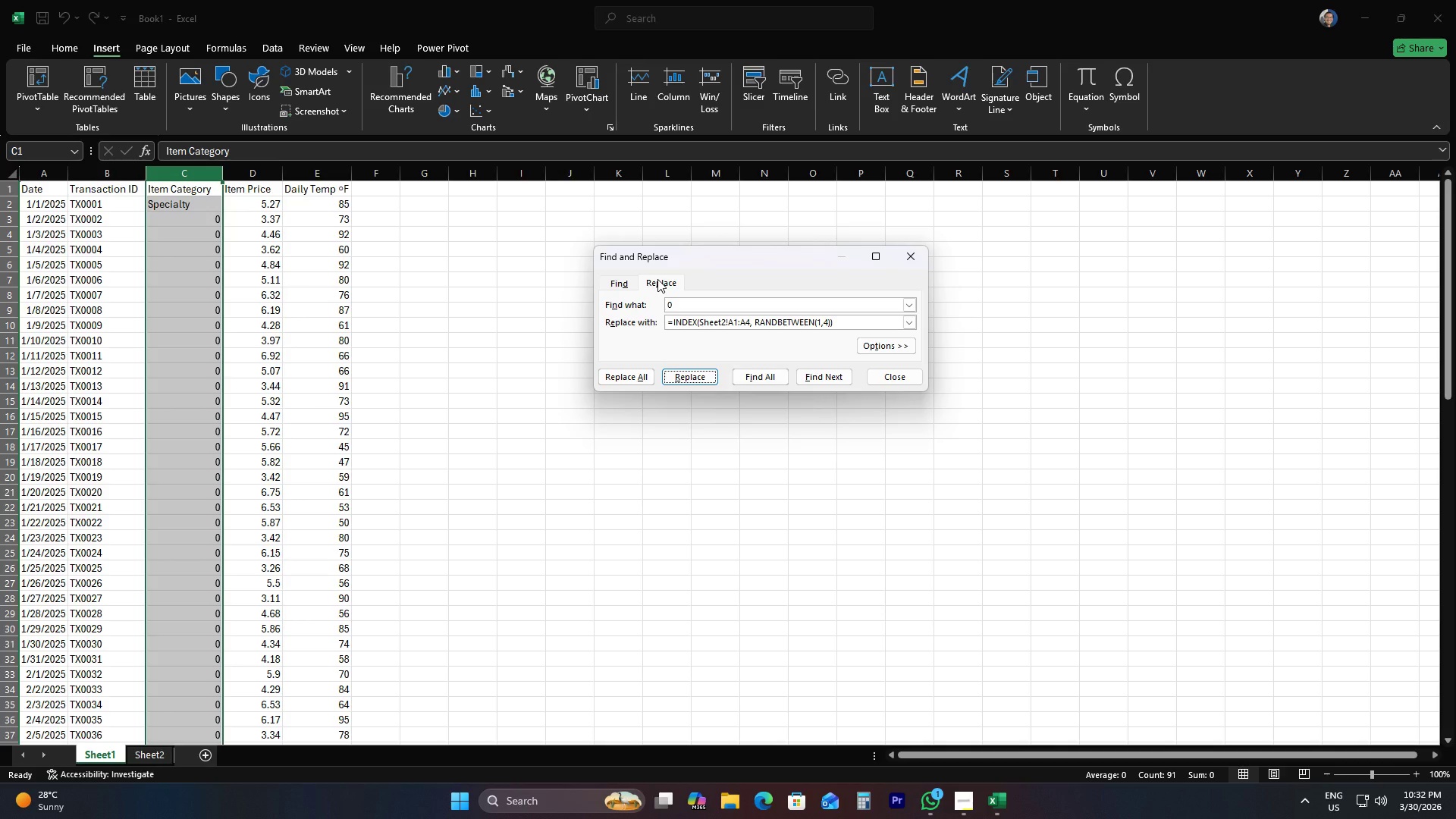 
left_click([657, 279])
 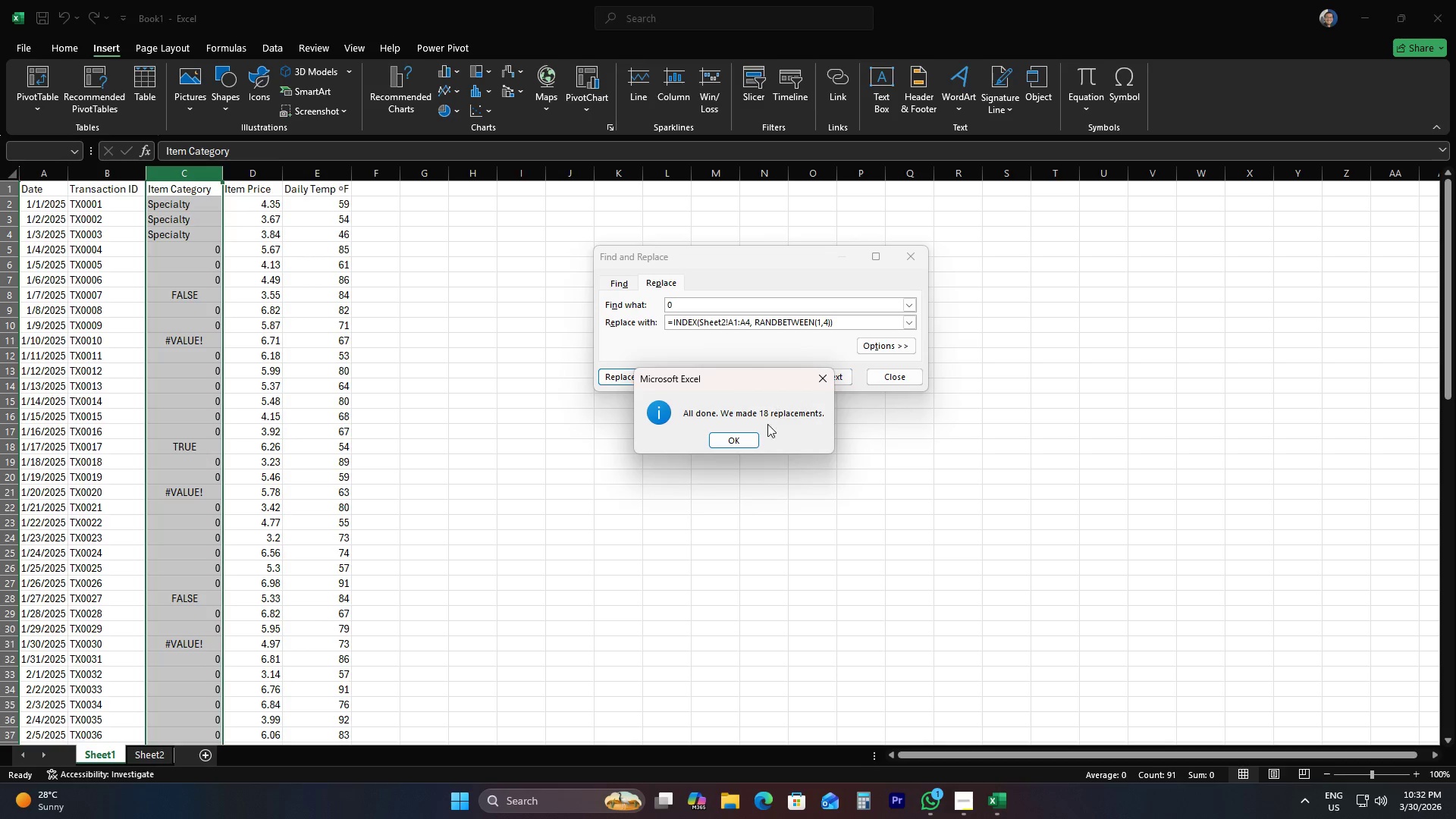 
left_click([747, 433])
 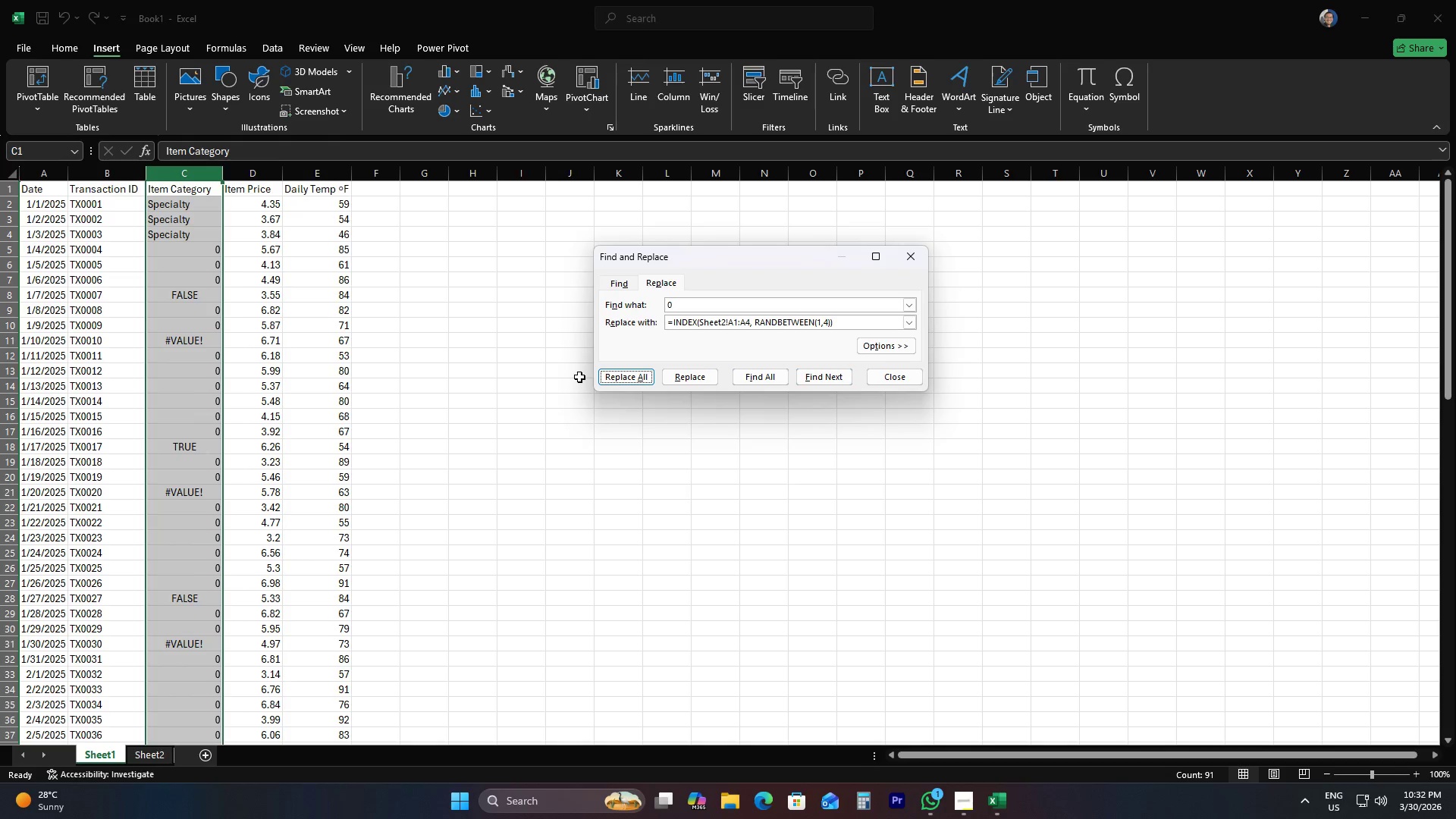 
left_click([618, 377])
 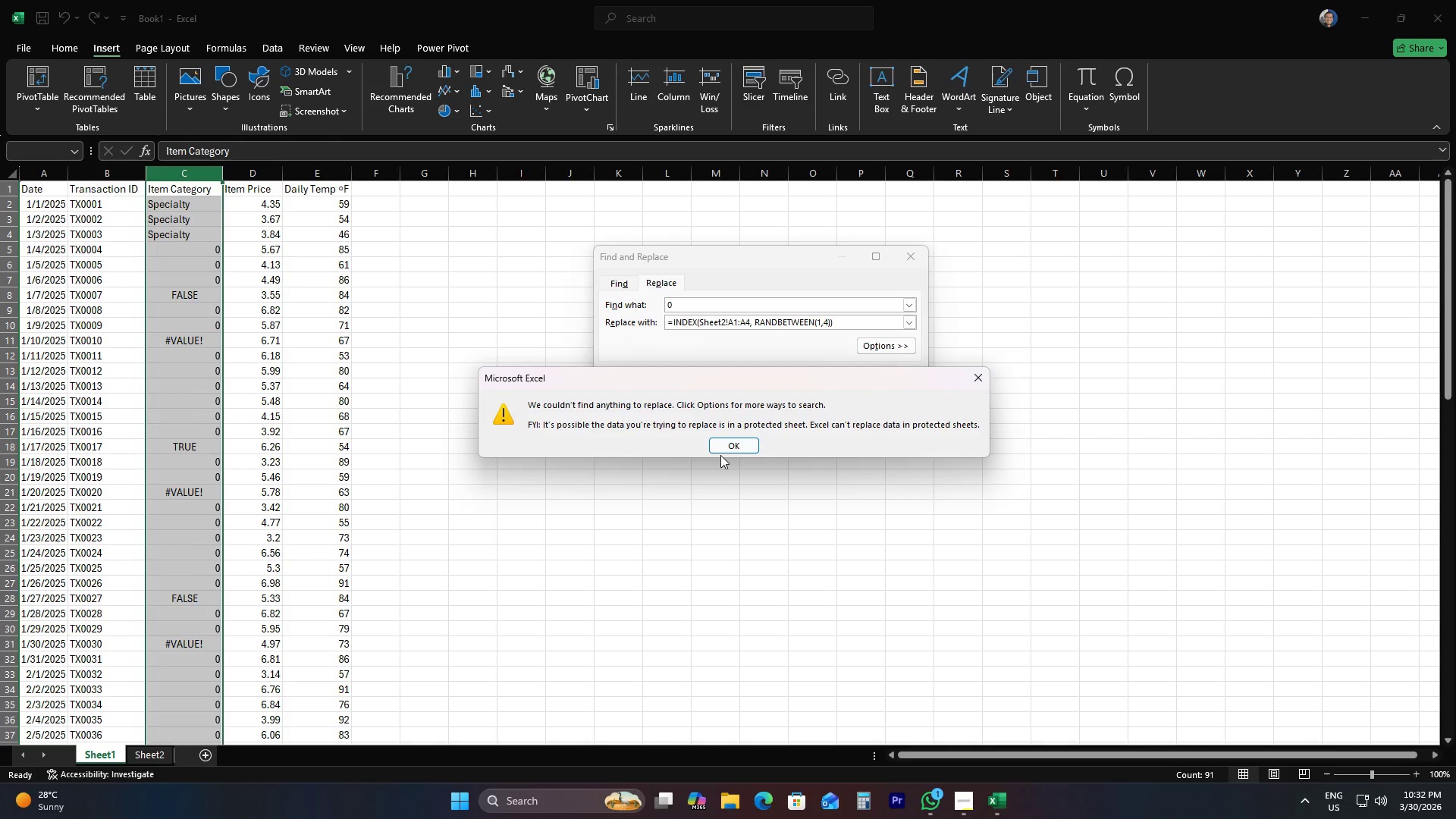 
left_click([732, 442])
 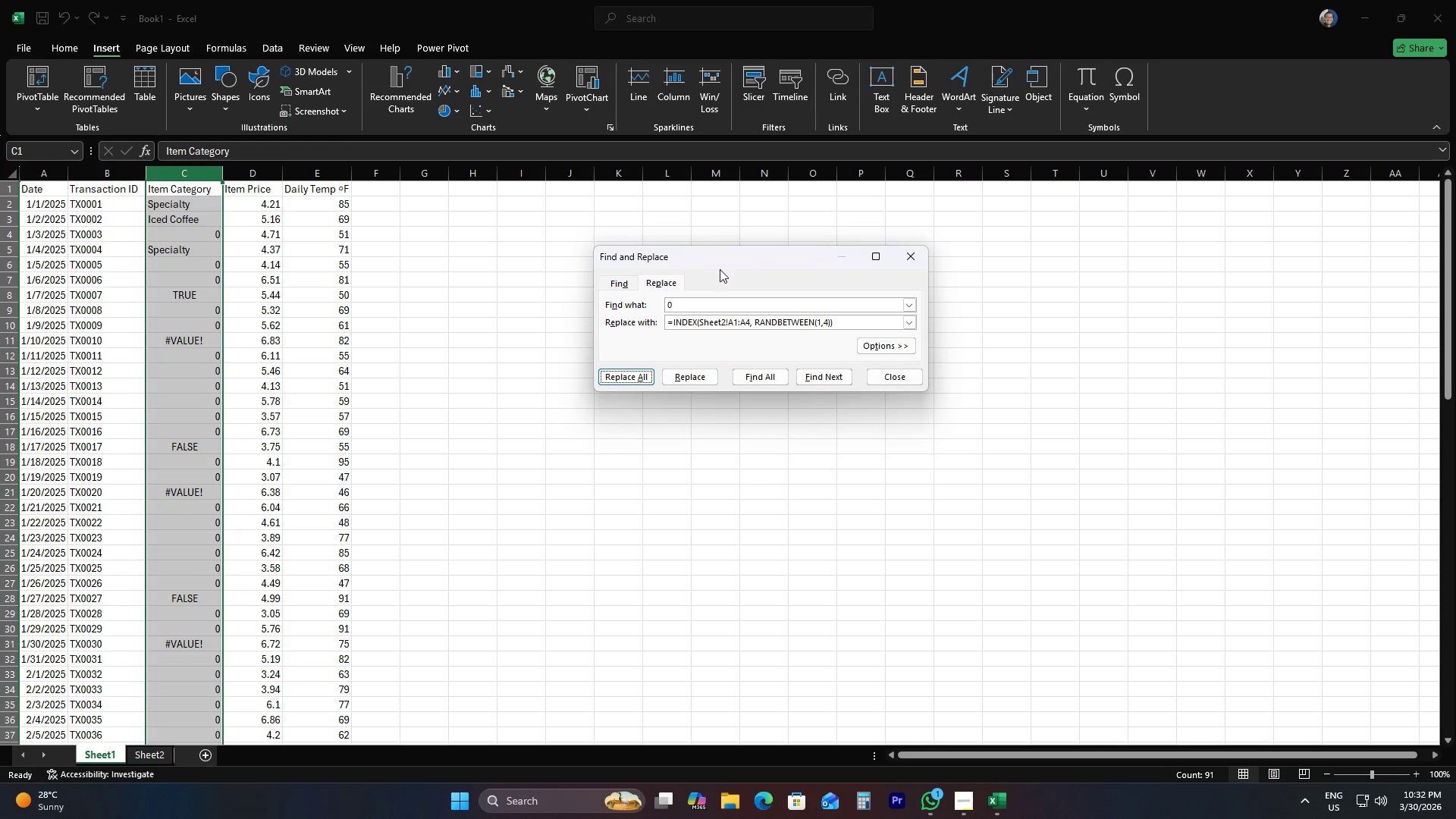 
left_click([912, 323])
 